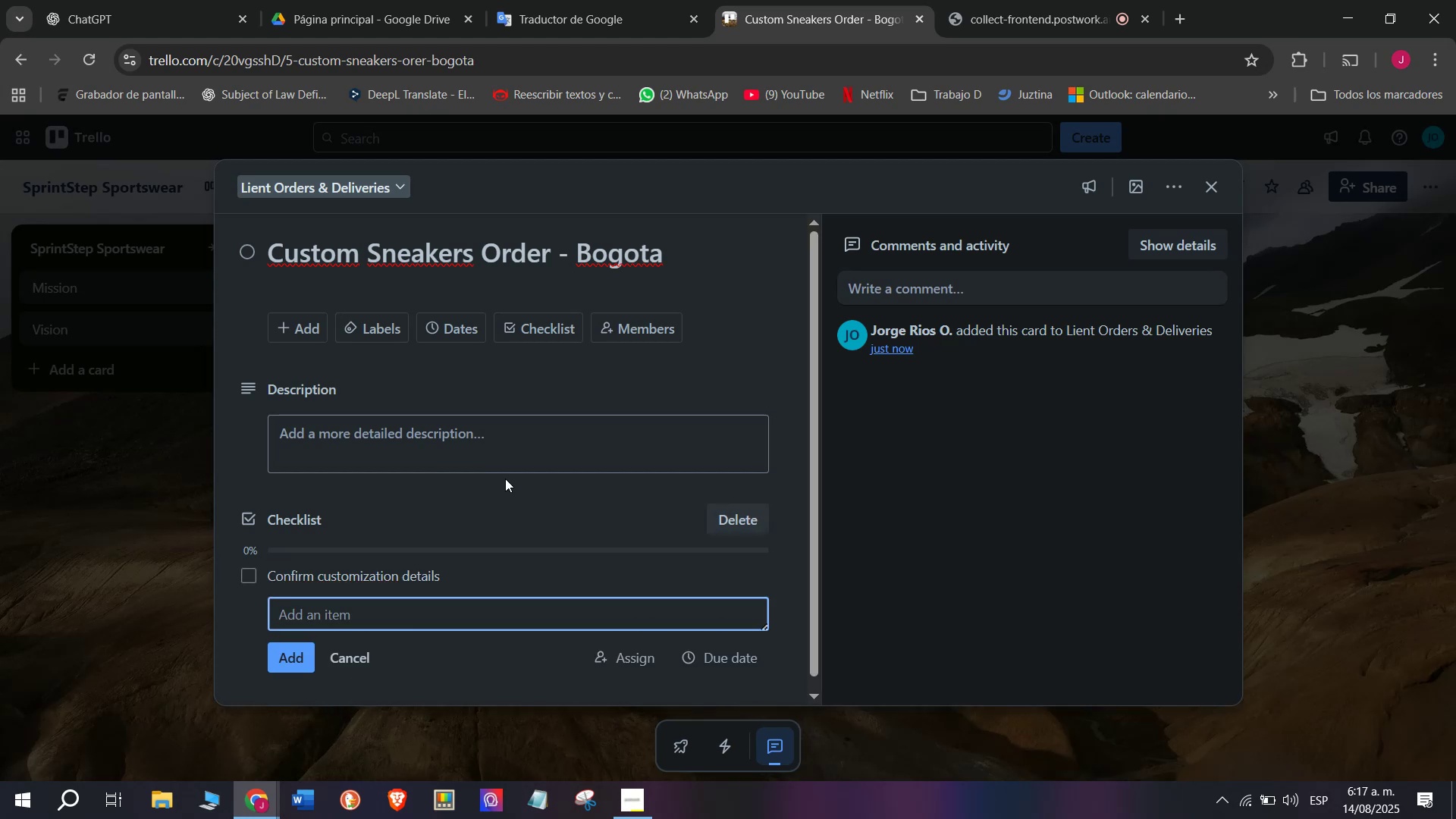 
type(Coordinate with design team)
 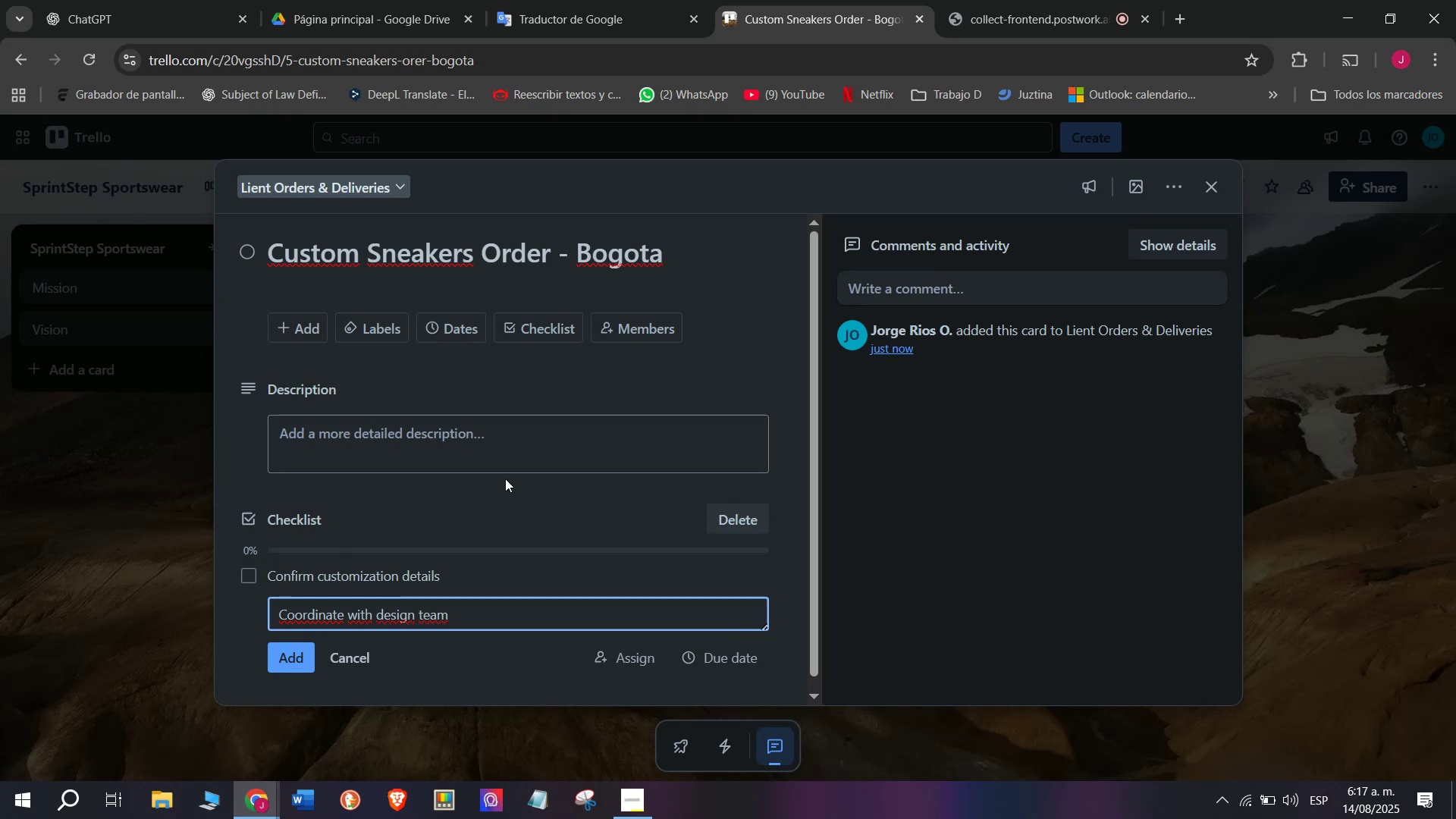 
key(Enter)
 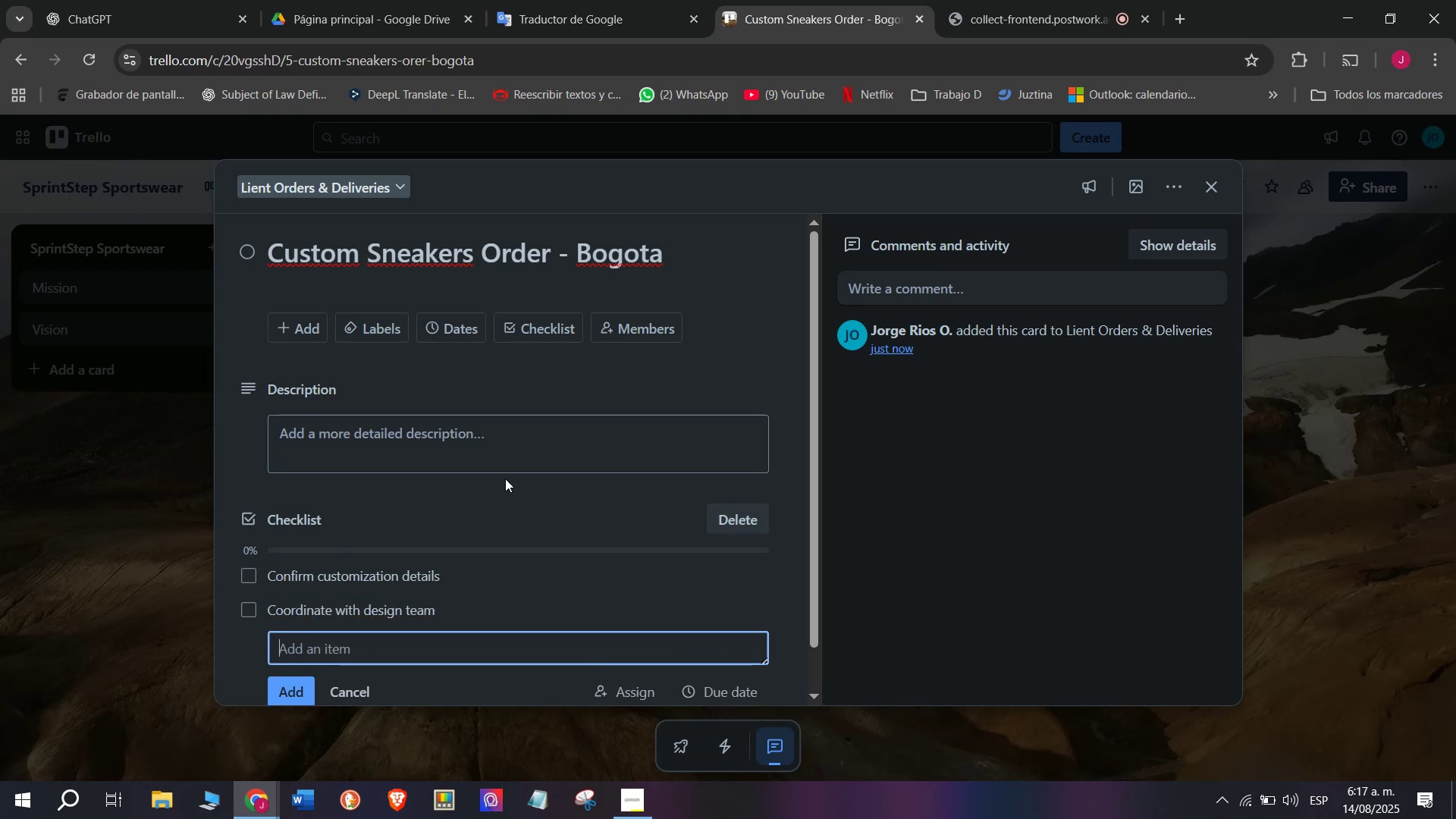 
type(AApr)
 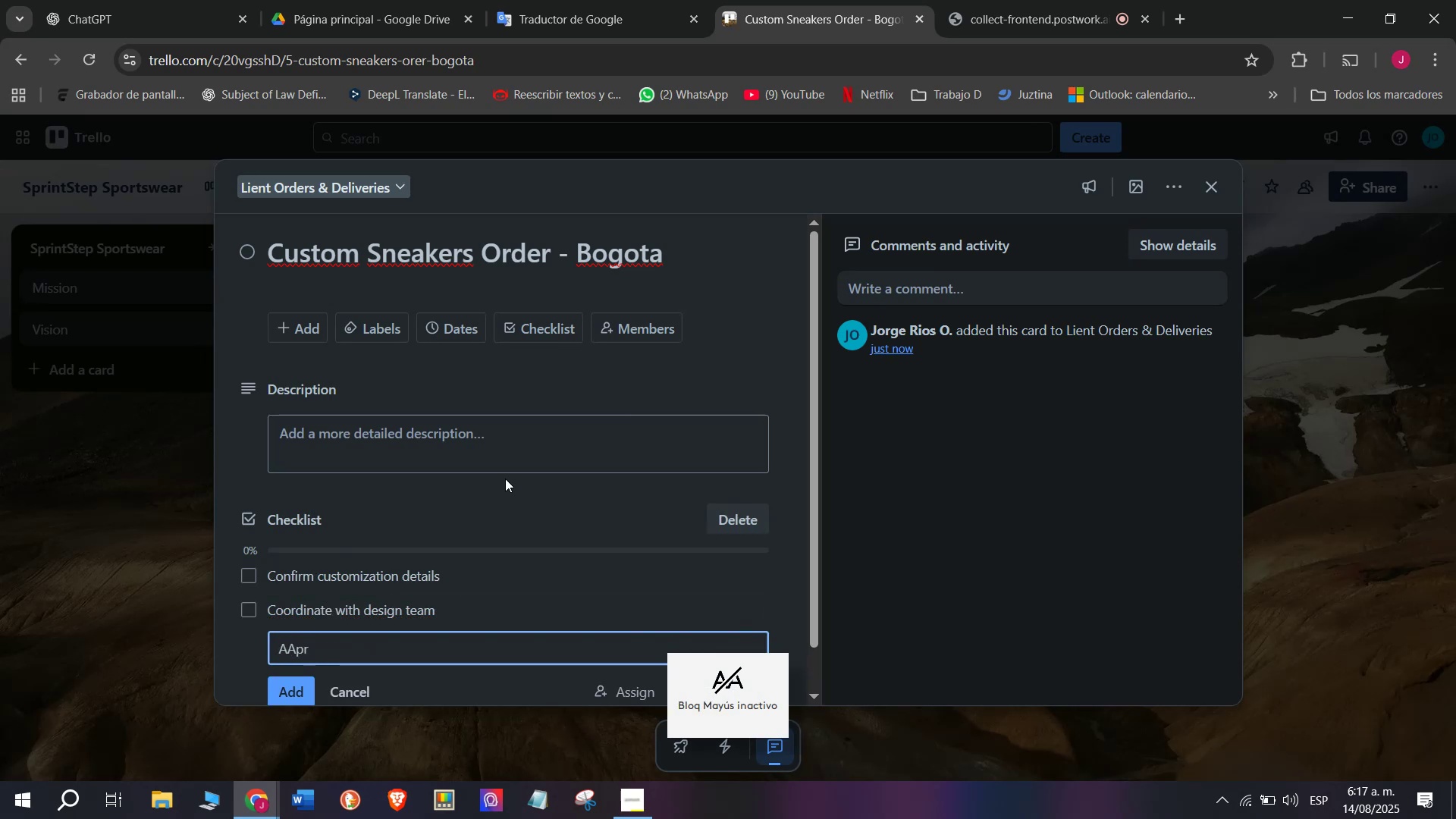 
key(Enter)
 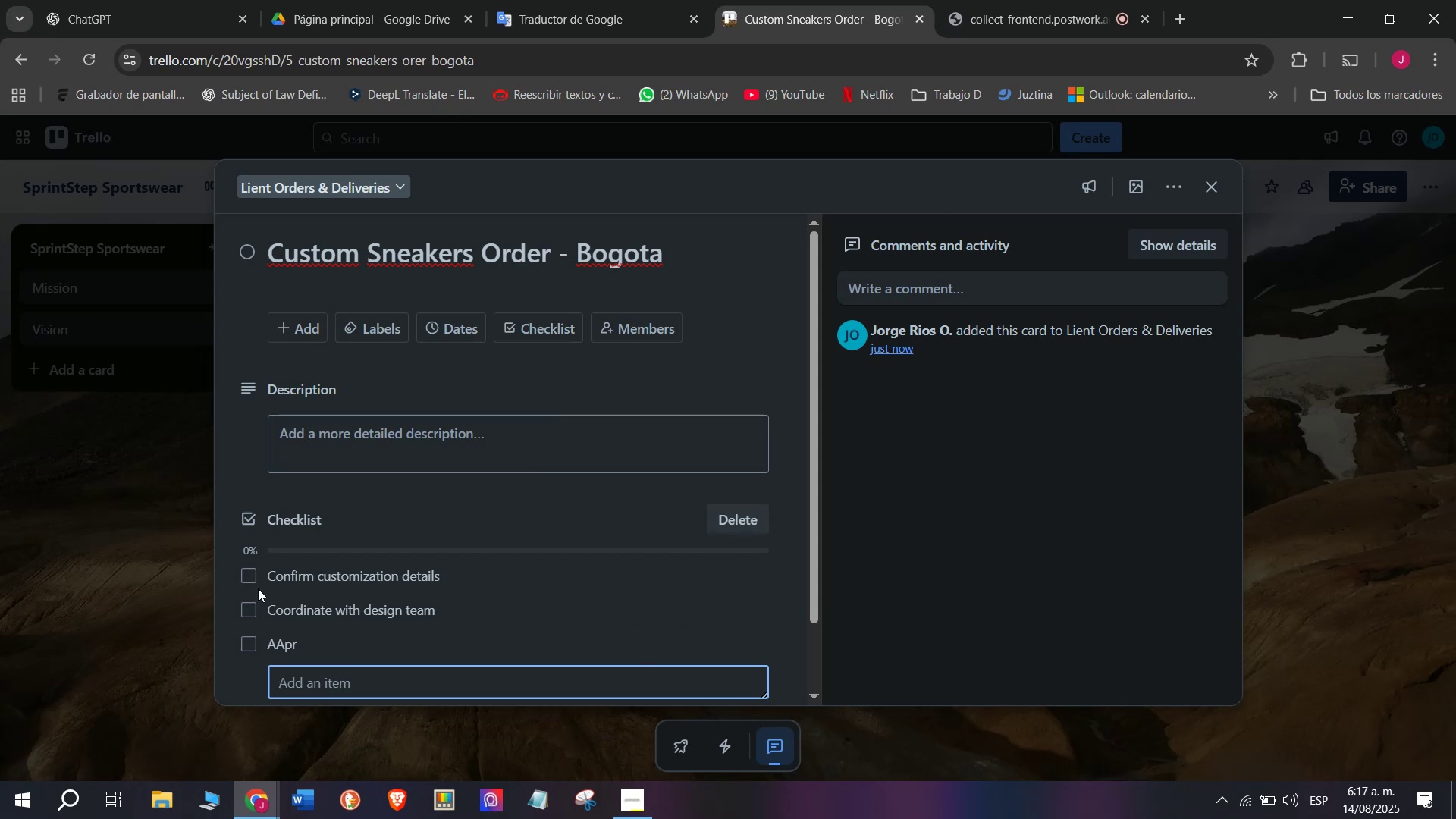 
left_click([336, 640])
 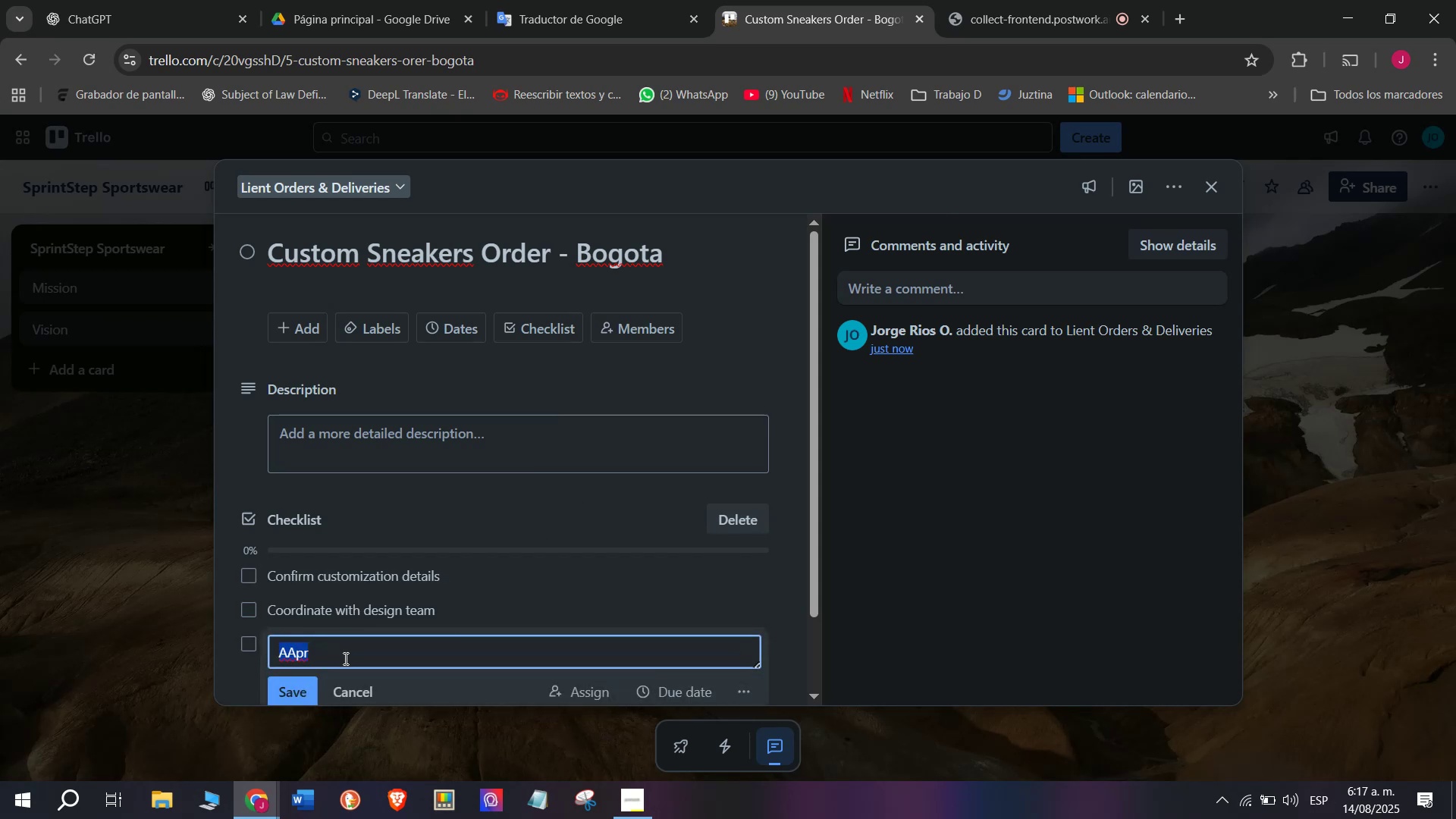 
left_click([344, 658])
 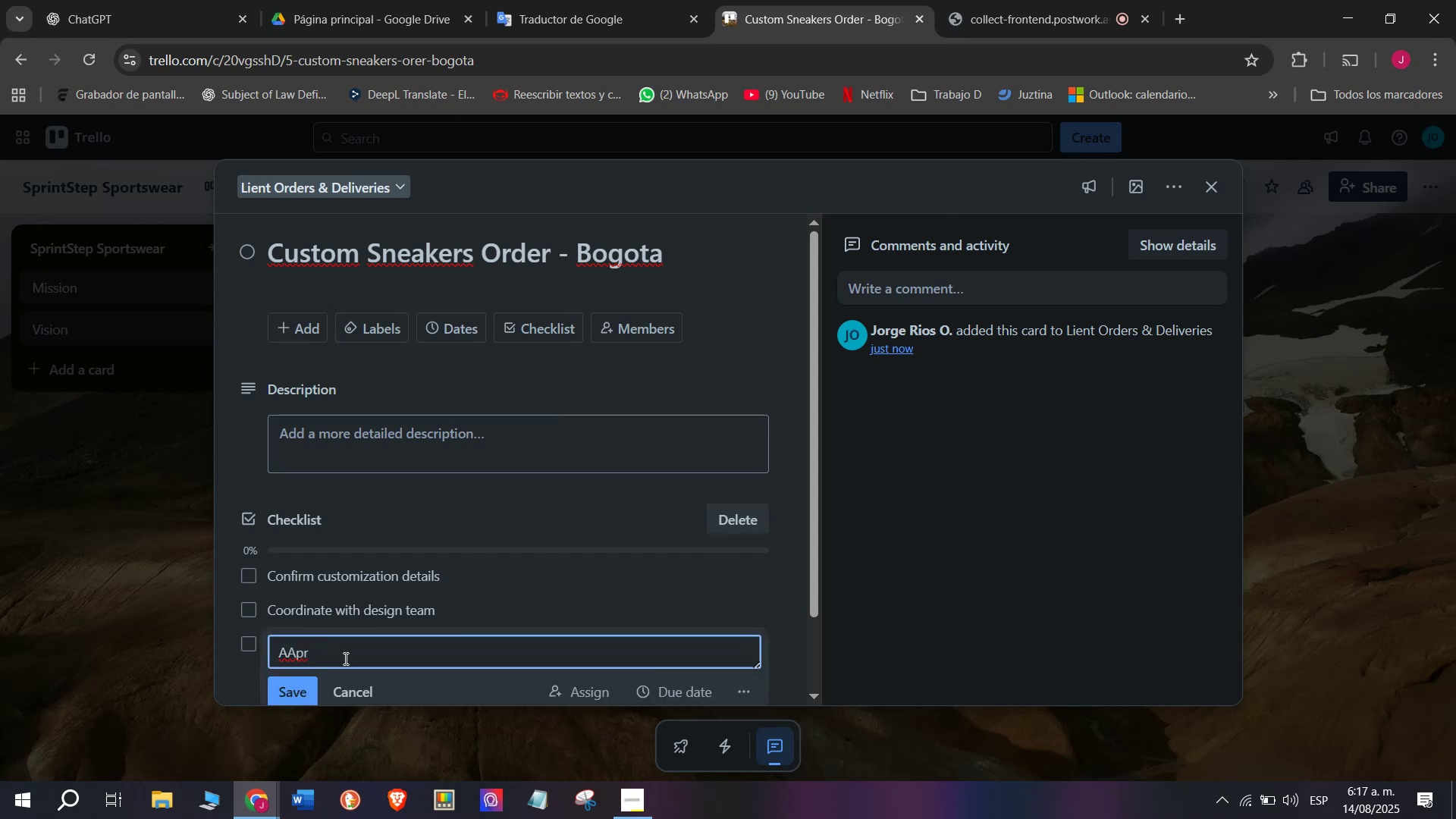 
key(Backspace)
key(Backspace)
key(Backspace)
type(pprove da)
key(Backspace)
key(Backspace)
type(sample design)
 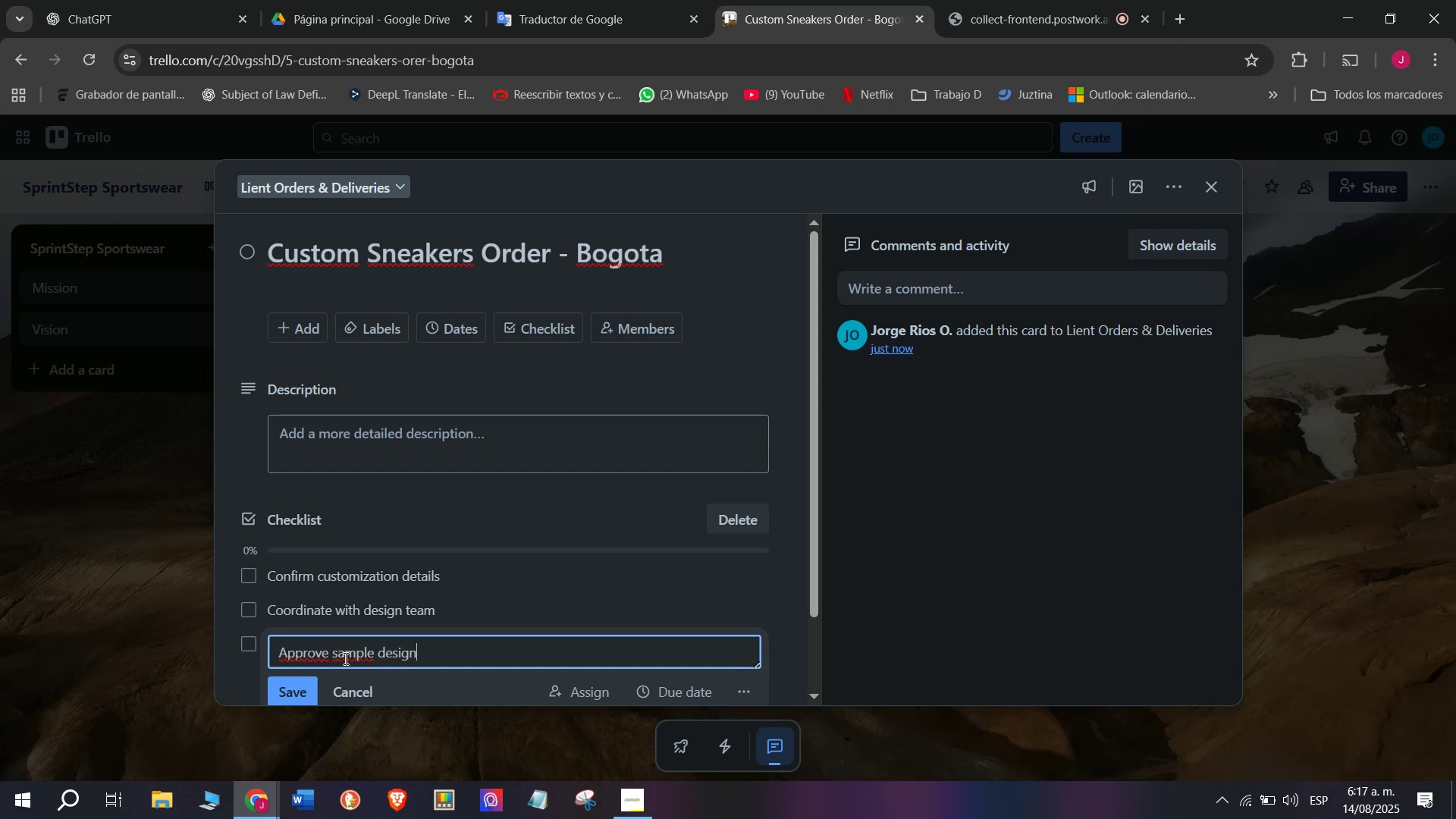 
key(Enter)
 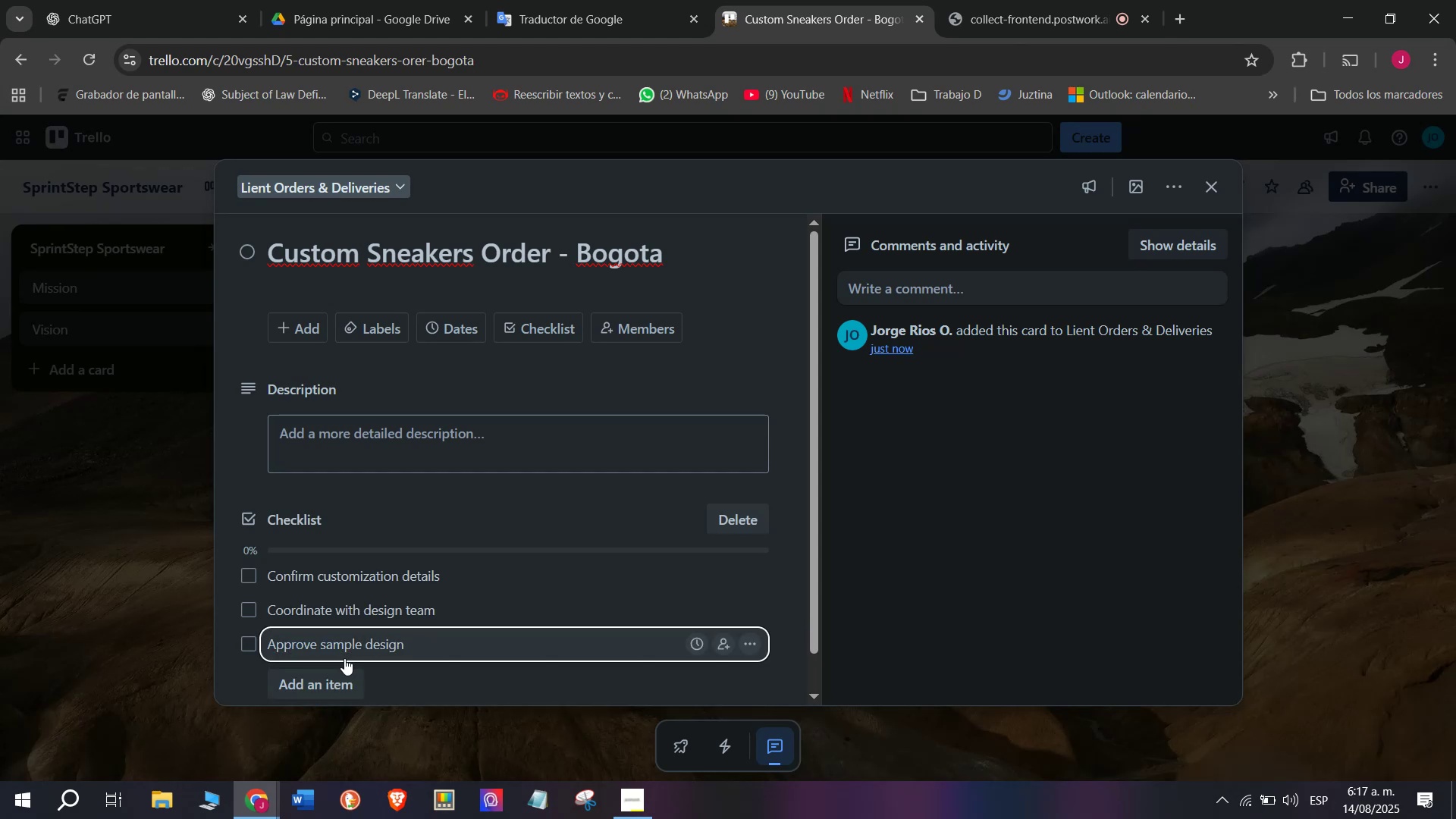 
scroll: coordinate [344, 657], scroll_direction: down, amount: 4.0
 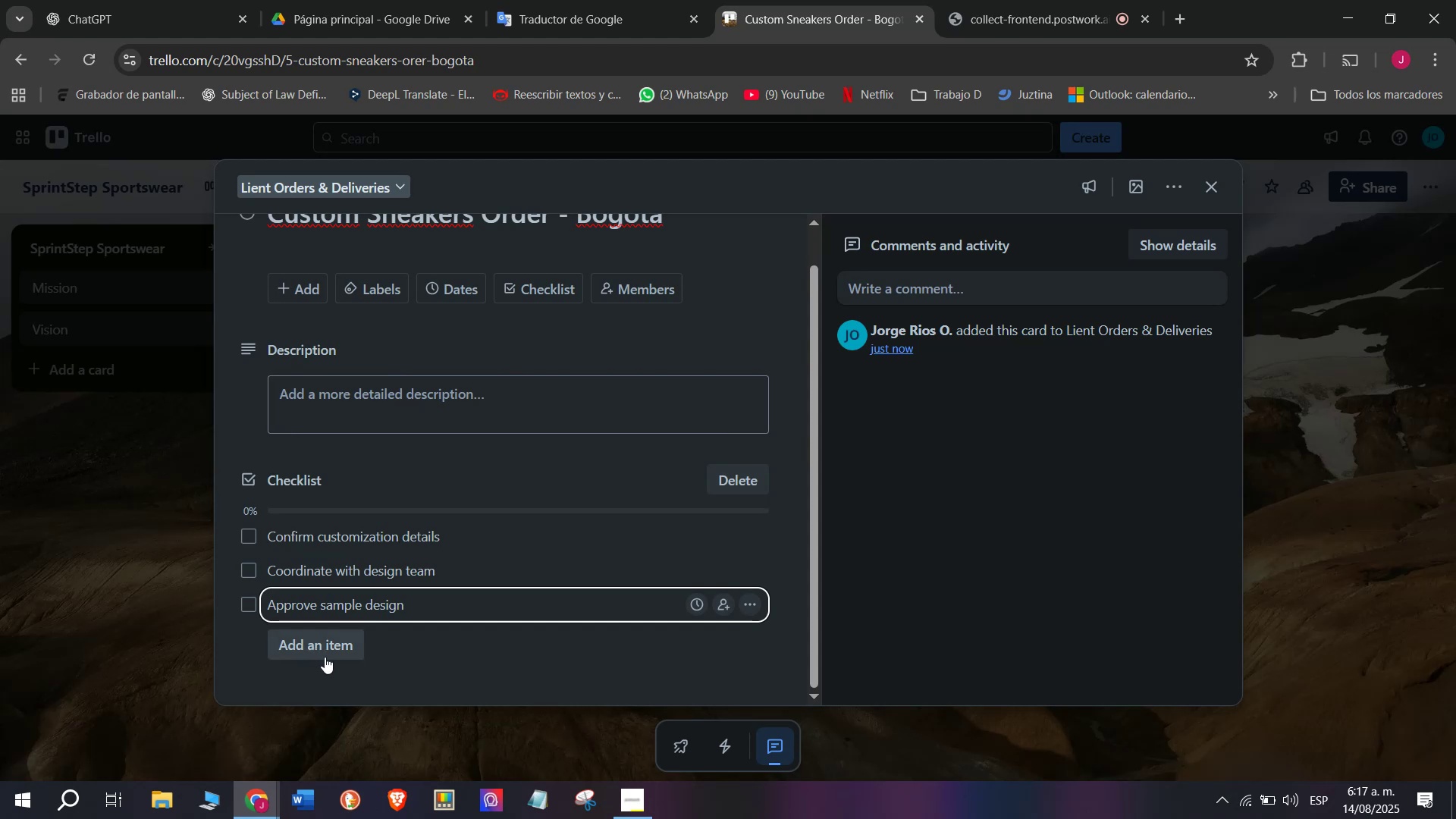 
left_click([325, 658])
 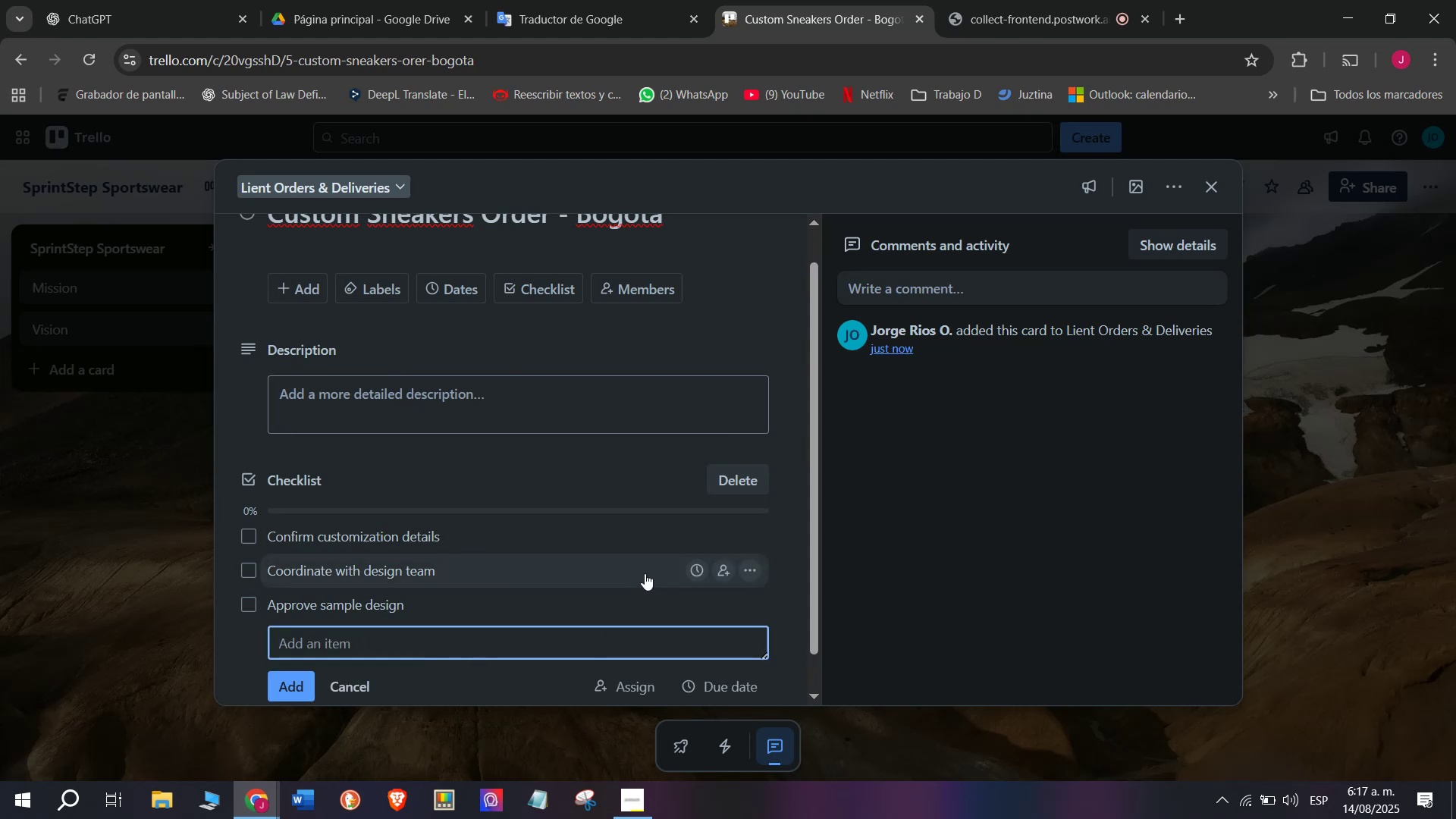 
type(Product order)
 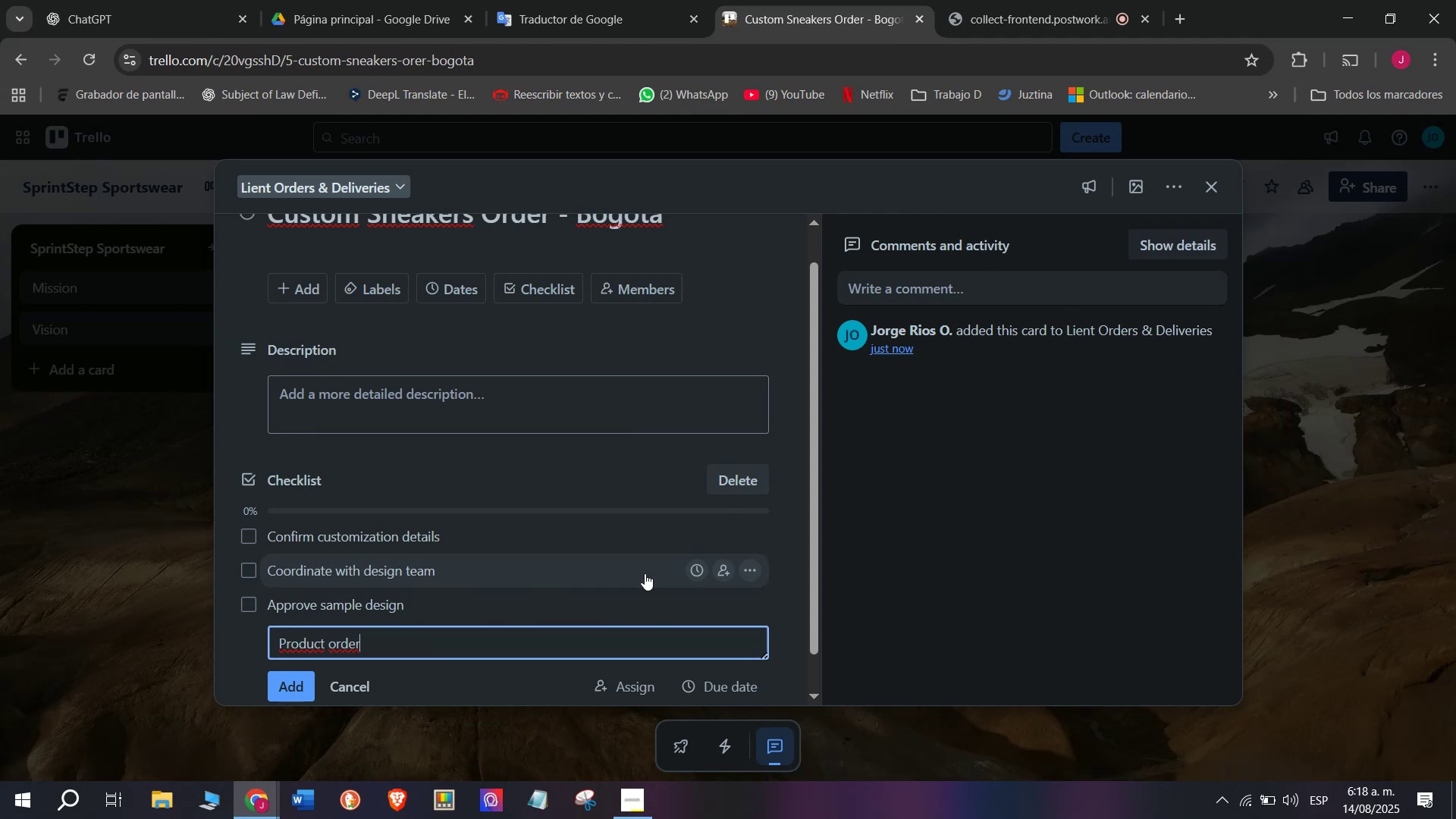 
wait(7.65)
 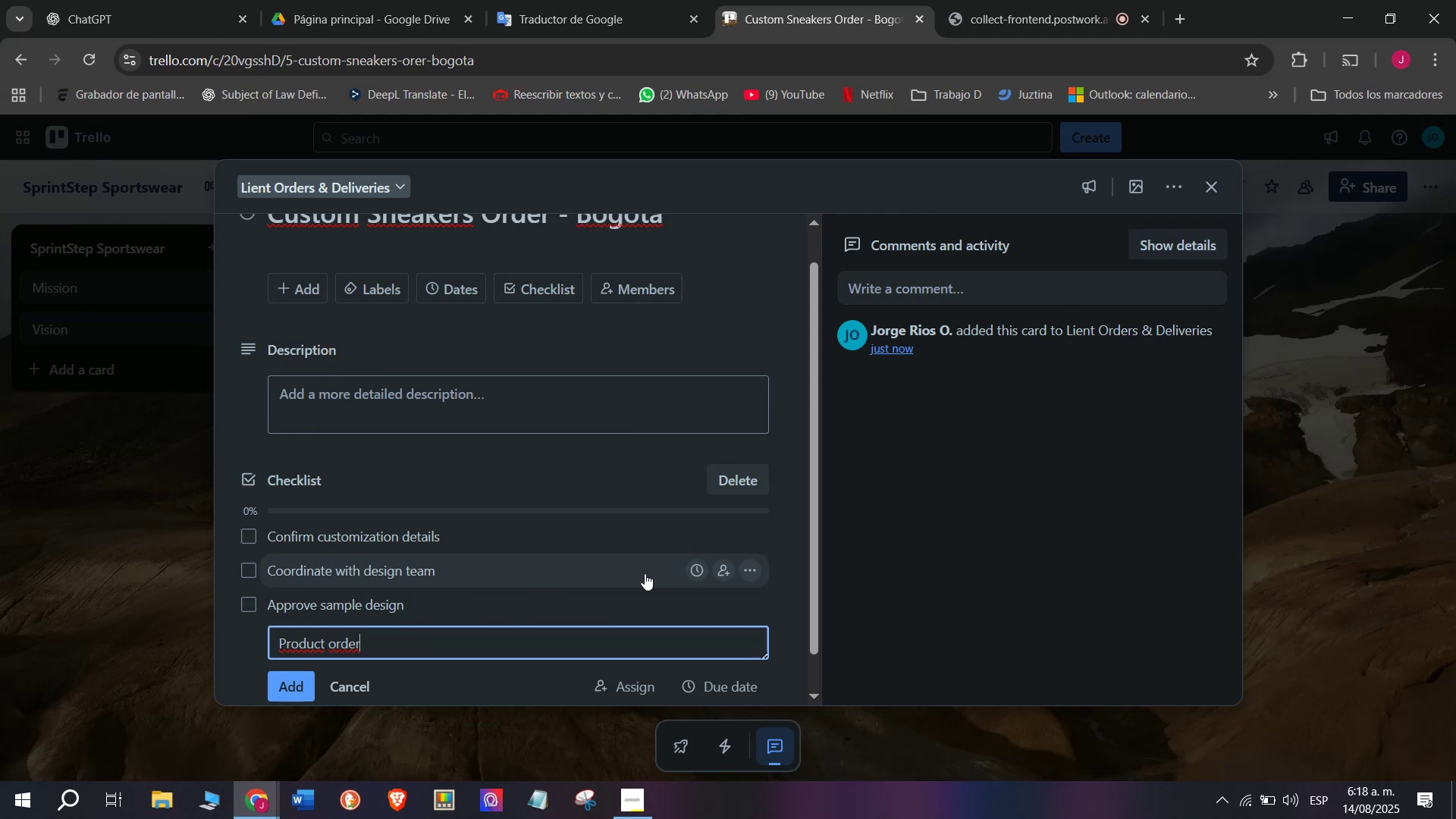 
key(Enter)
 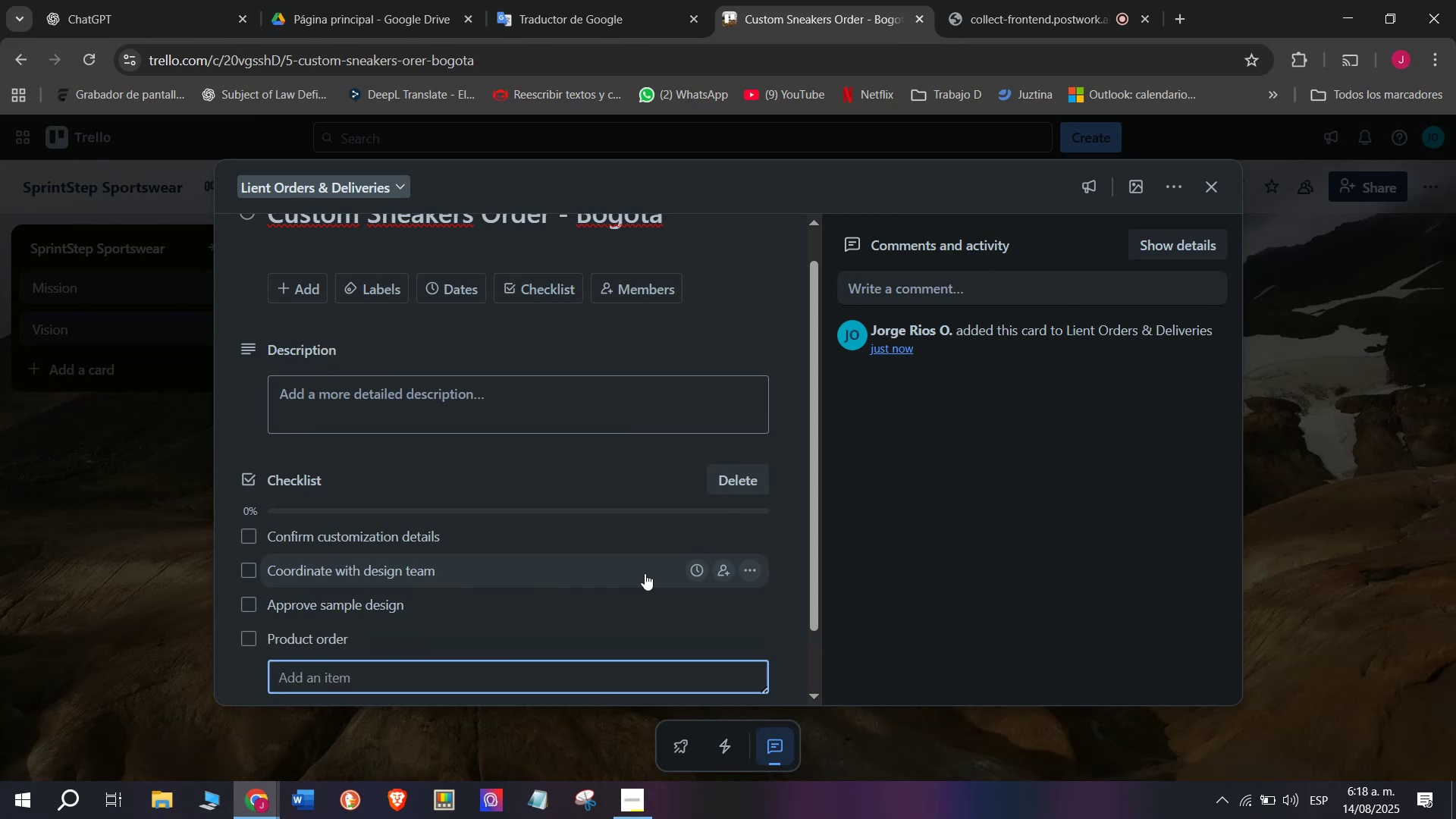 
type(QW)
key(Backspace)
type(ua)
 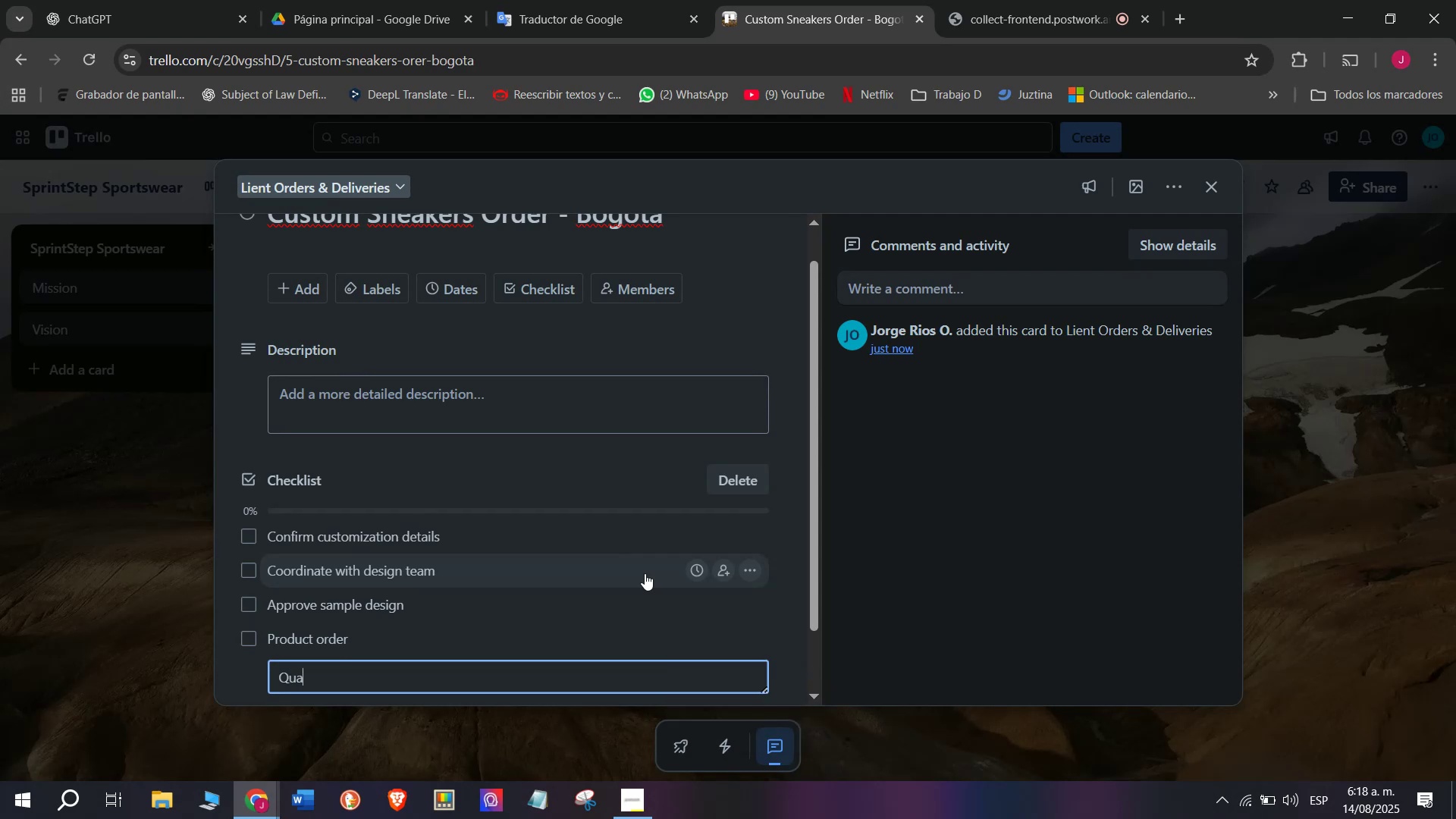 
wait(7.7)
 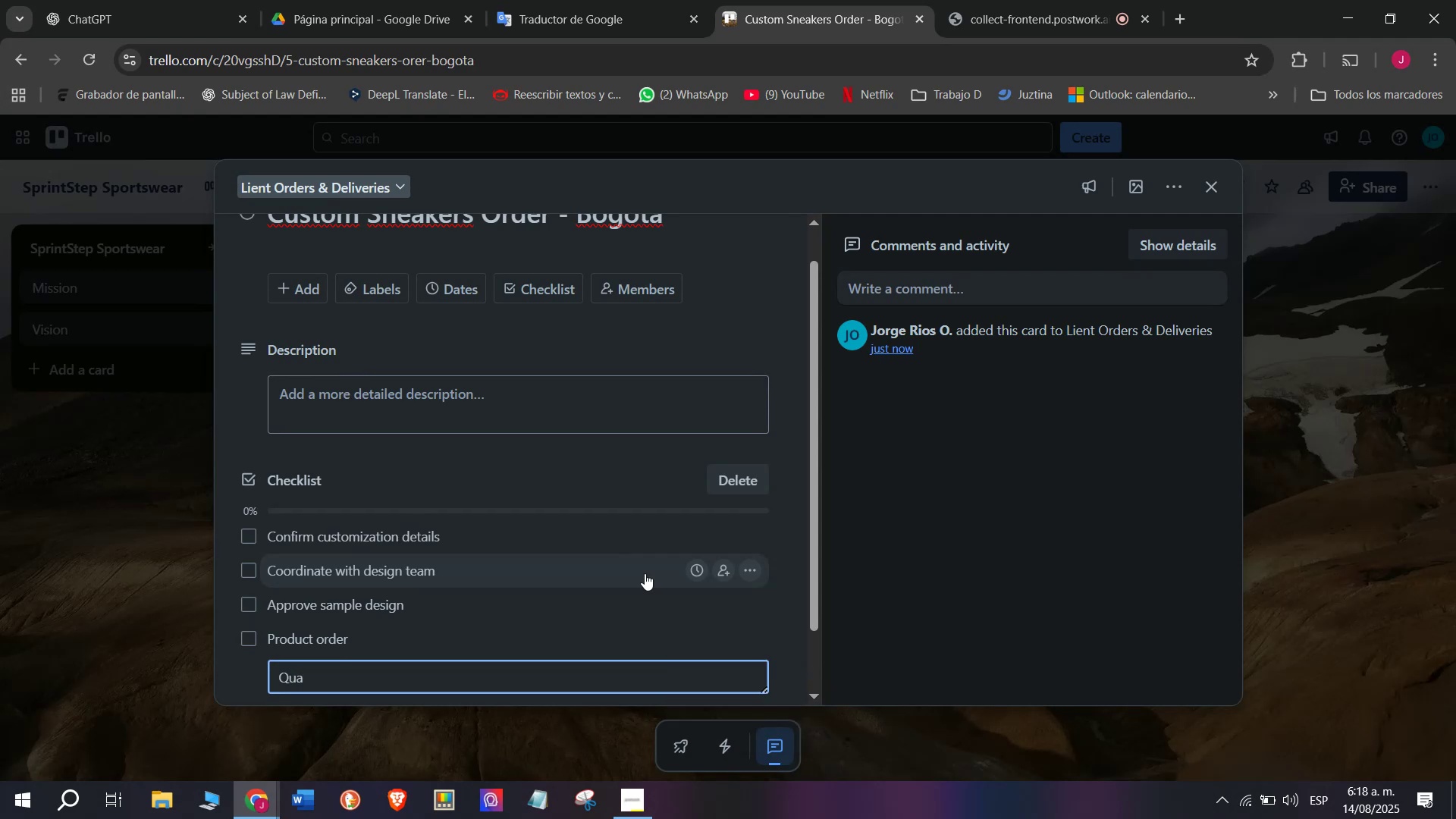 
type(litycheck)
key(Backspace)
key(Backspace)
key(Backspace)
key(Backspace)
key(Backspace)
type( )
 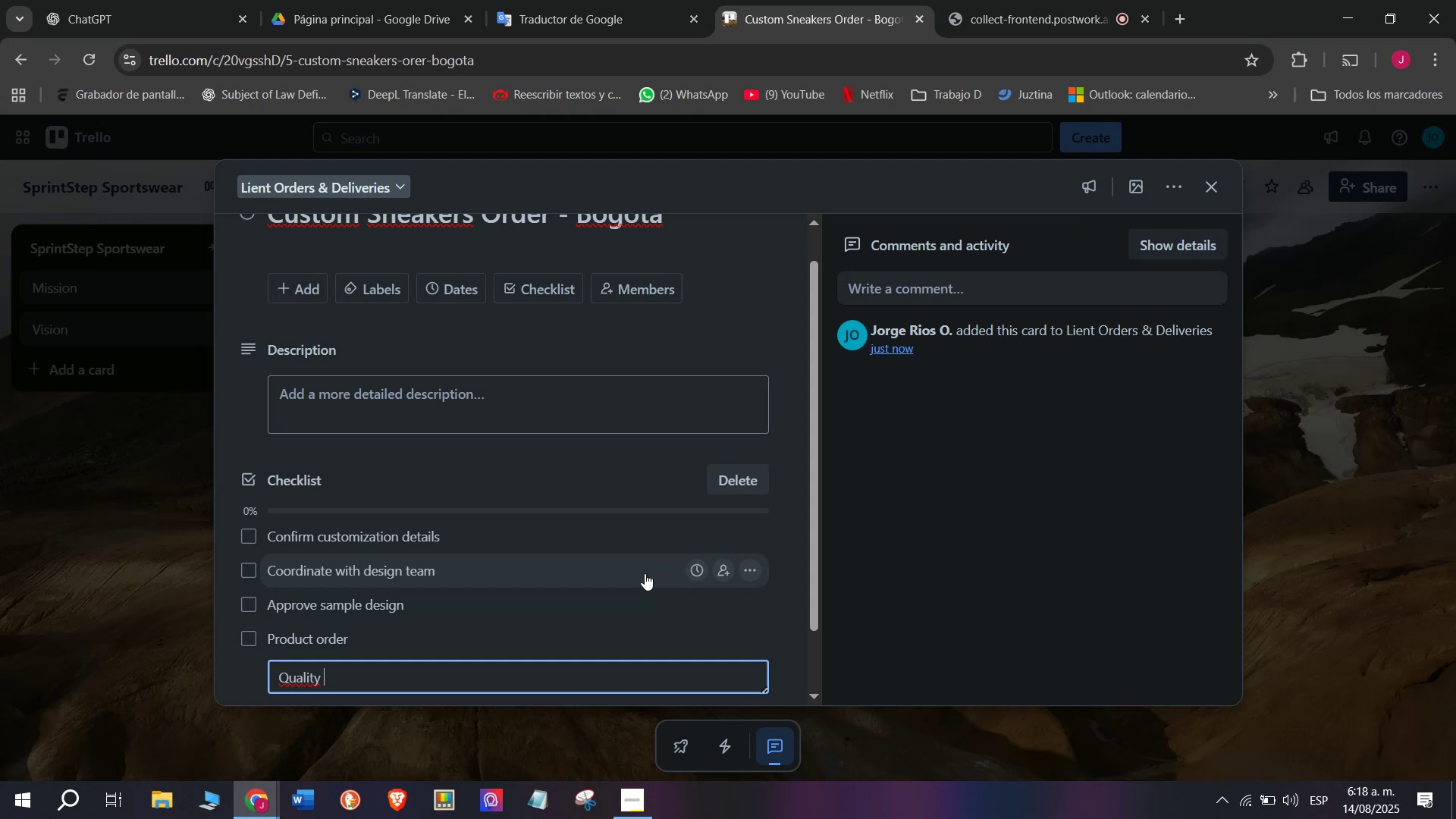 
wait(6.07)
 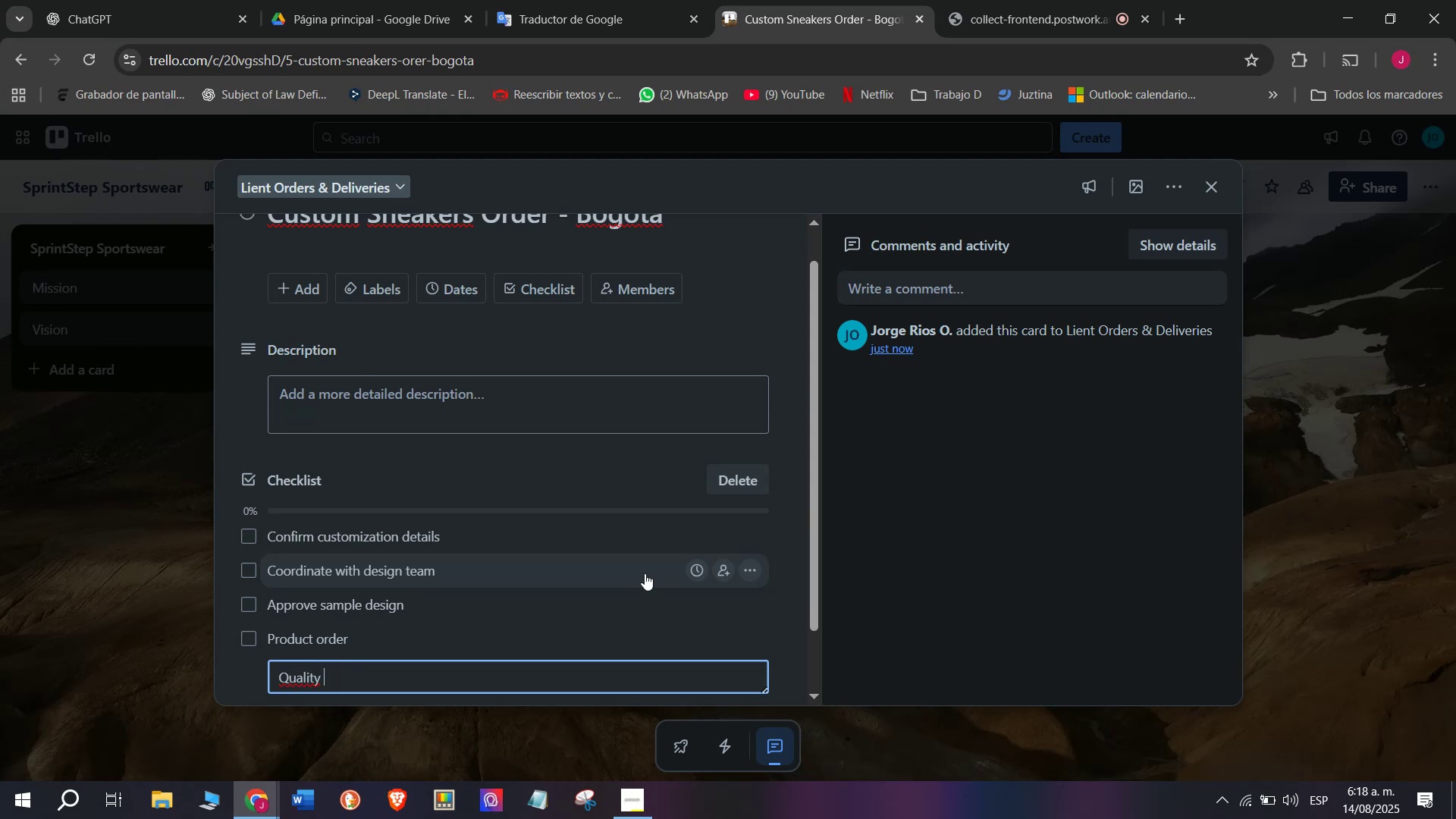 
key(C)
 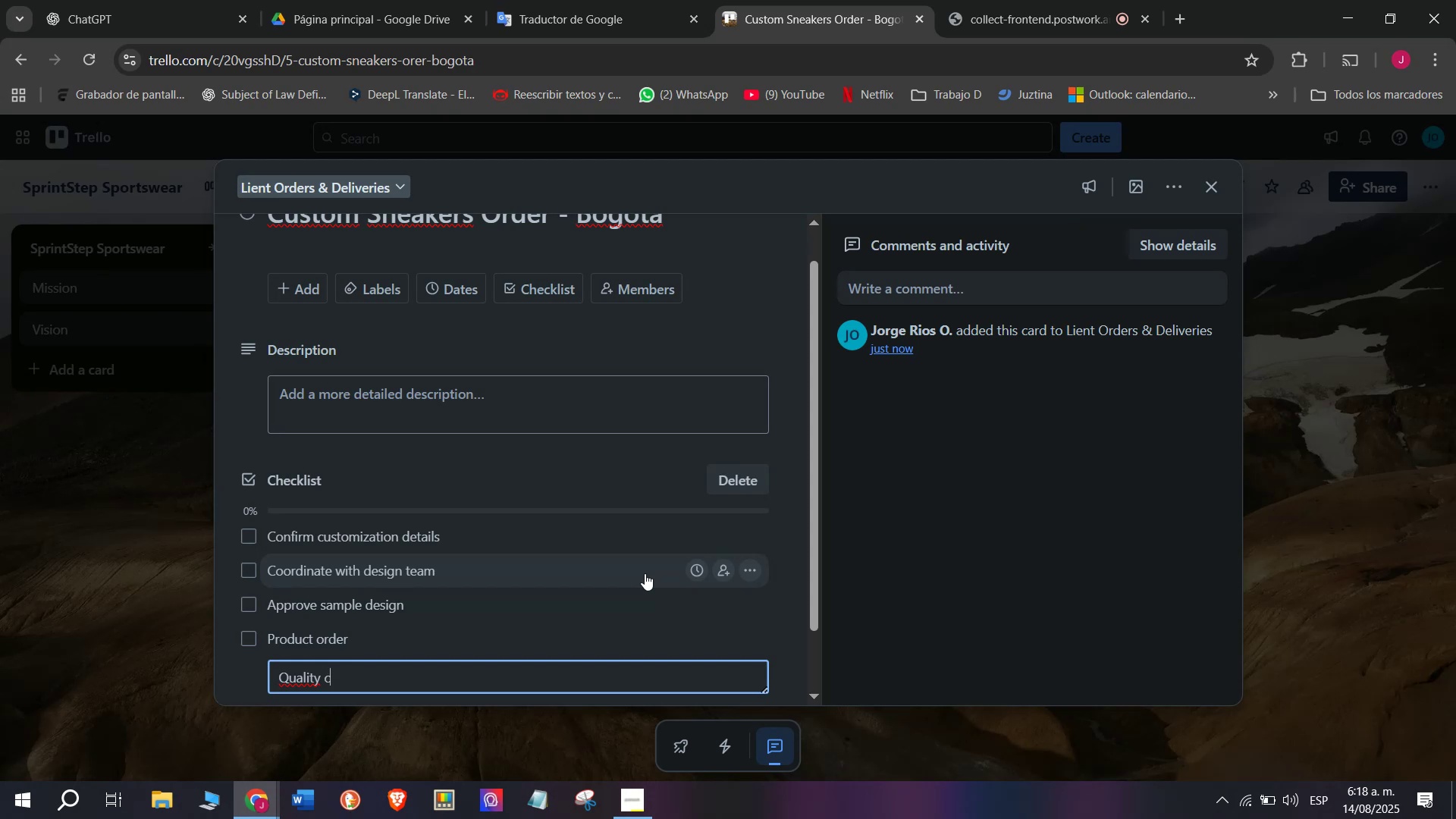 
wait(7.39)
 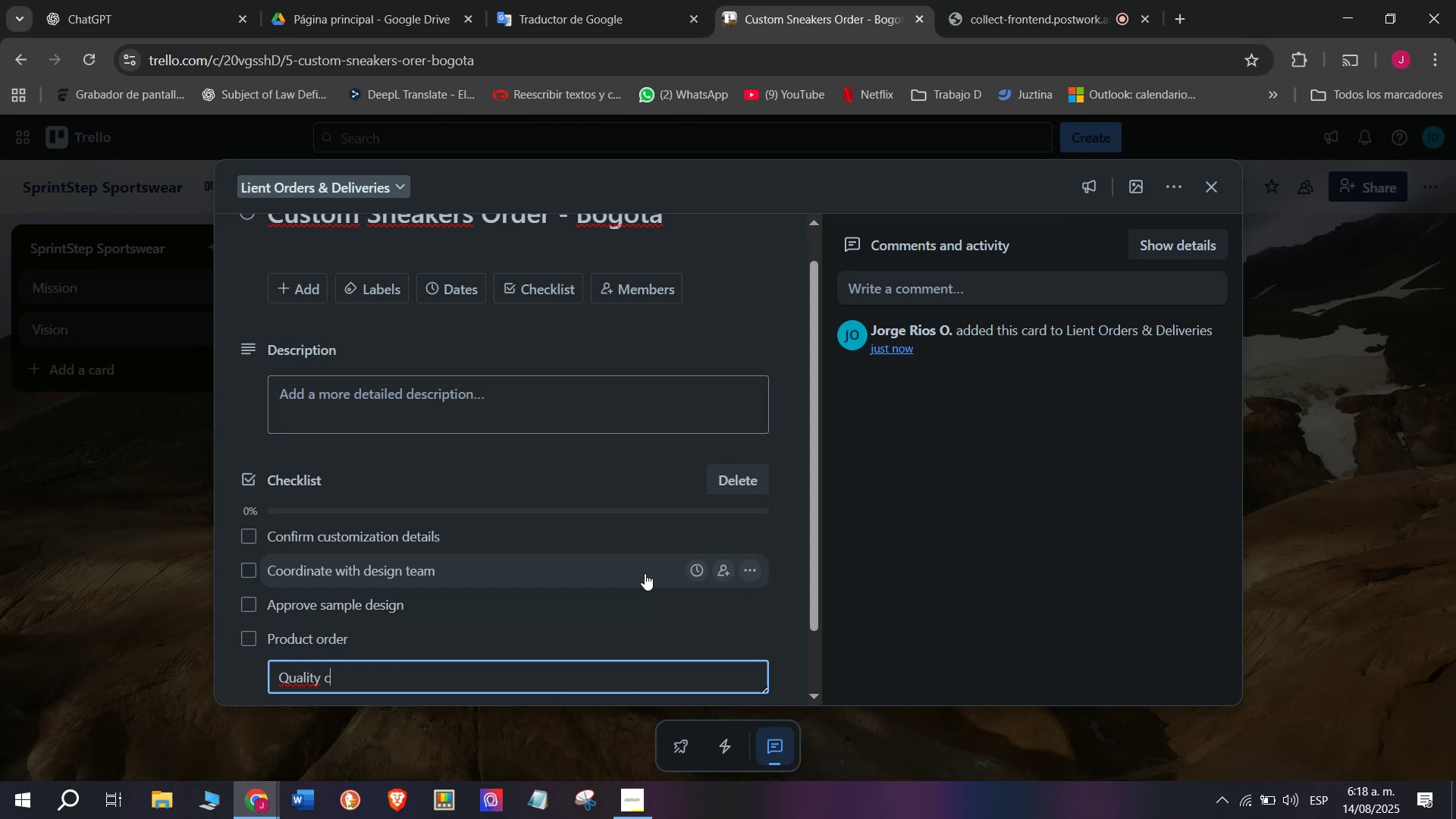 
type(heck)
 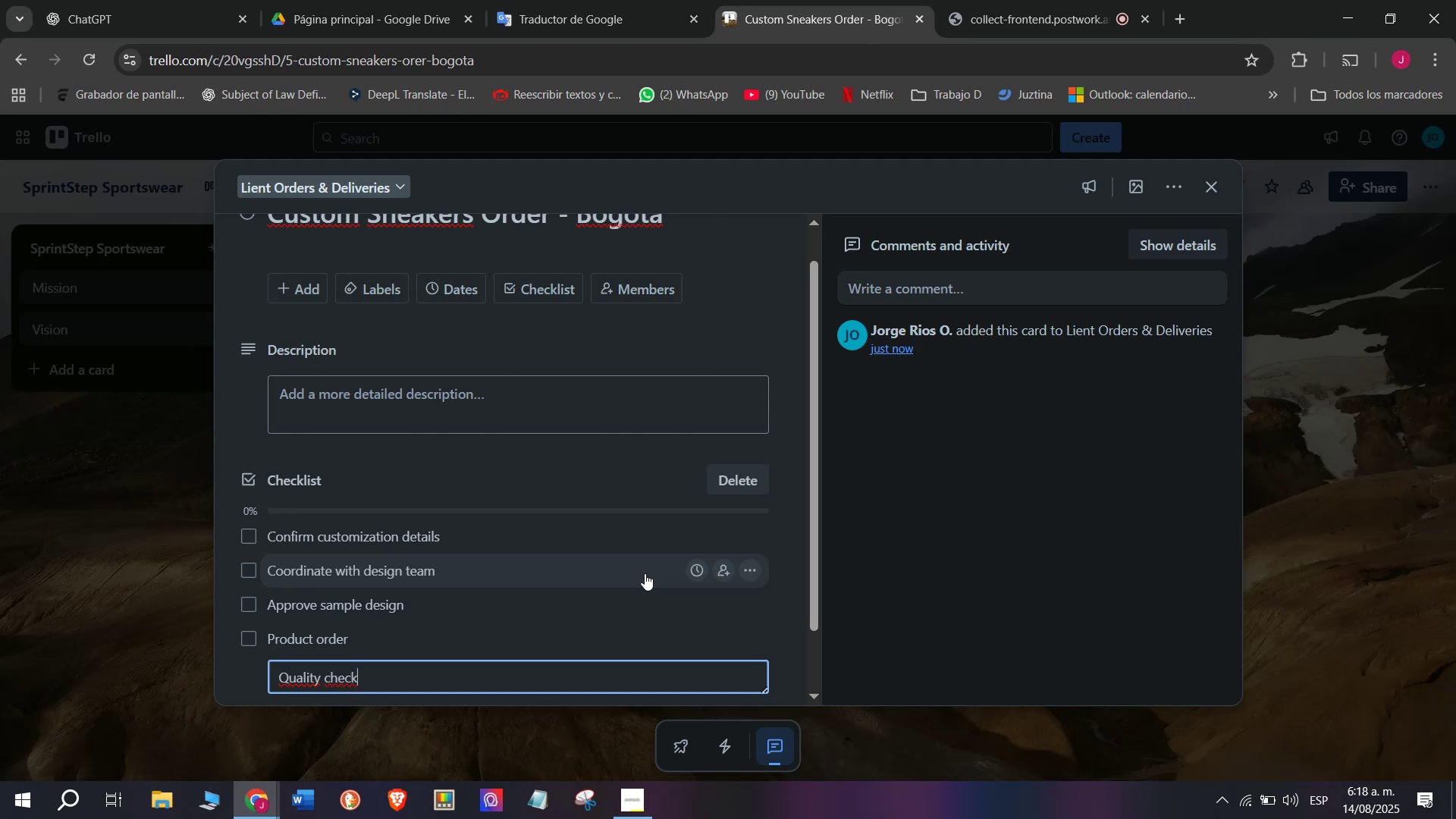 
key(Space)
 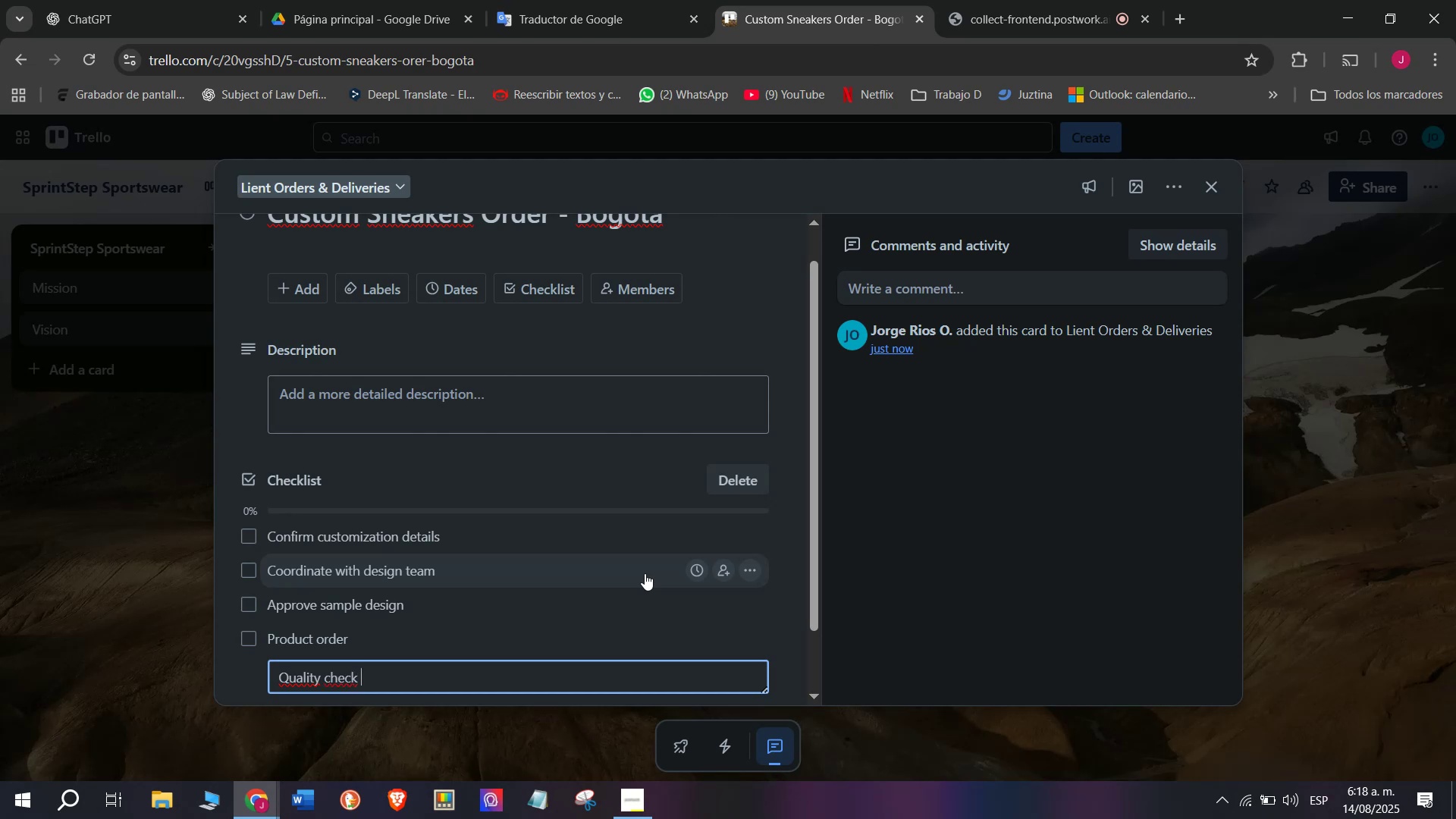 
key(Backspace)
 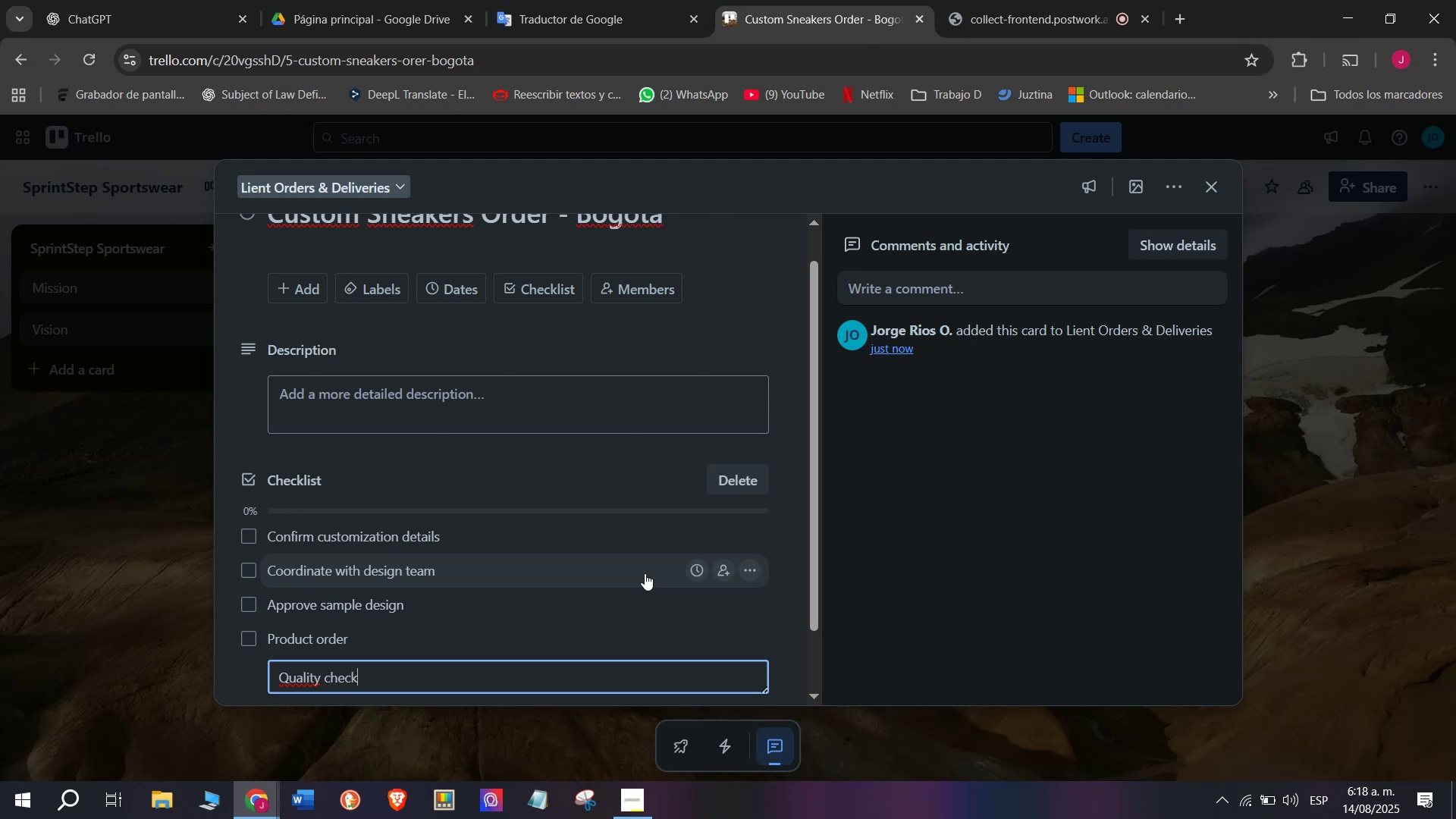 
key(Enter)
 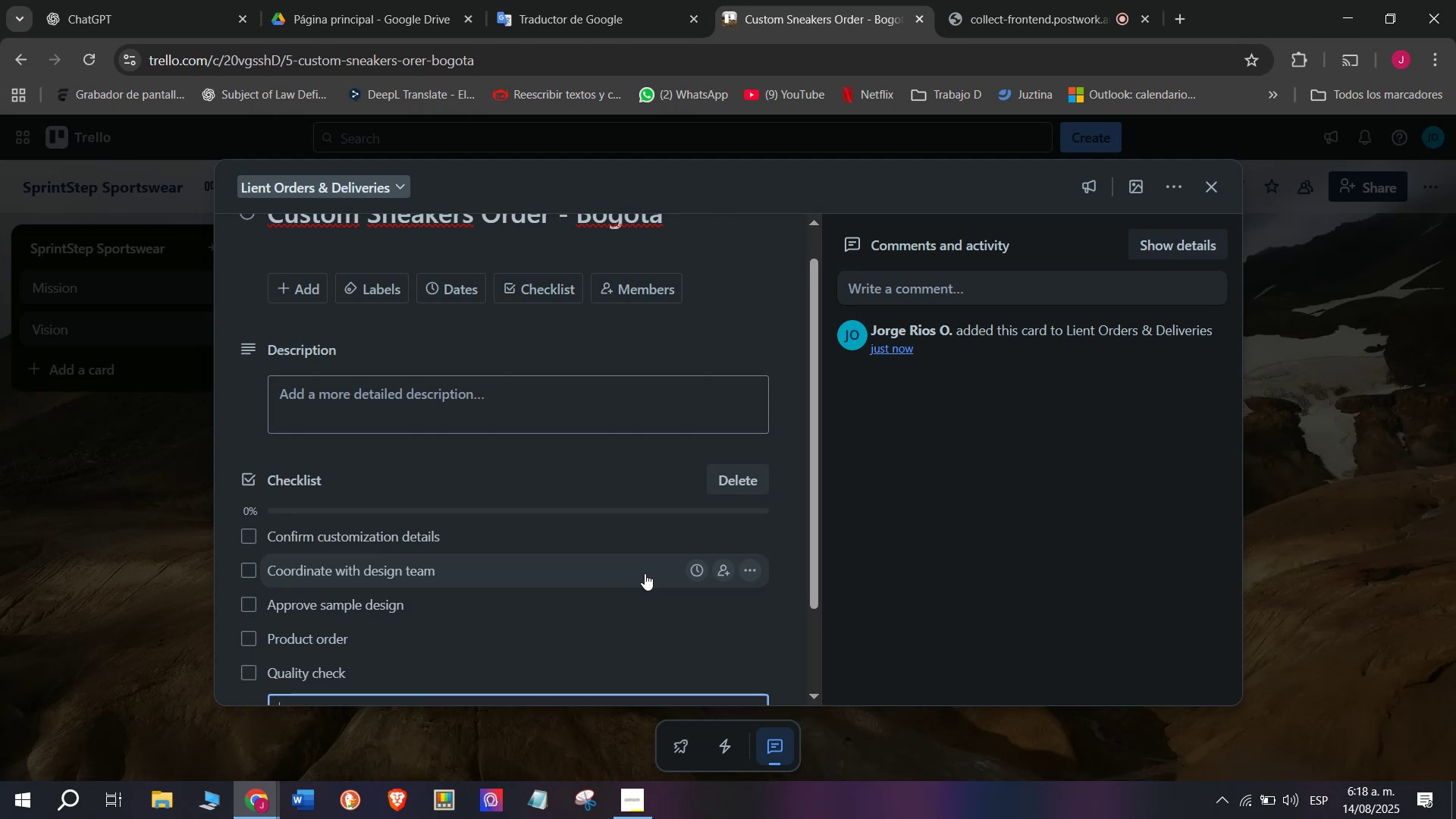 
type(Delivery"")
key(Backspace)
key(Backspace)
 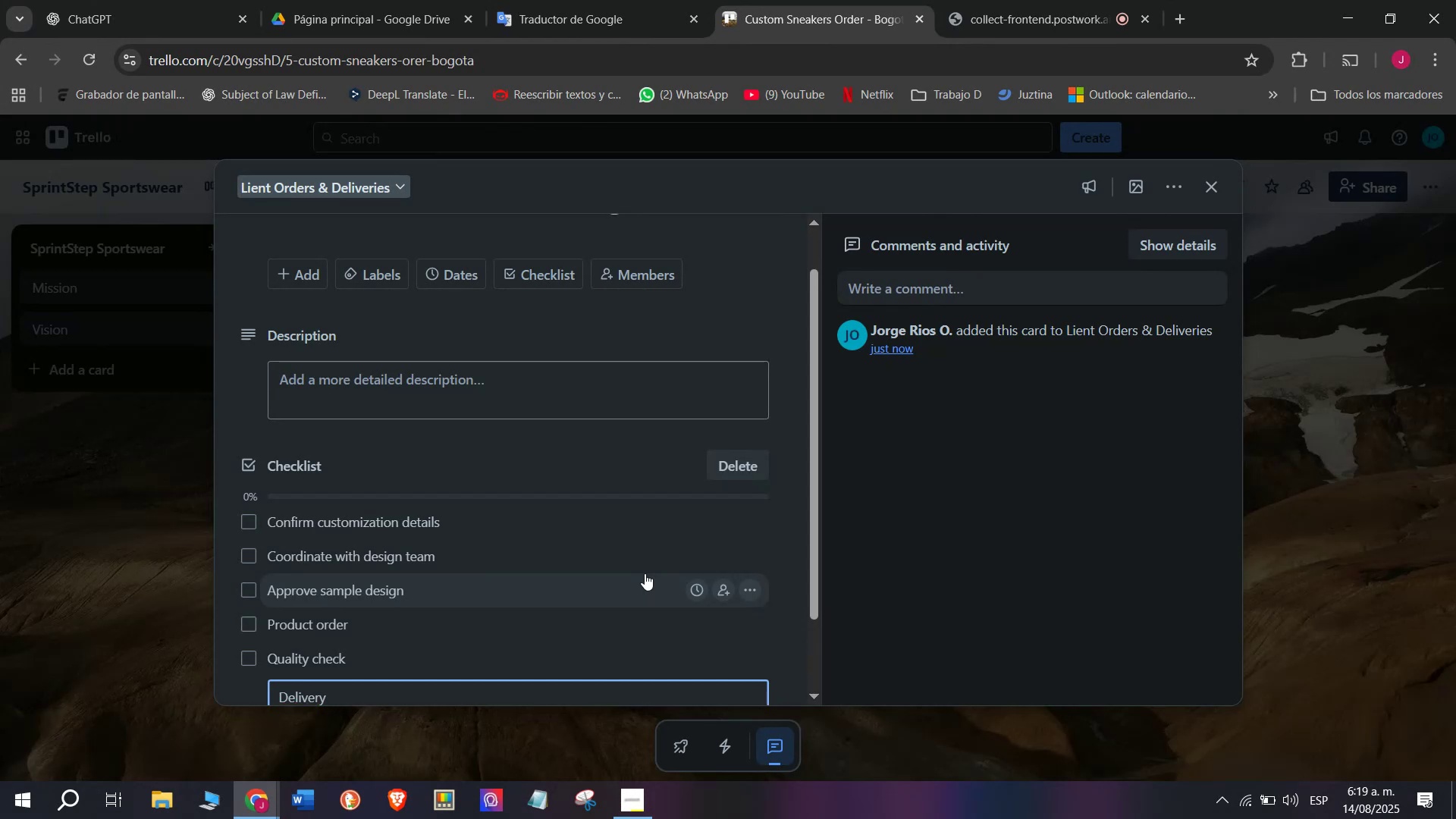 
wait(25.27)
 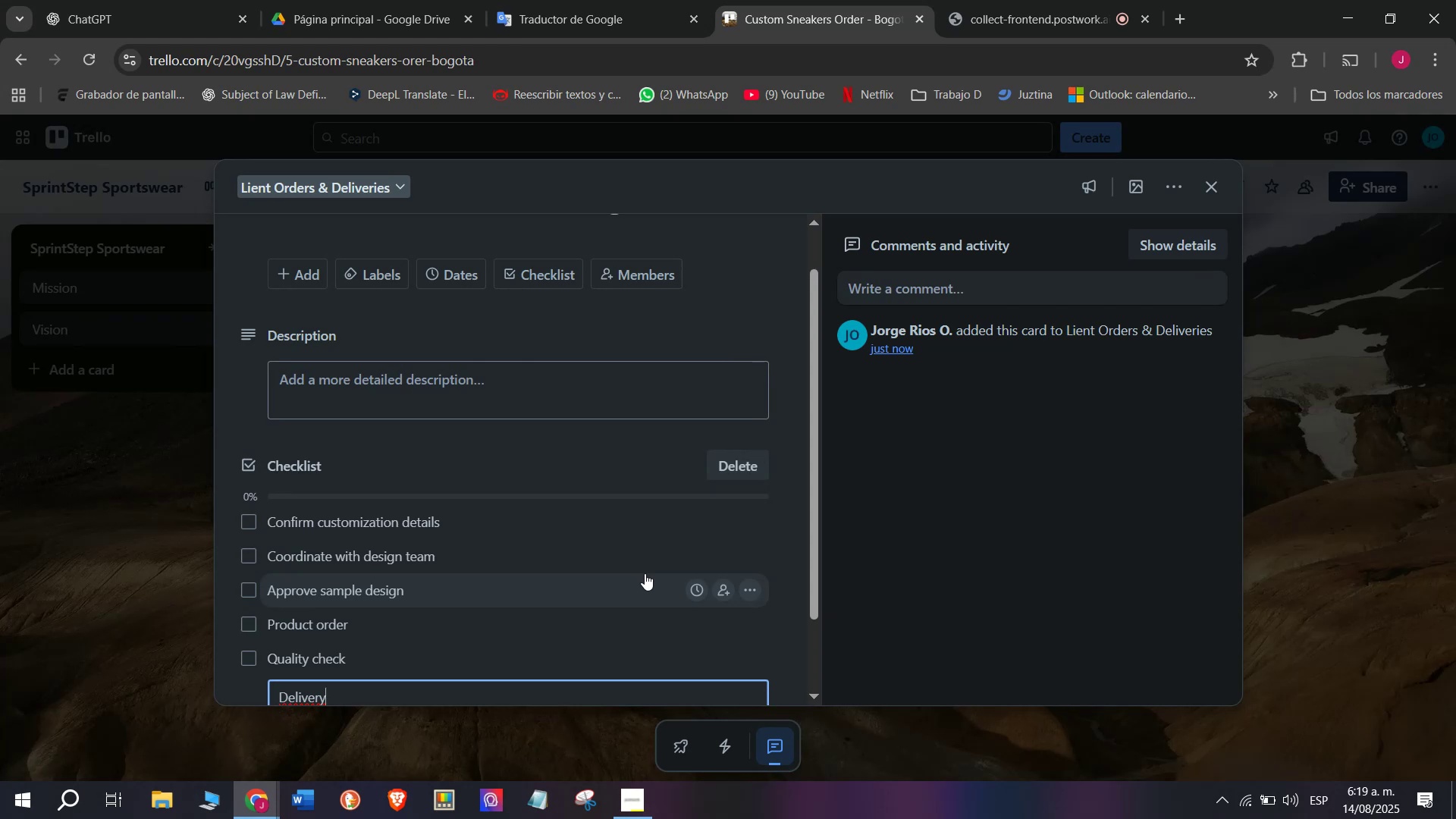 
key(Space)
 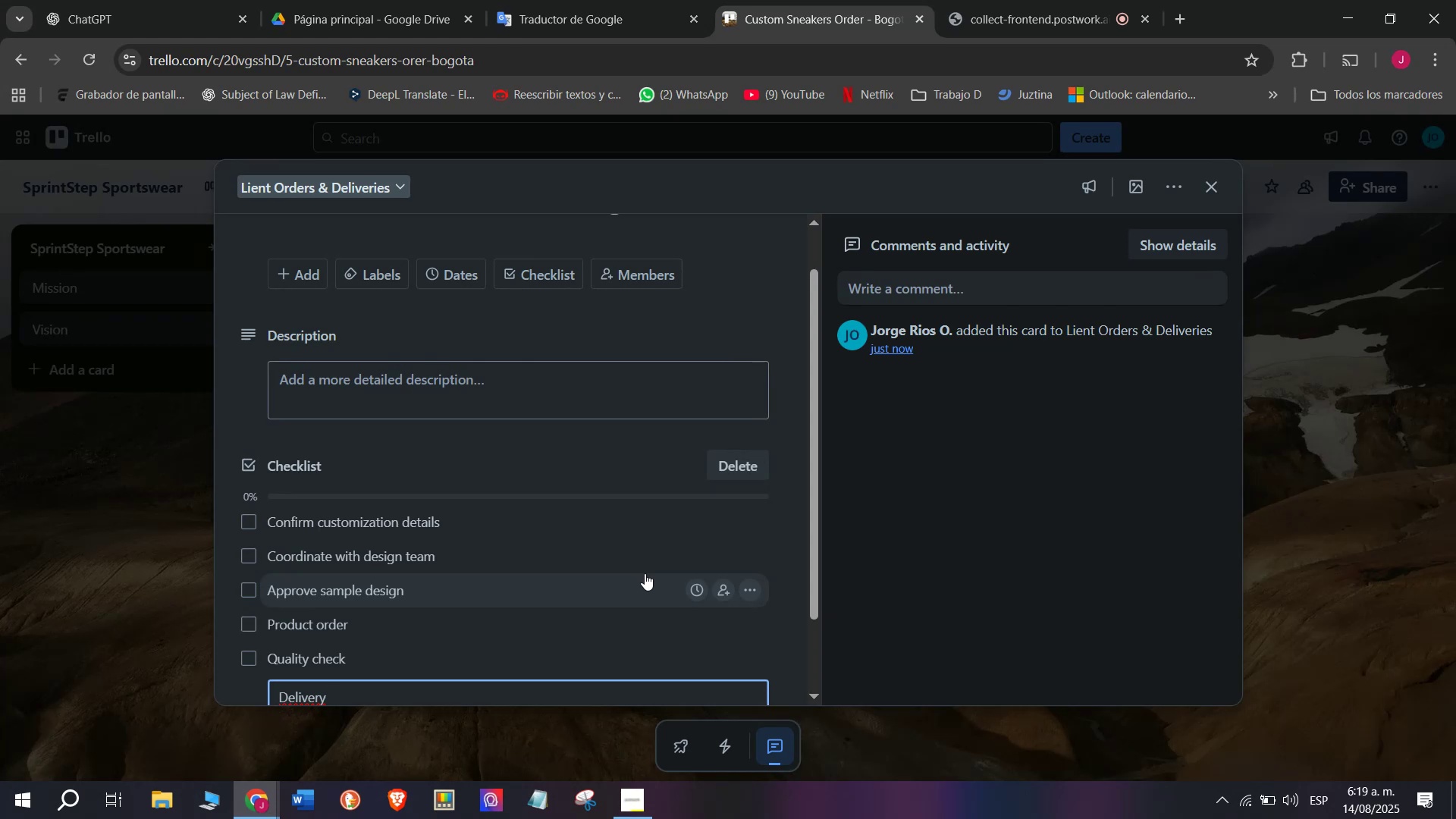 
wait(5.65)
 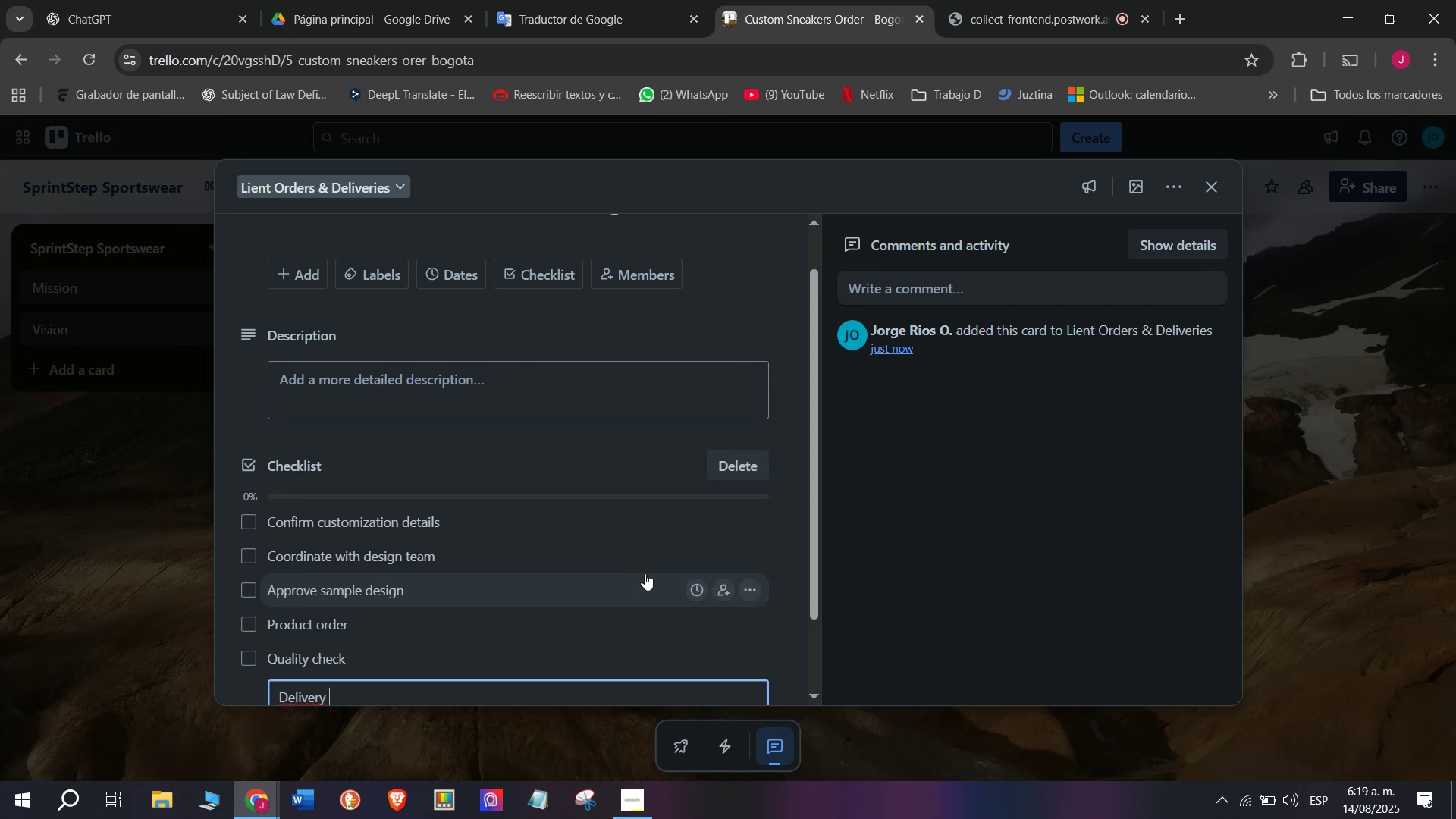 
type(to client)
 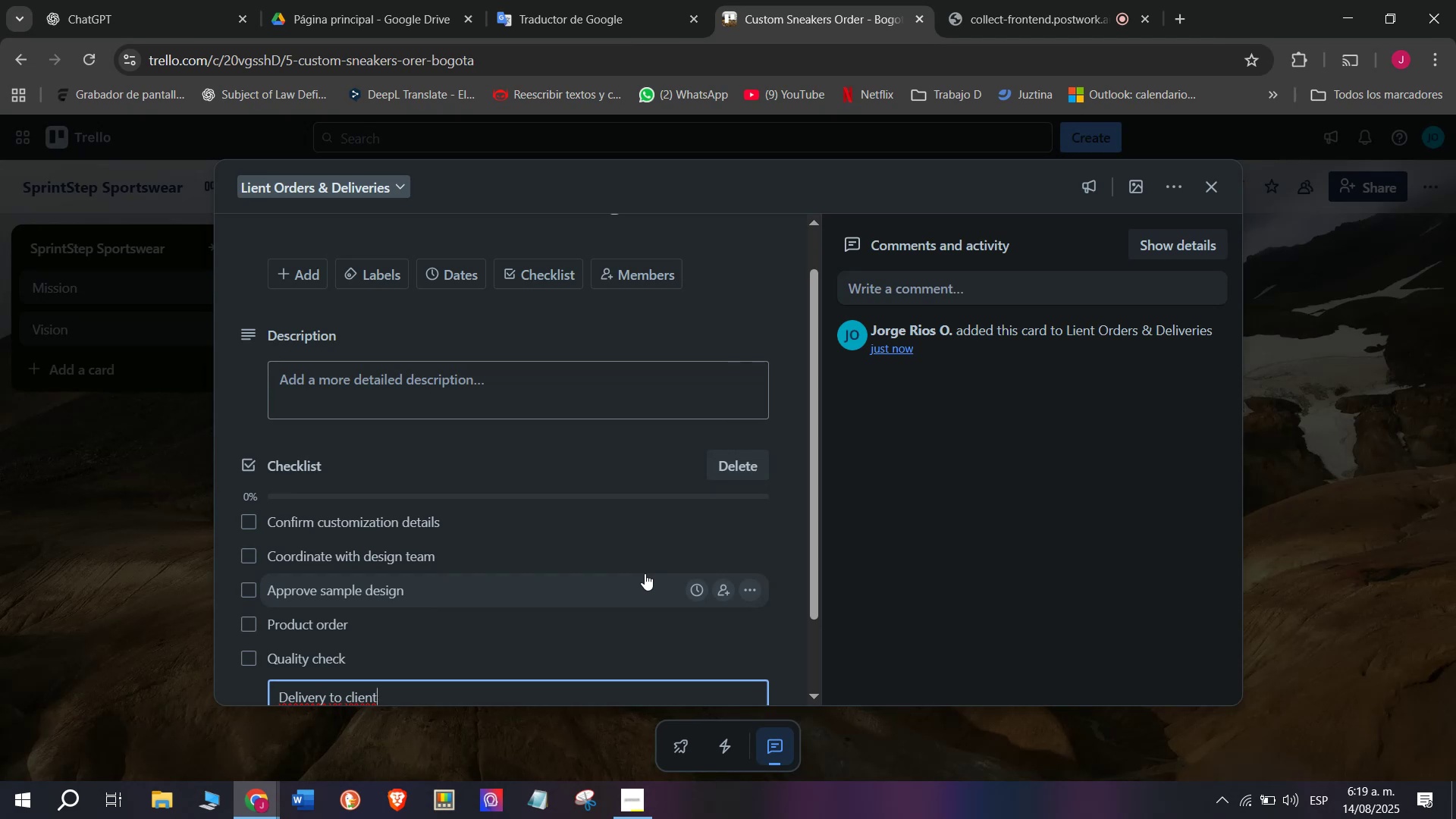 
key(Enter)
 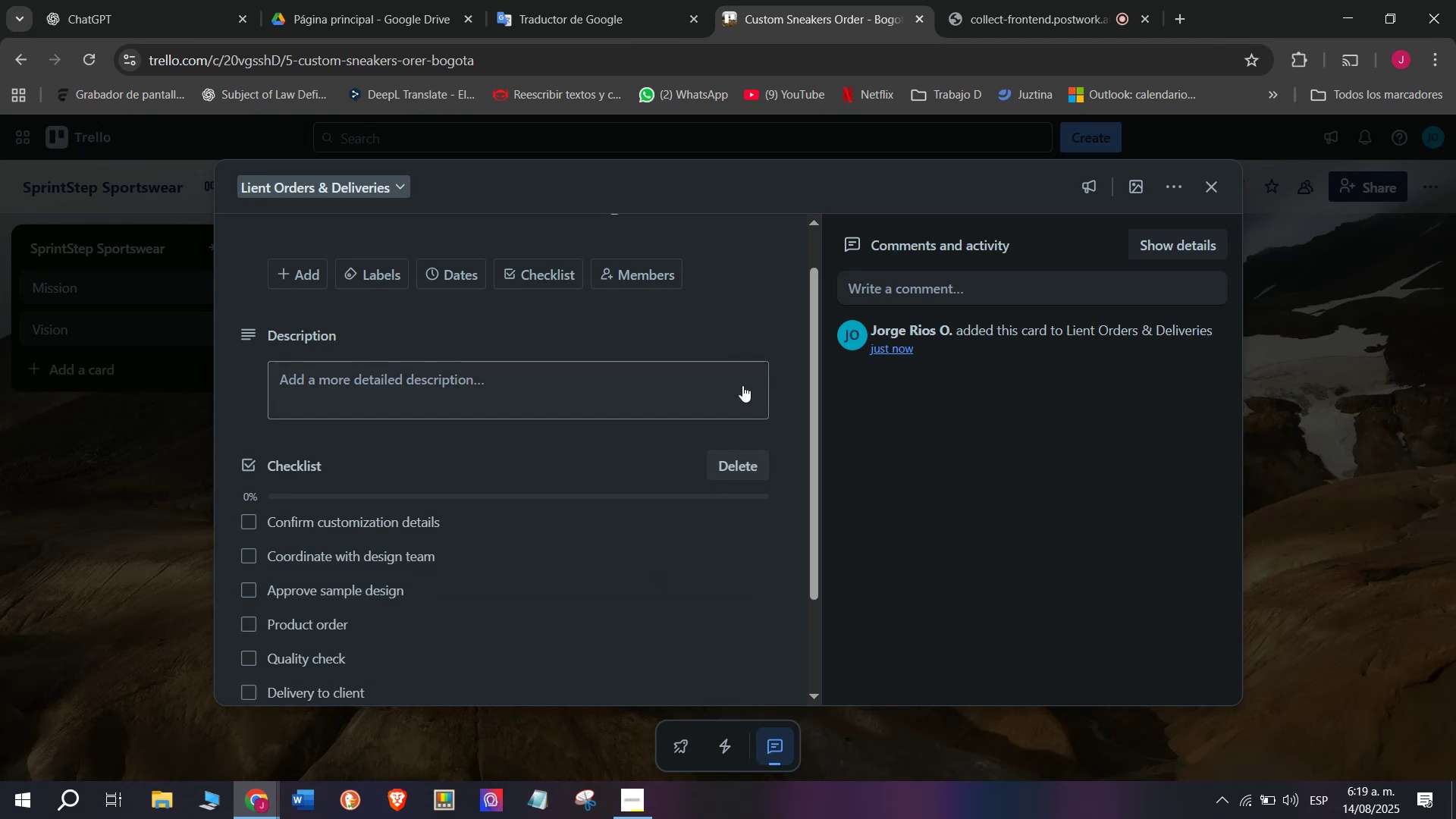 
scroll: coordinate [313, 341], scroll_direction: up, amount: 2.0
 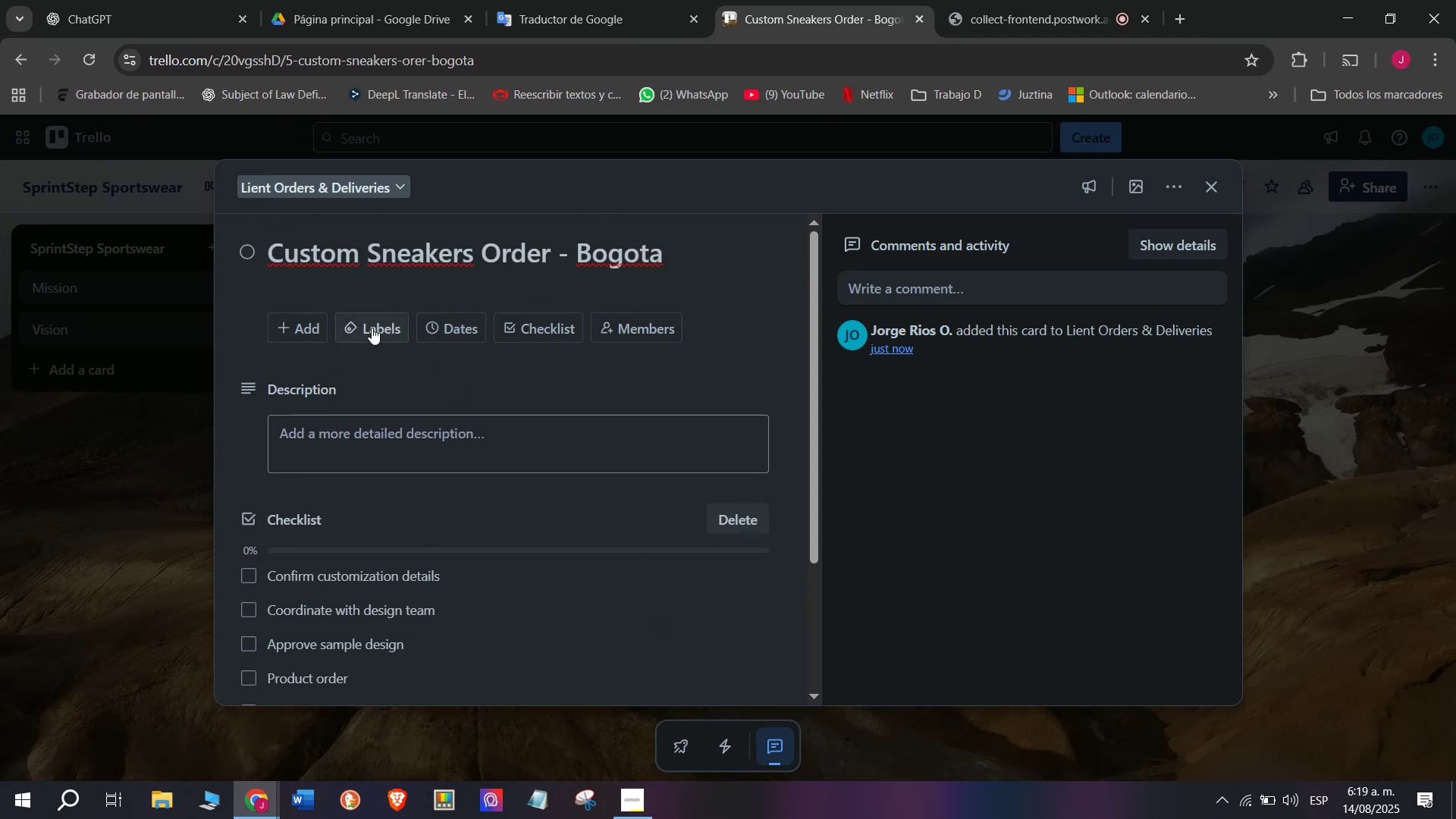 
left_click([370, 328])
 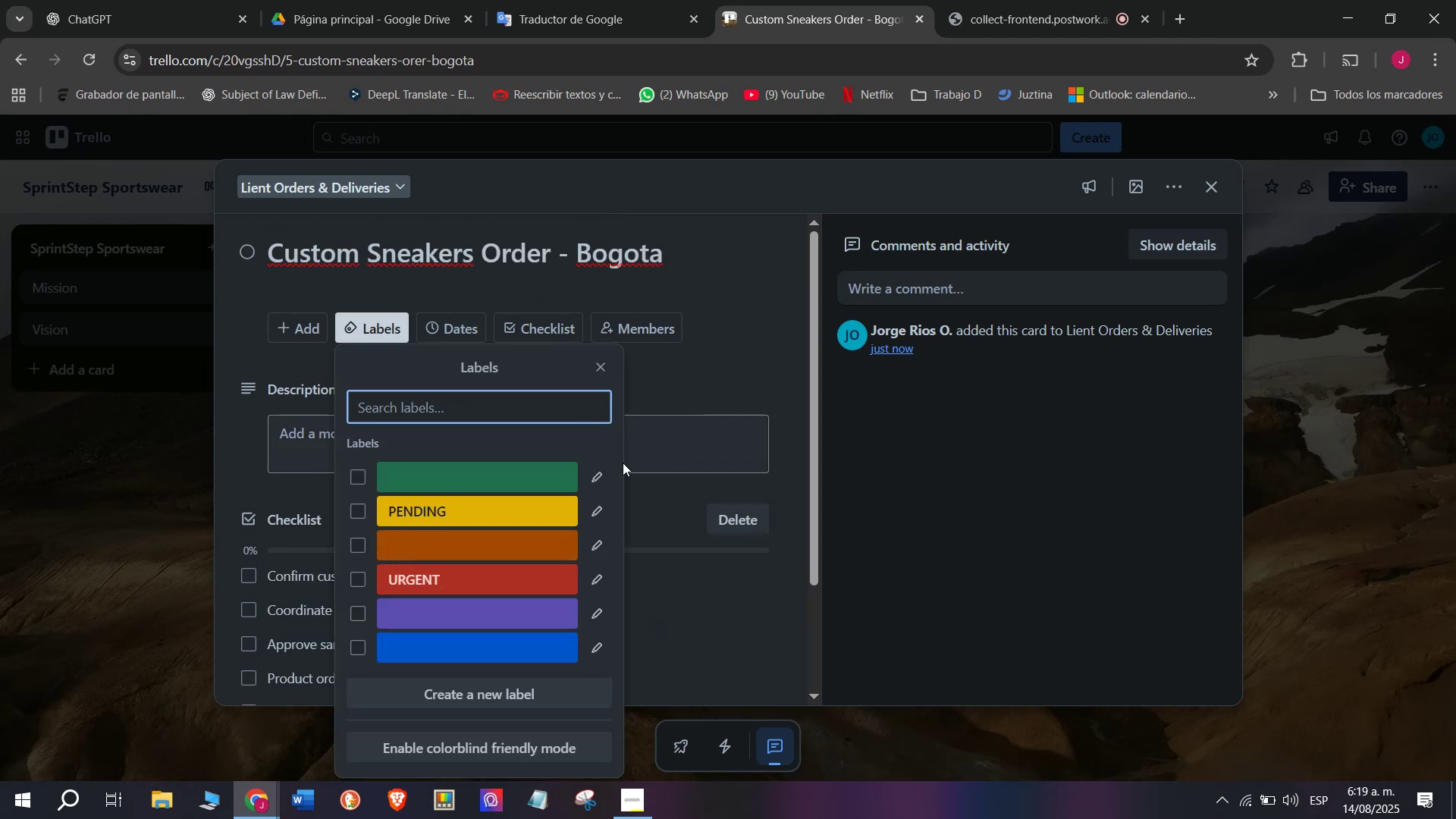 
left_click([607, 488])
 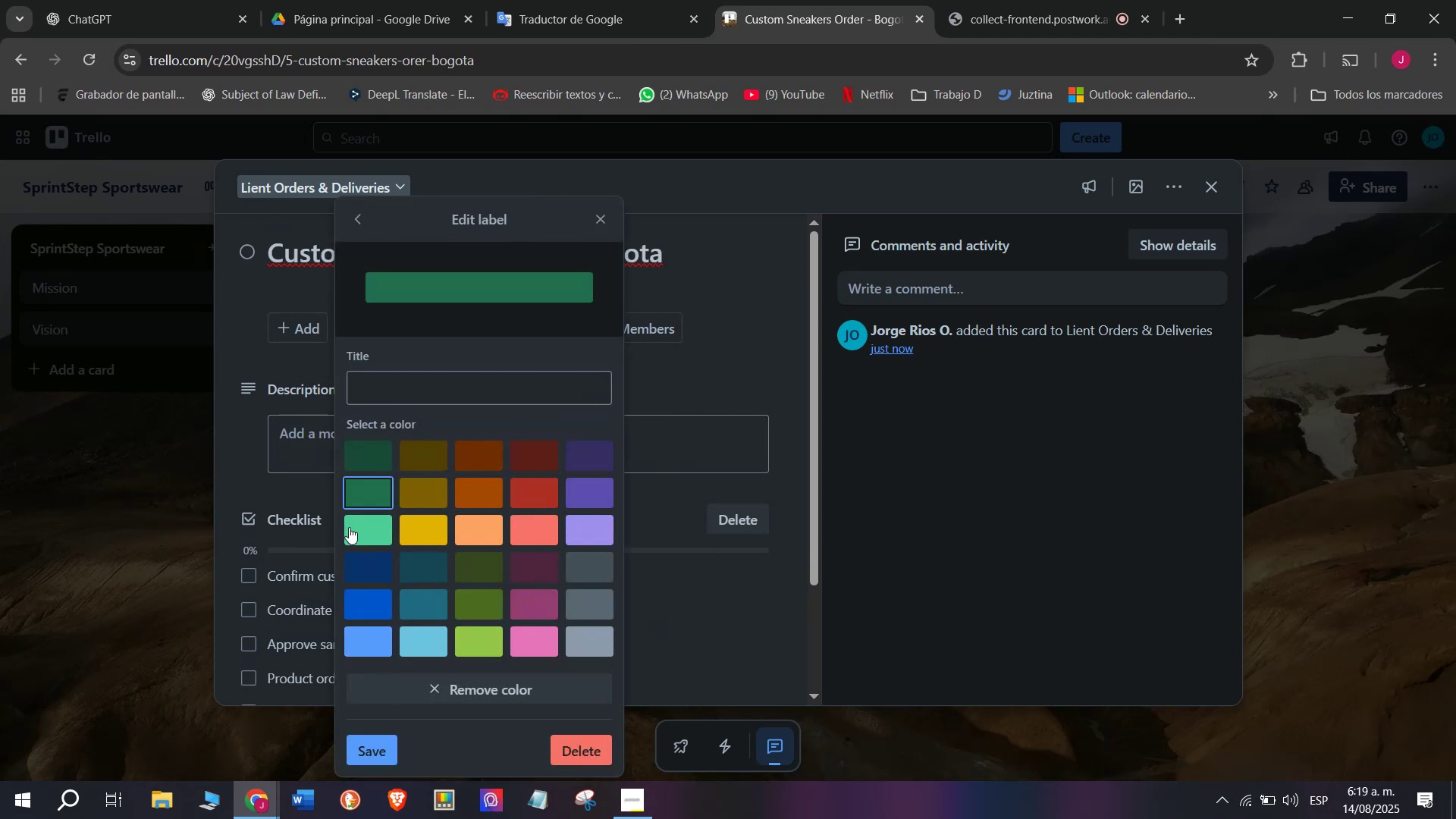 
left_click([362, 518])
 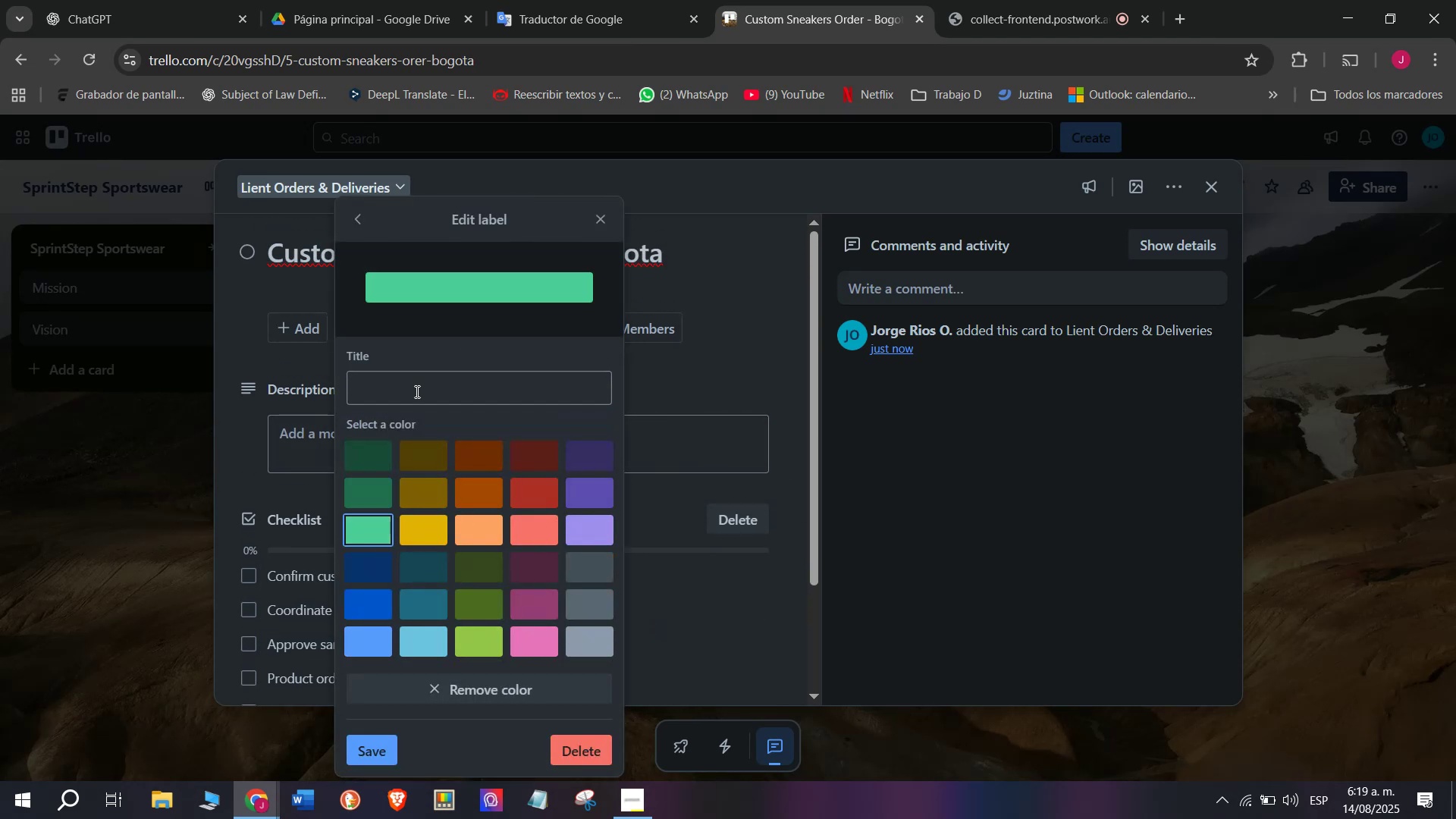 
left_click([416, 391])
 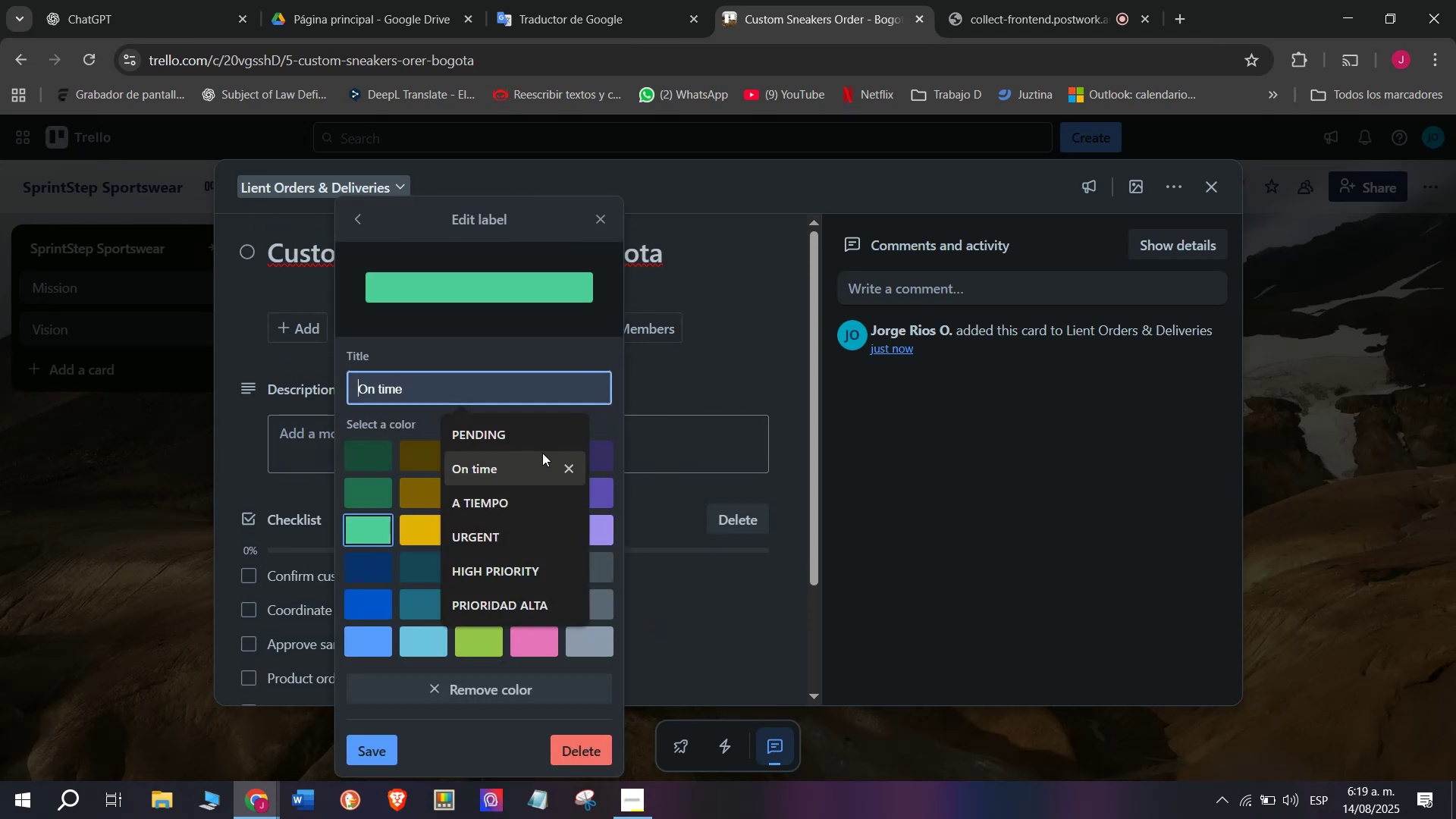 
left_click([542, 453])
 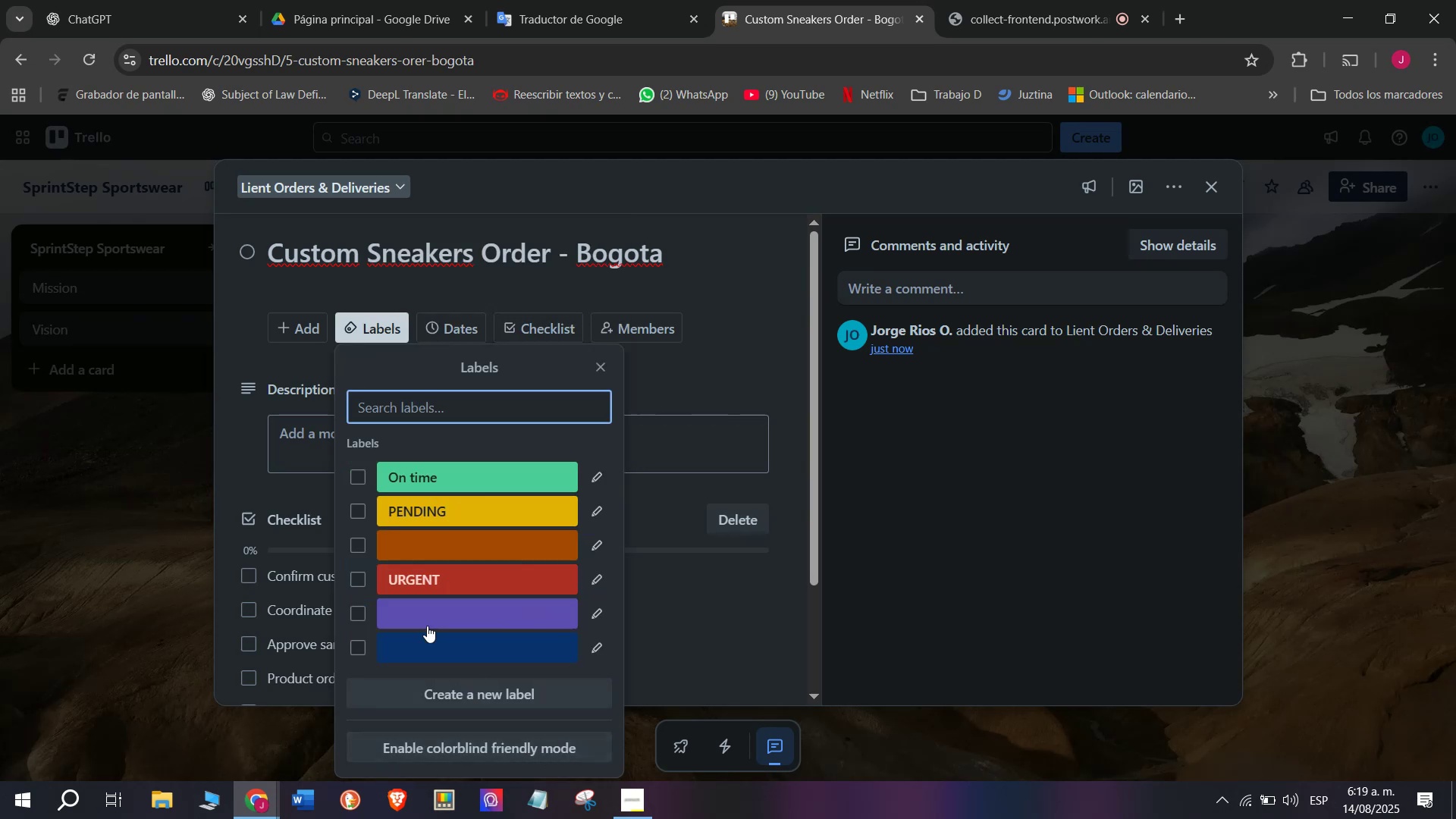 
left_click([436, 474])
 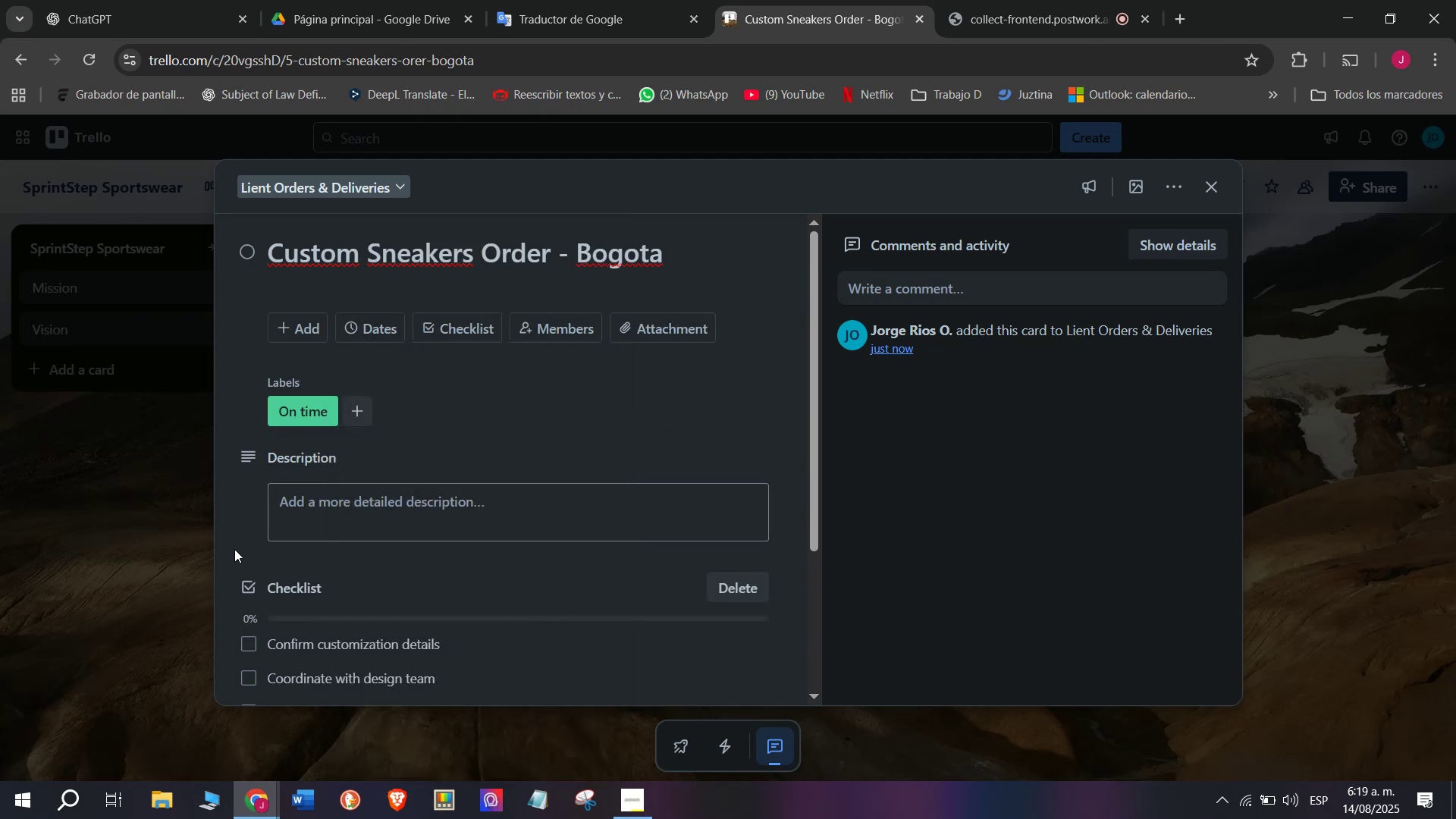 
double_click([157, 531])
 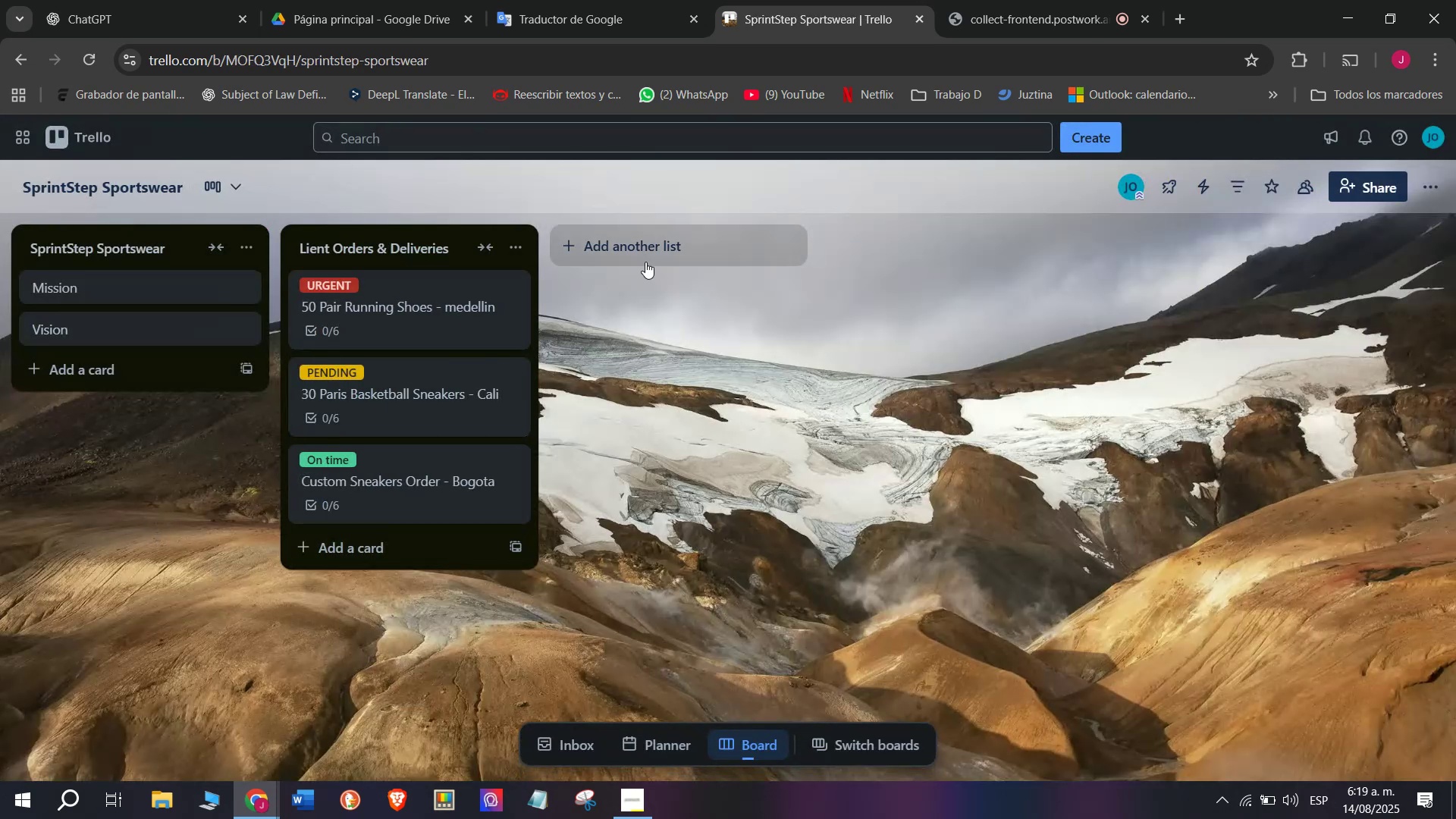 
left_click([650, 251])
 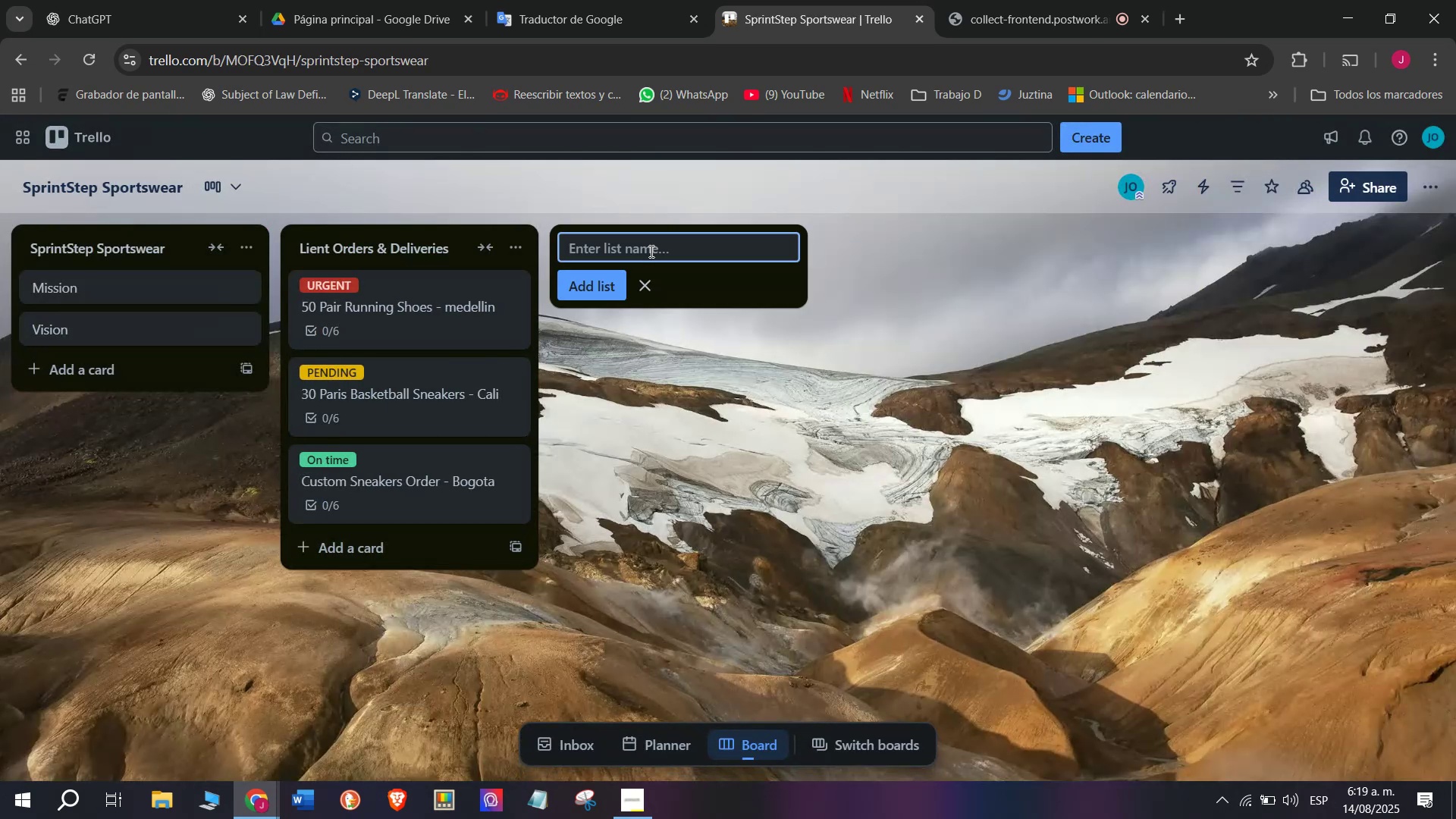 
type(Supplier Orders ^ Stock)
key(Backspace)
 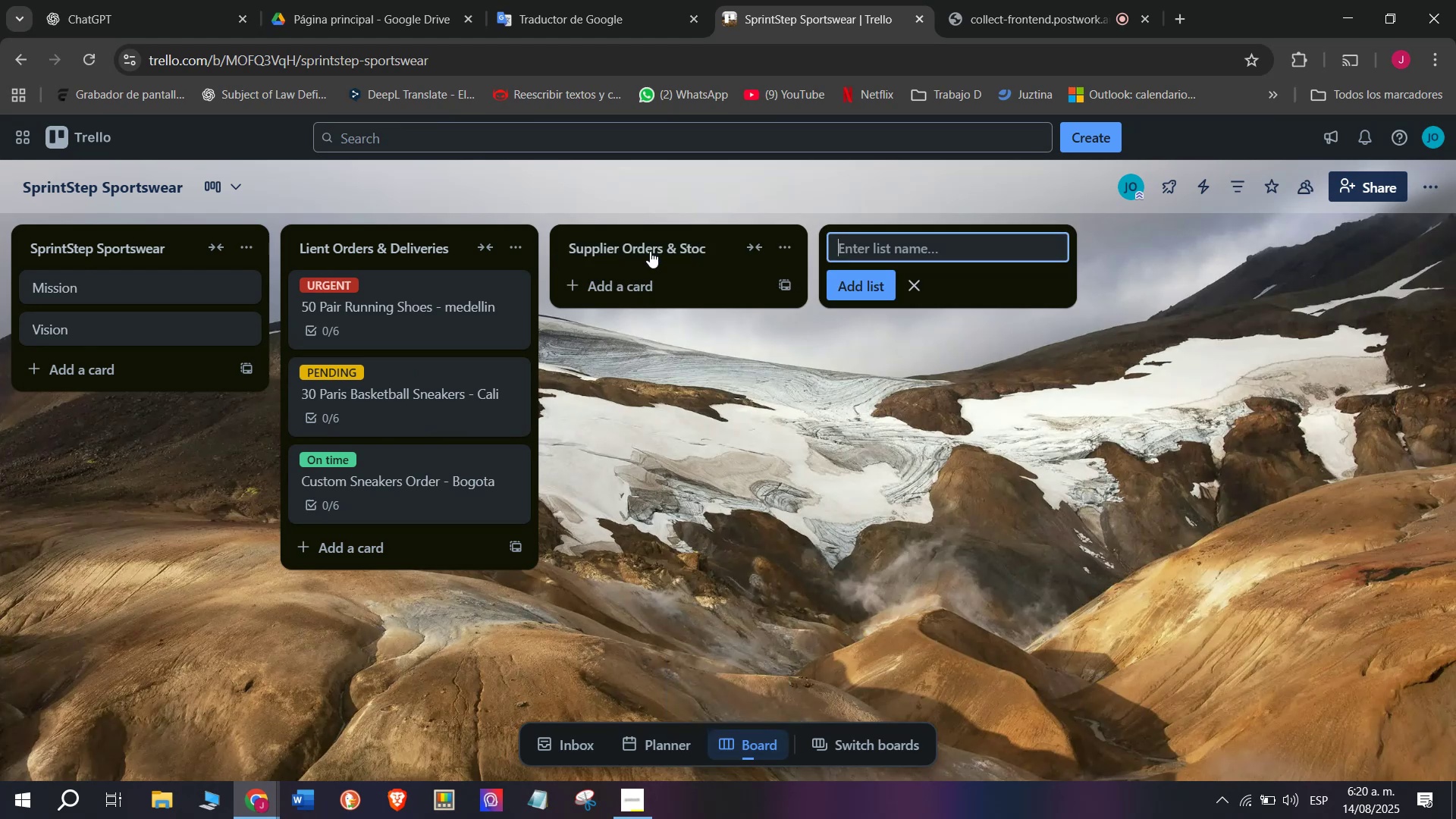 
 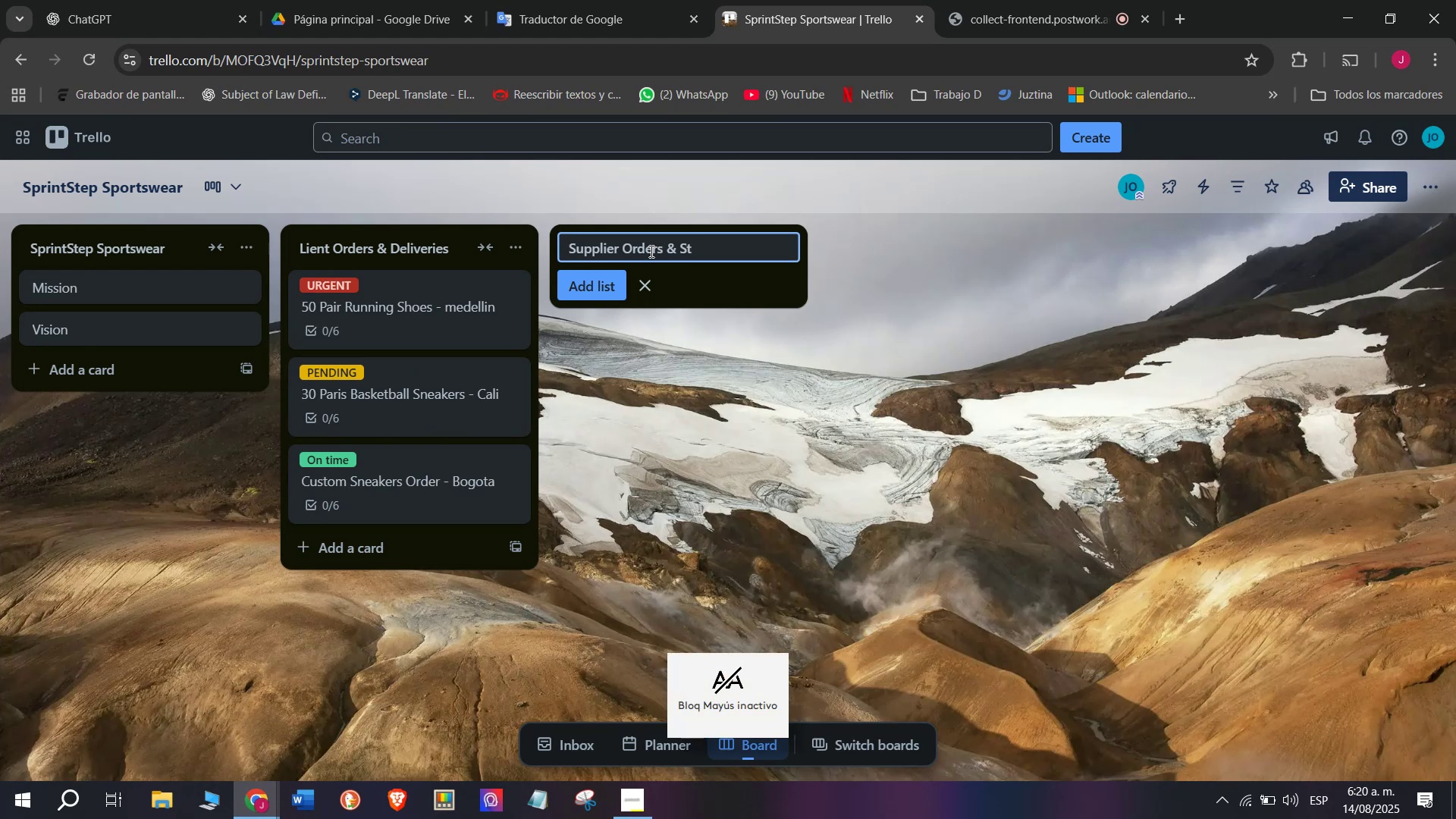 
key(Enter)
 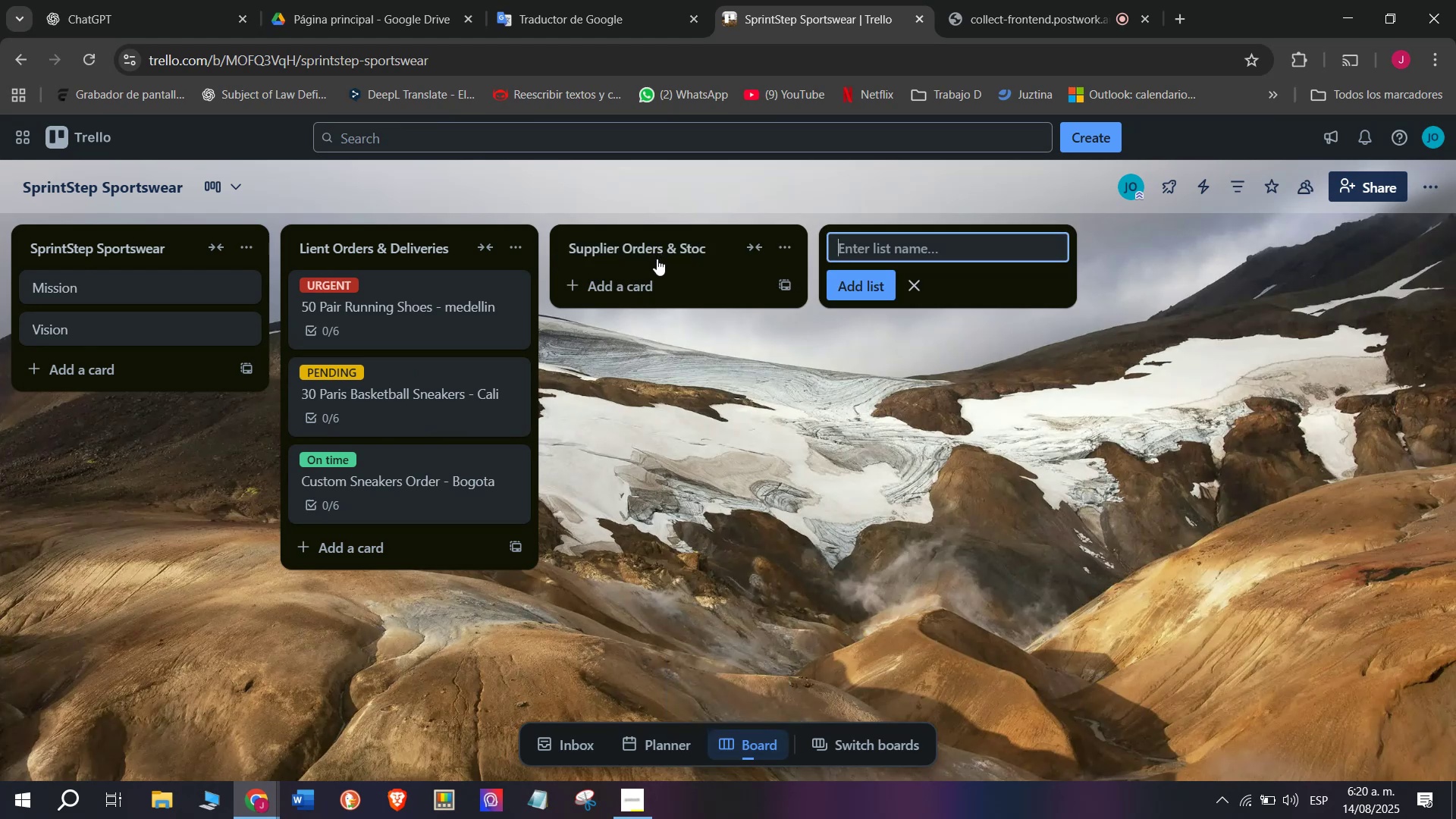 
left_click([648, 288])
 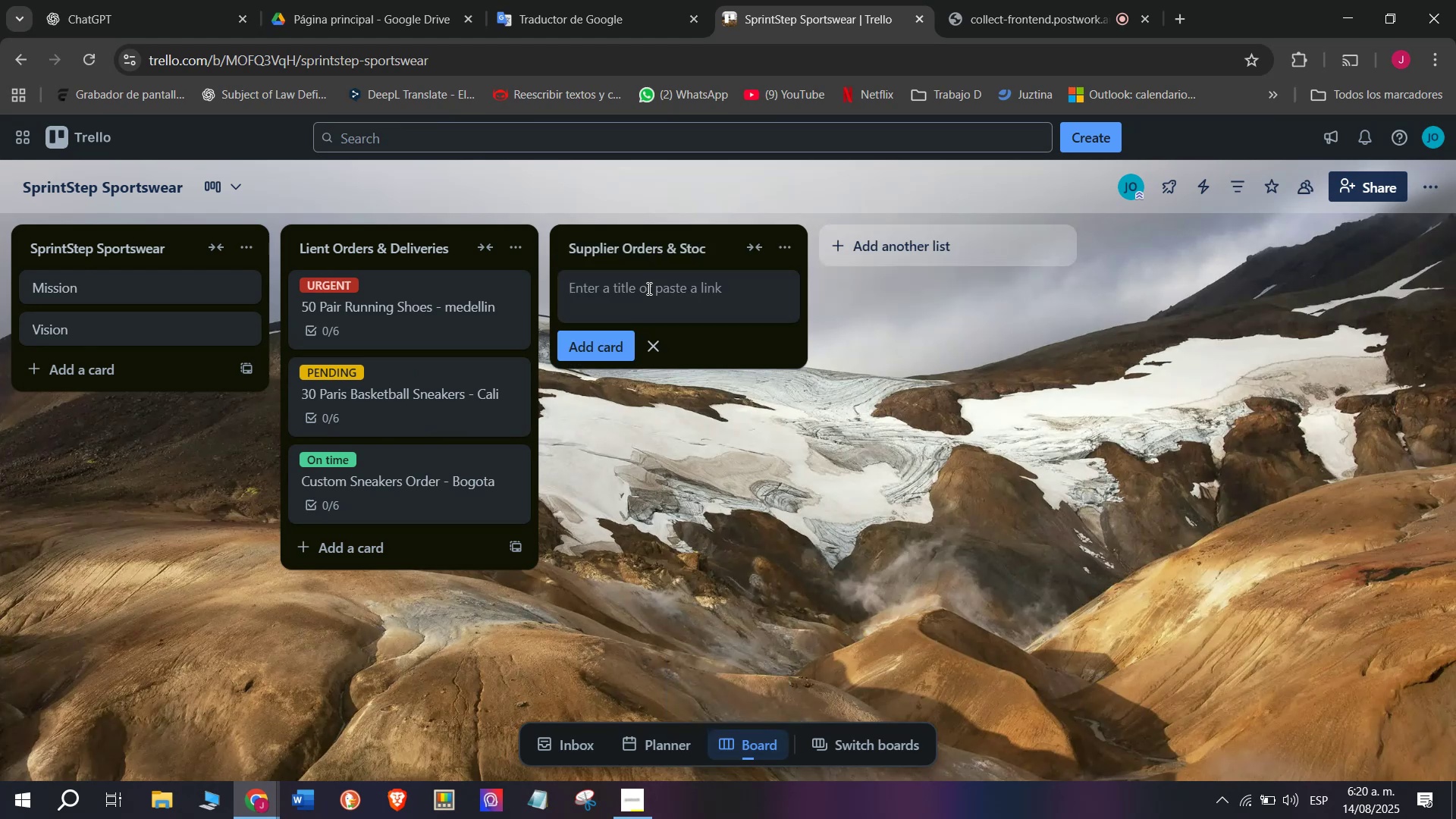 
type(New Summer Collection)
 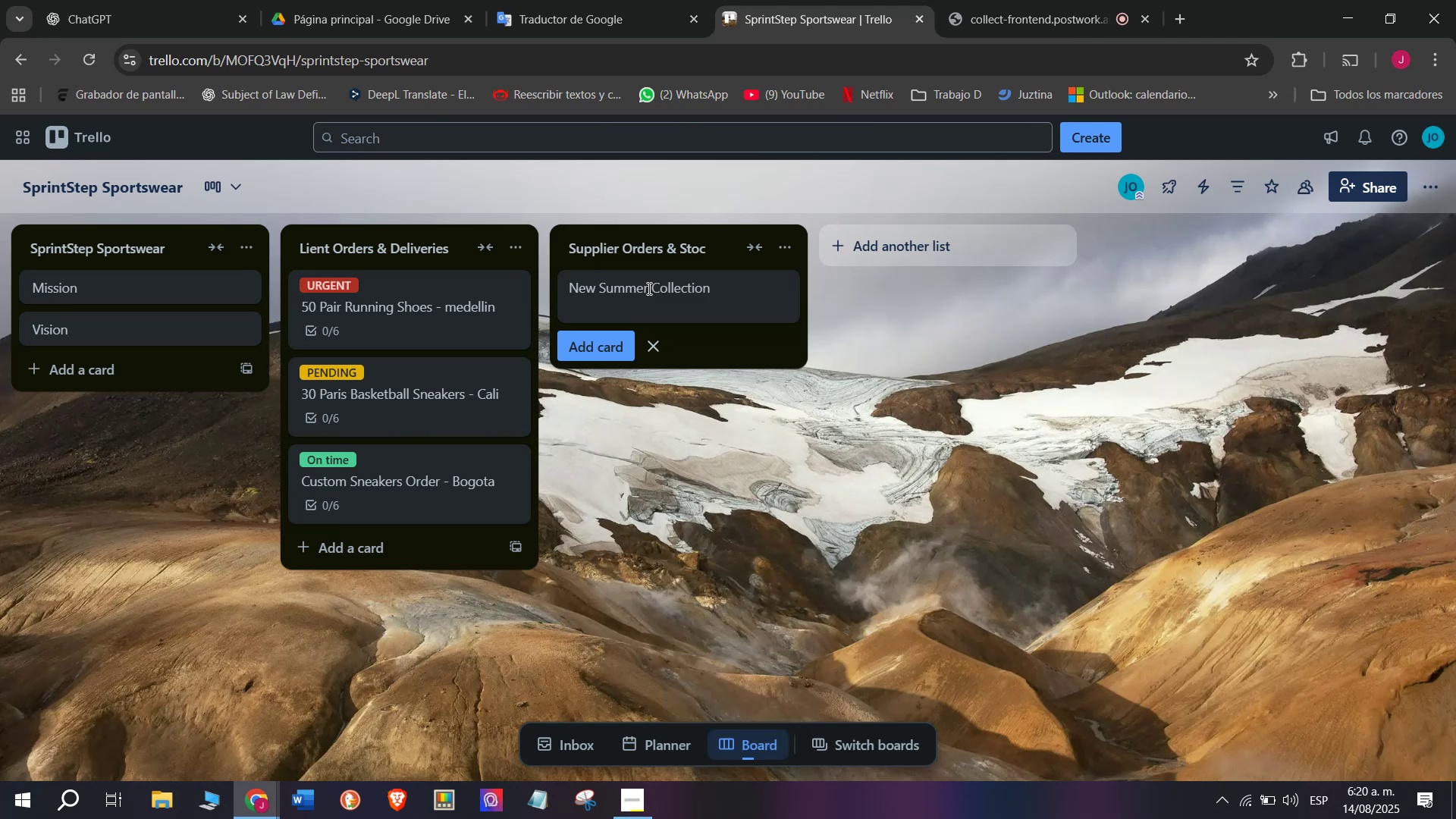 
key(Enter)
 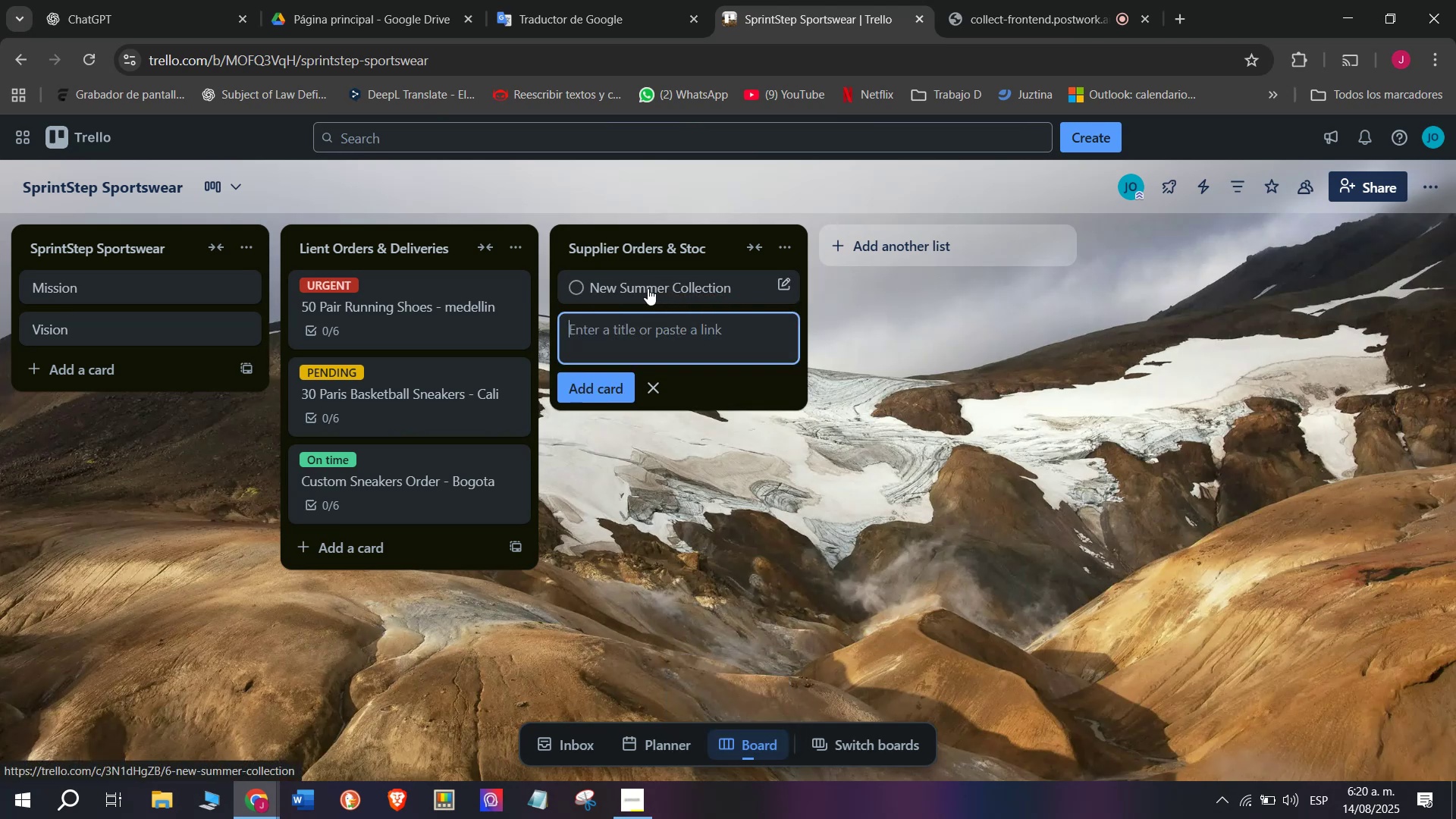 
left_click([648, 288])
 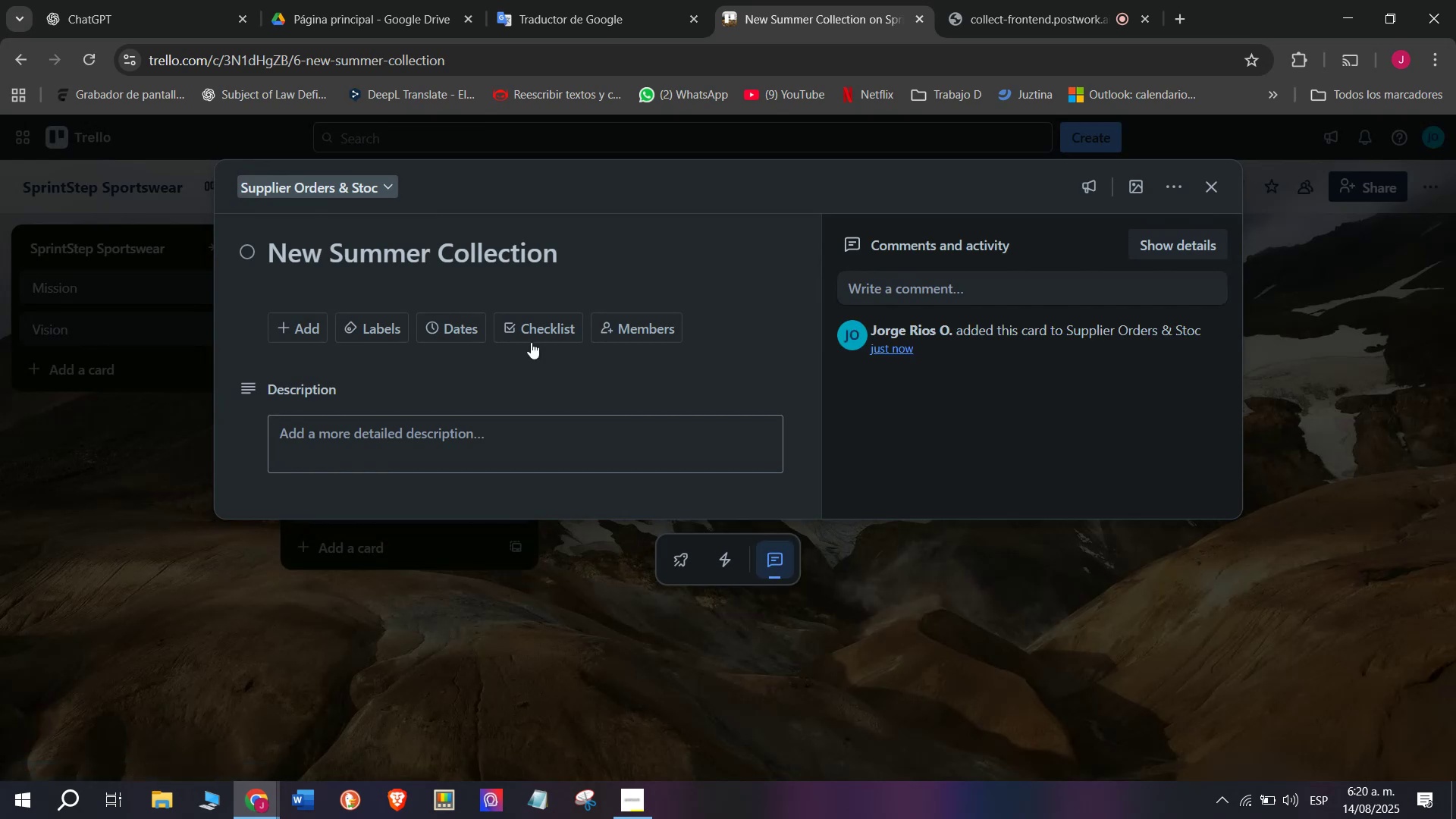 
left_click([532, 340])
 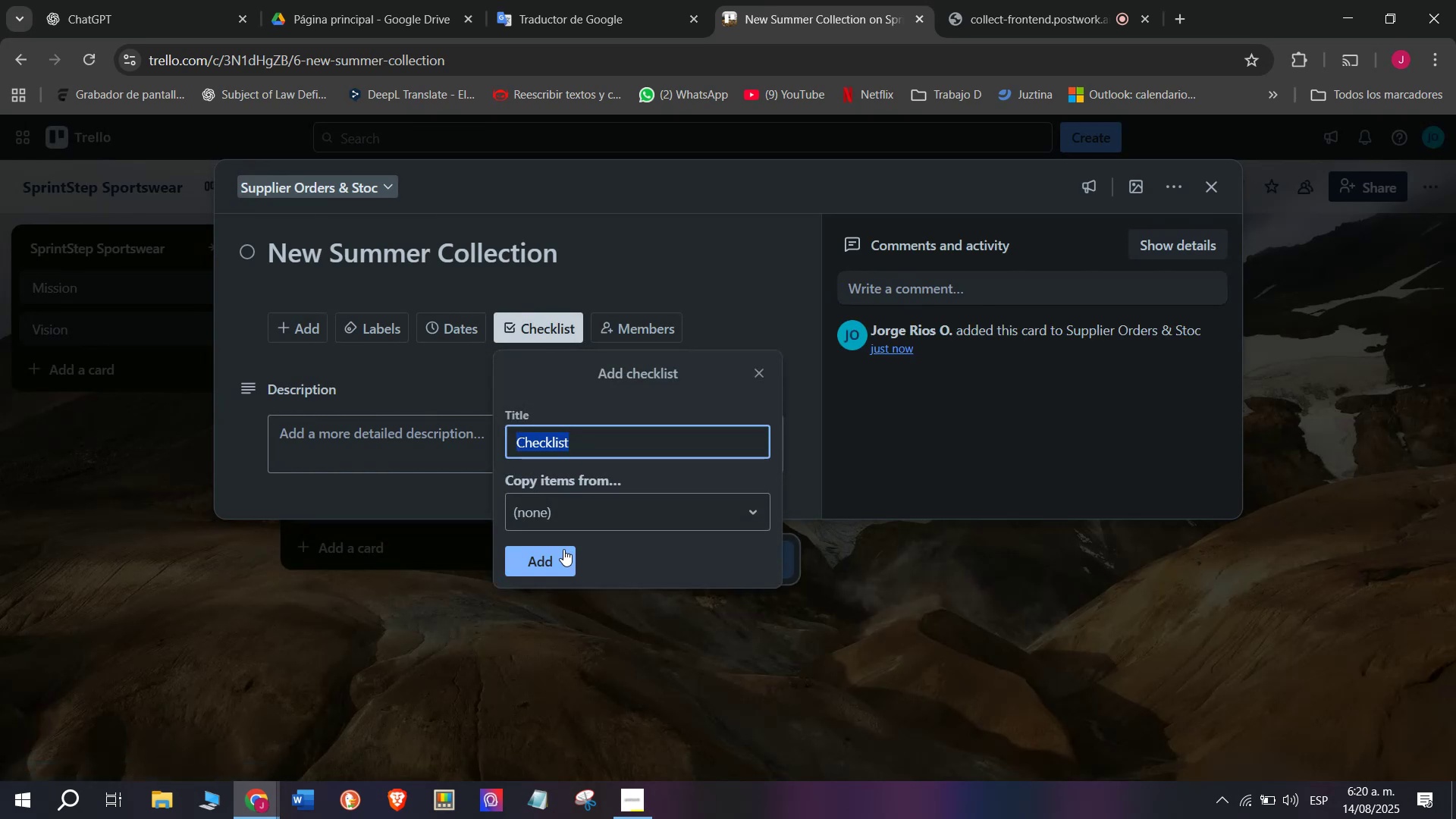 
left_click([561, 555])
 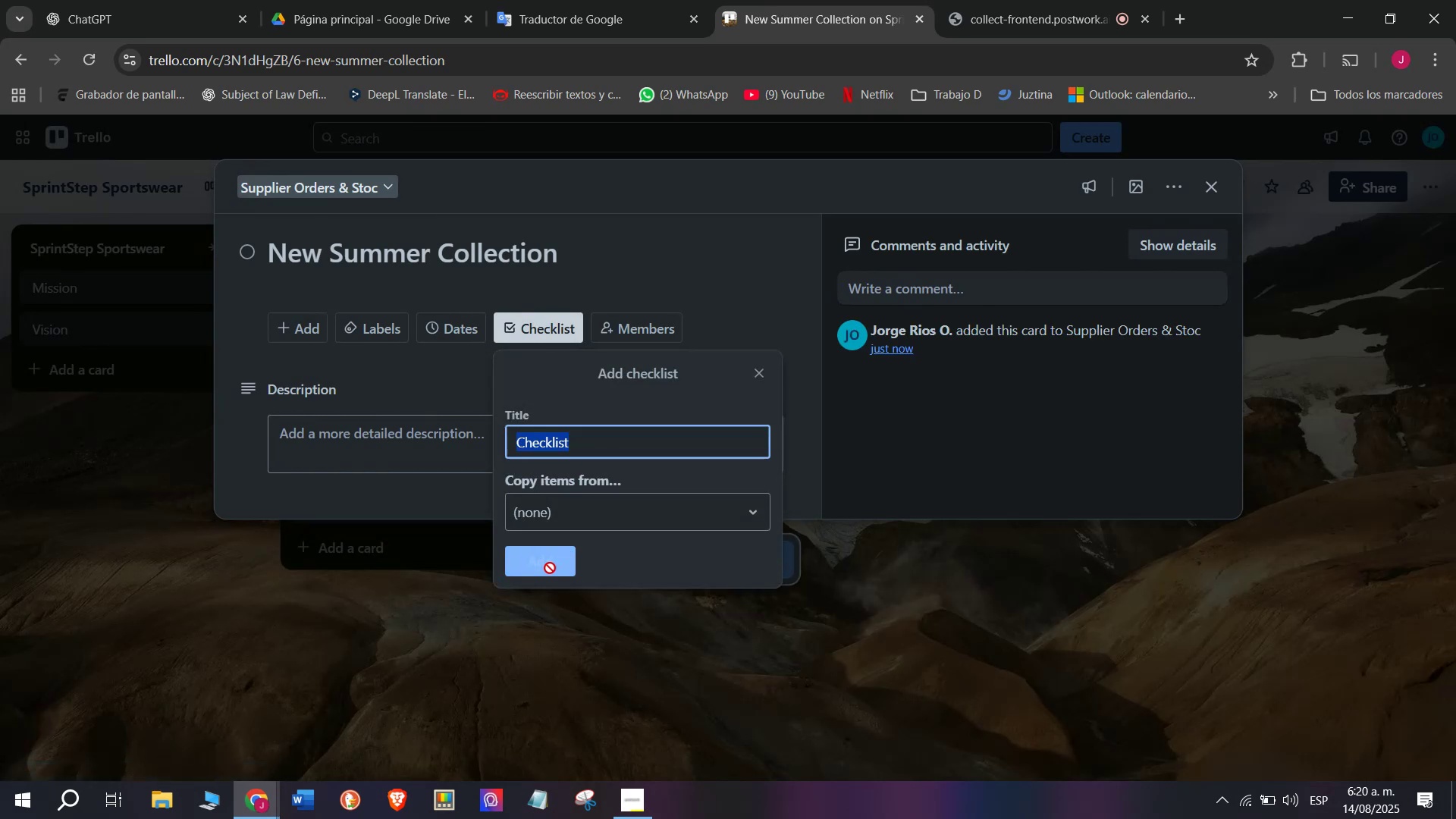 
left_click([550, 568])
 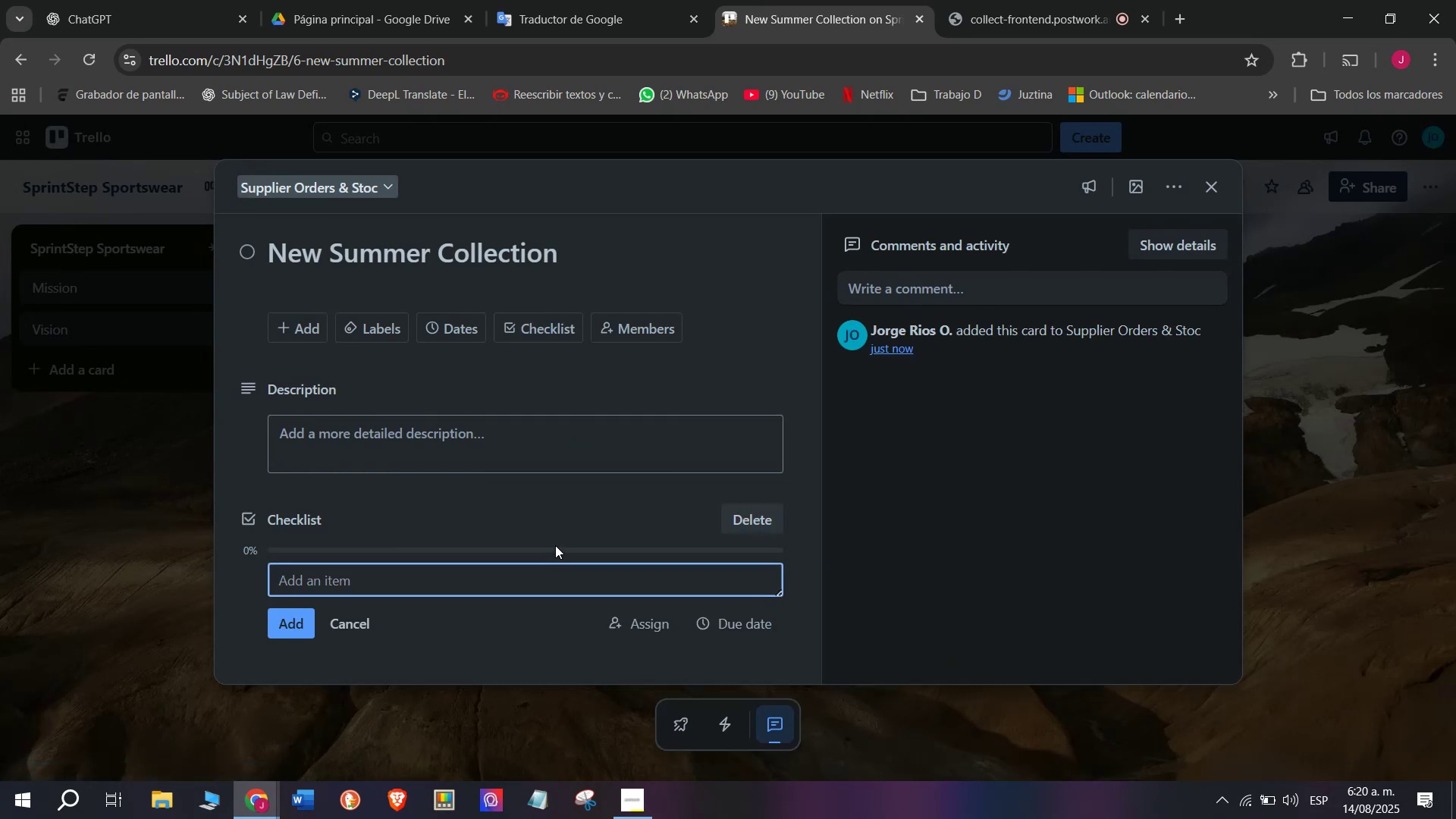 
type(Review market trends)
 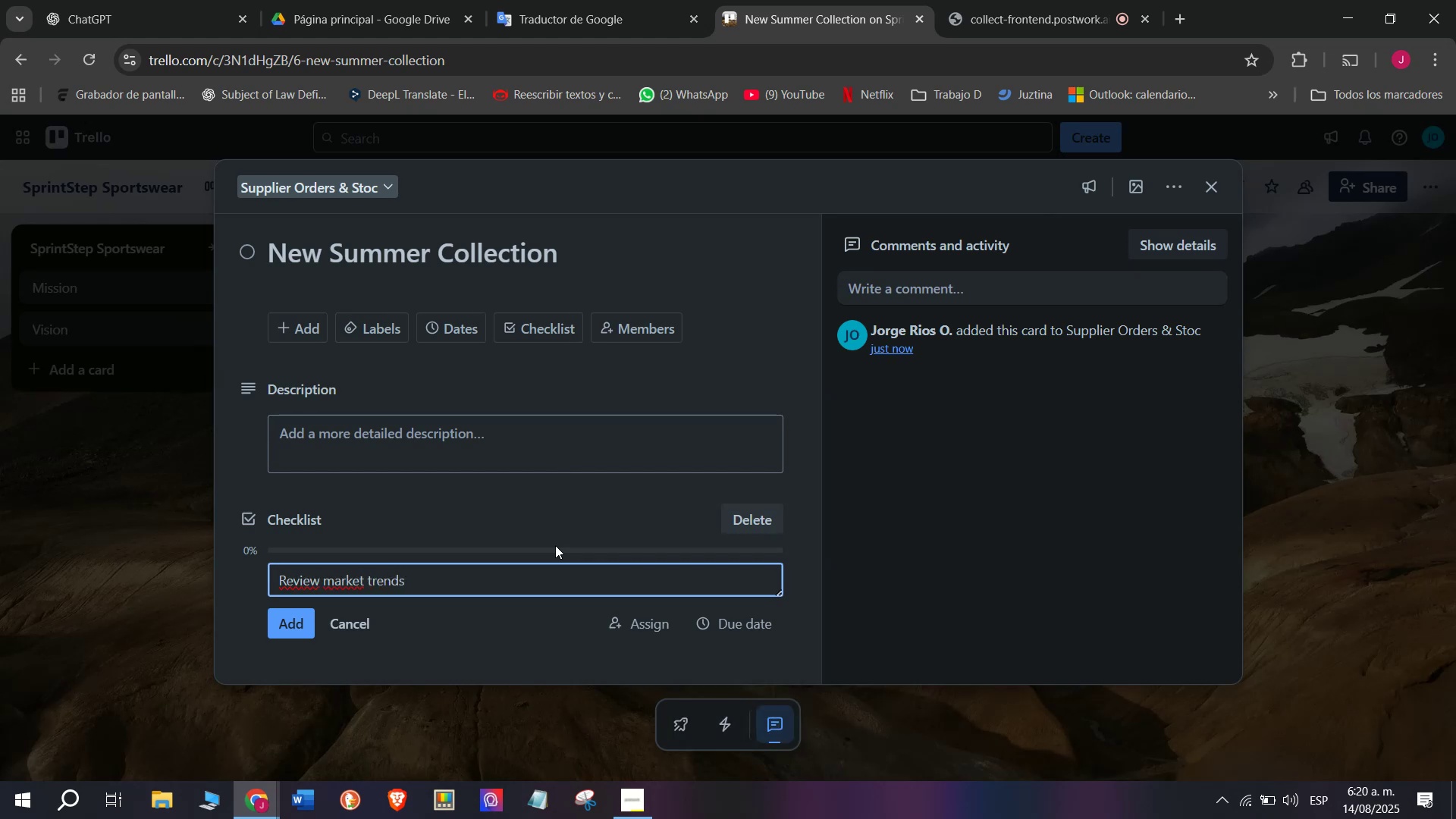 
key(Enter)
 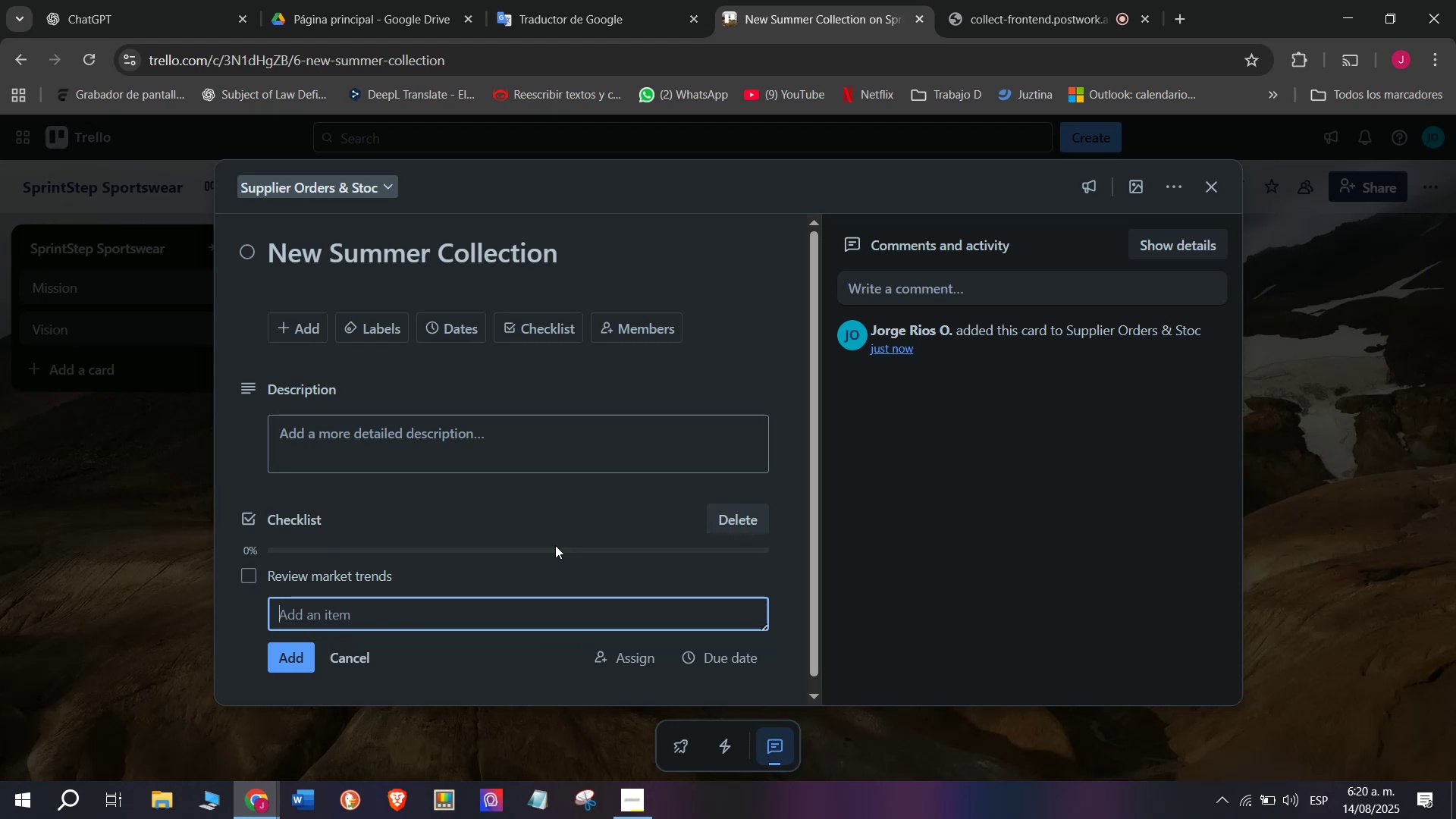 
type(Select styles and colors)
 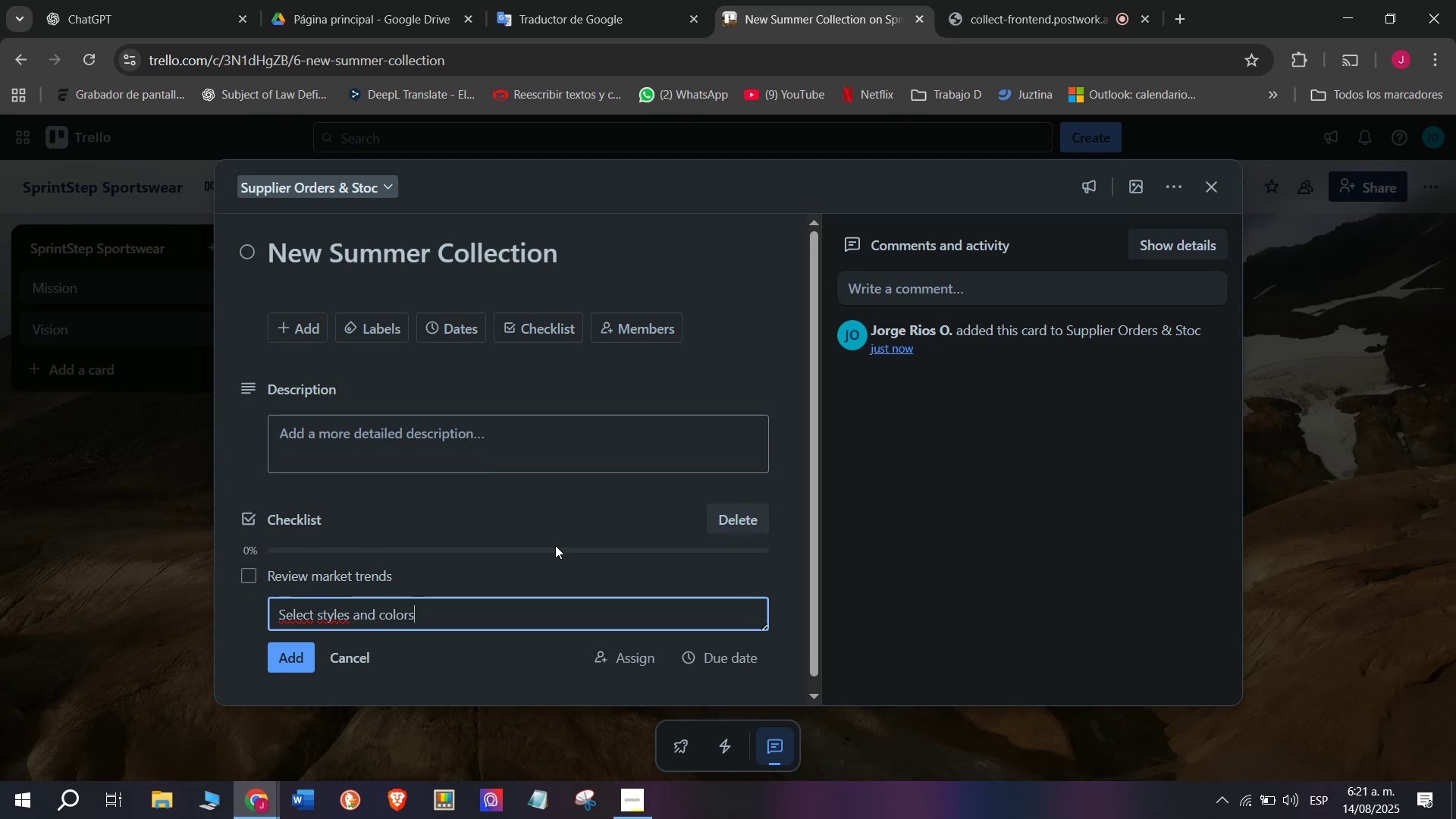 
key(Enter)
 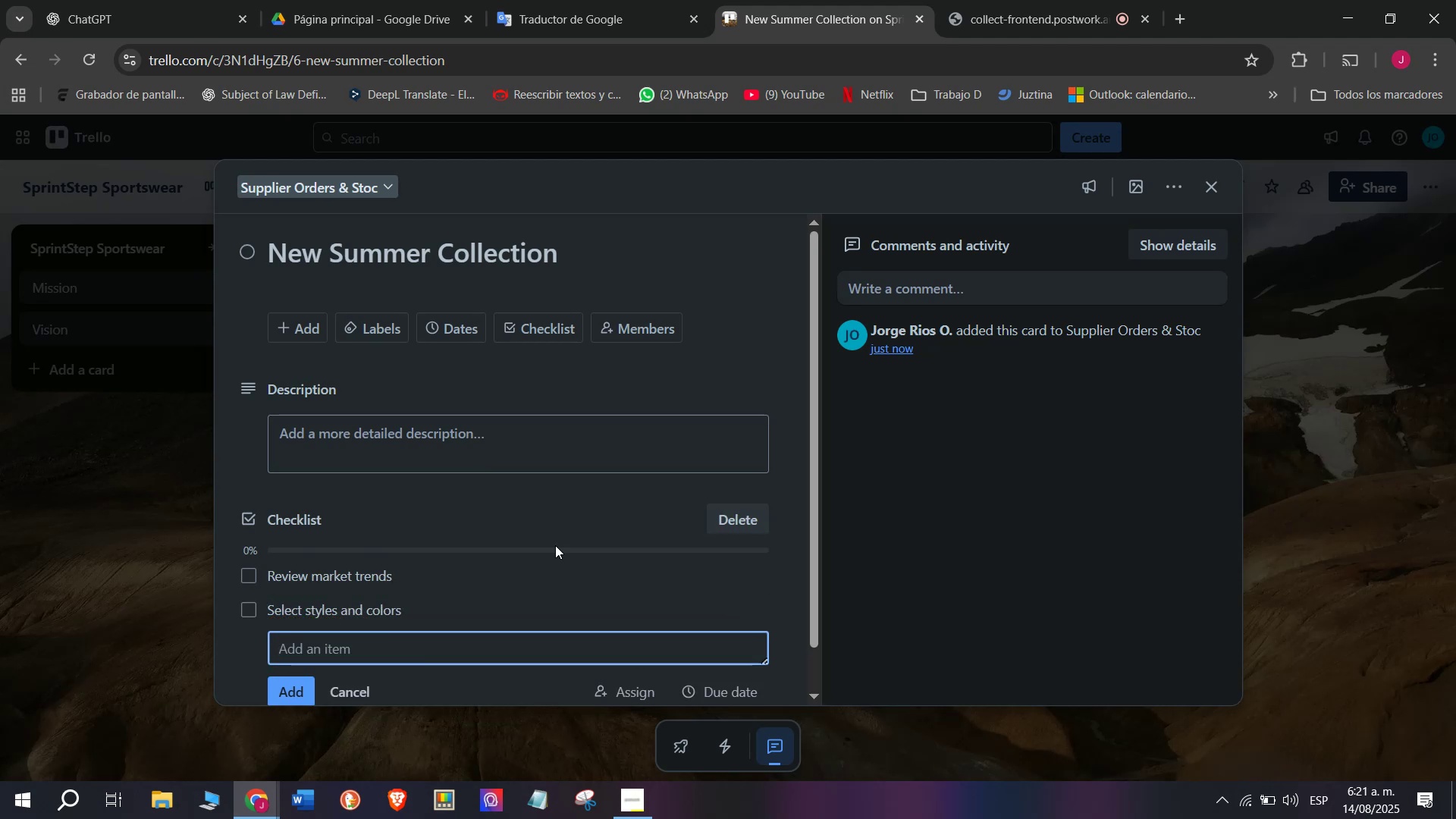 
type(Place order )
 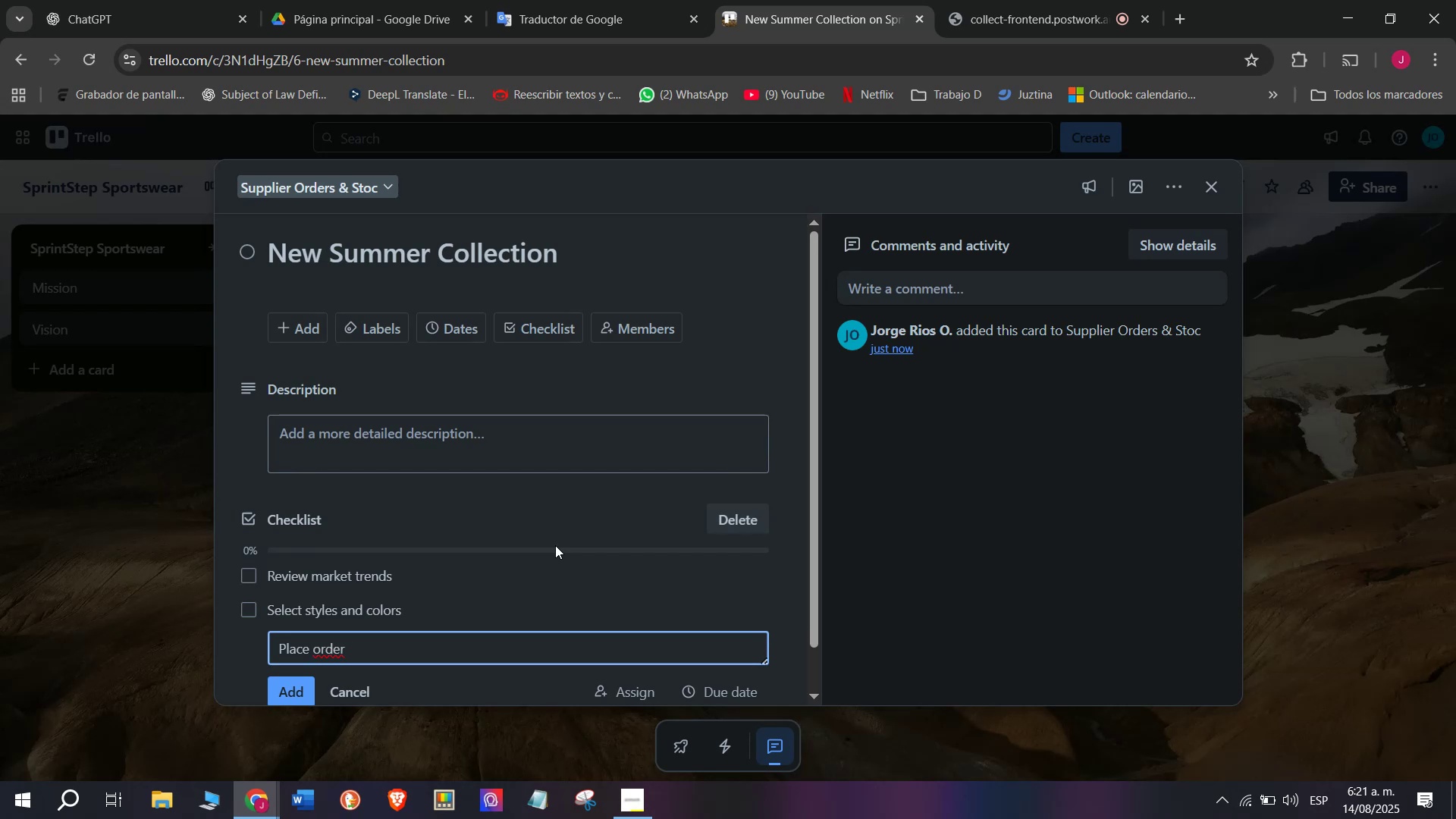 
type(with supplier)
 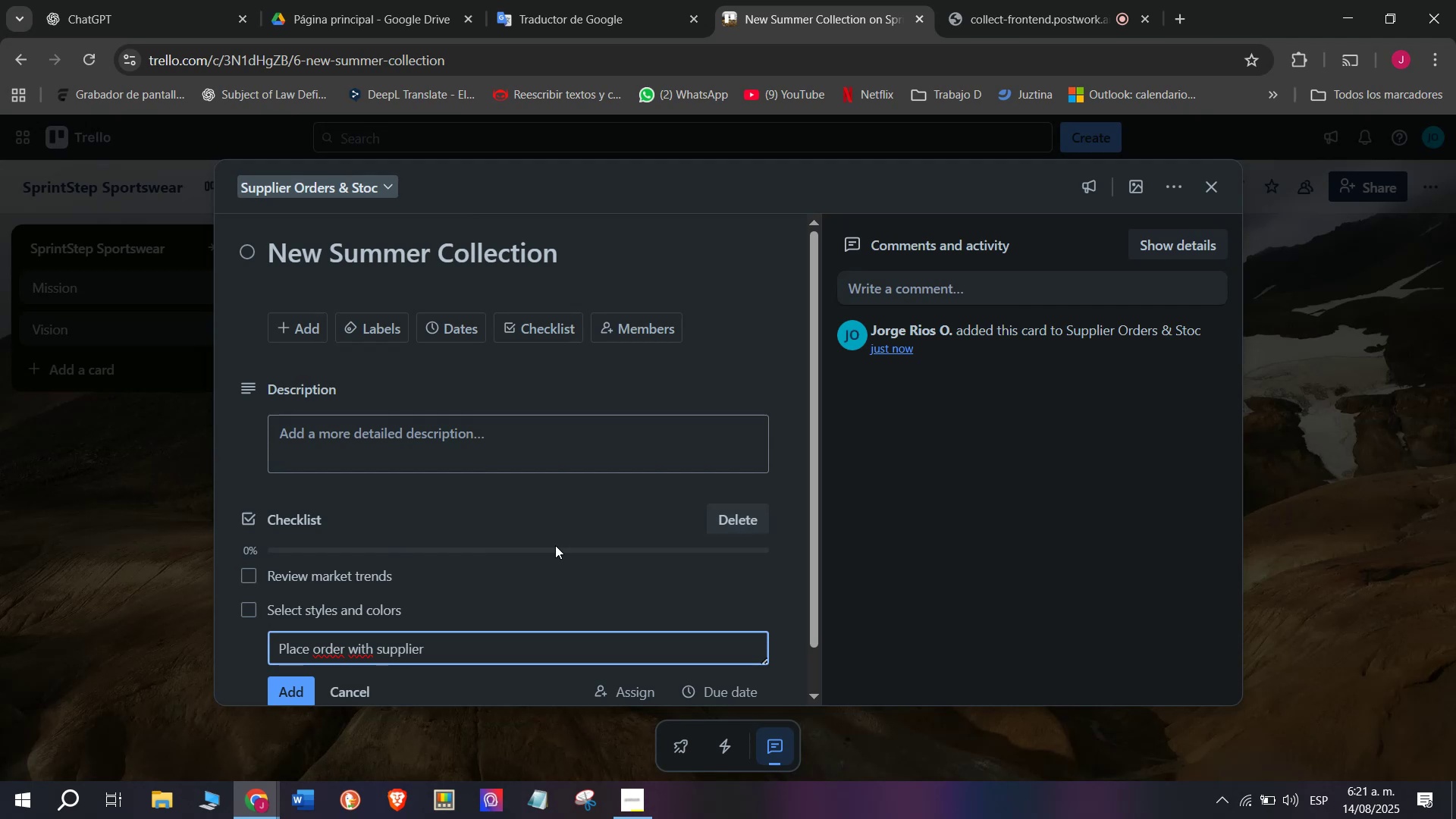 
key(Enter)
 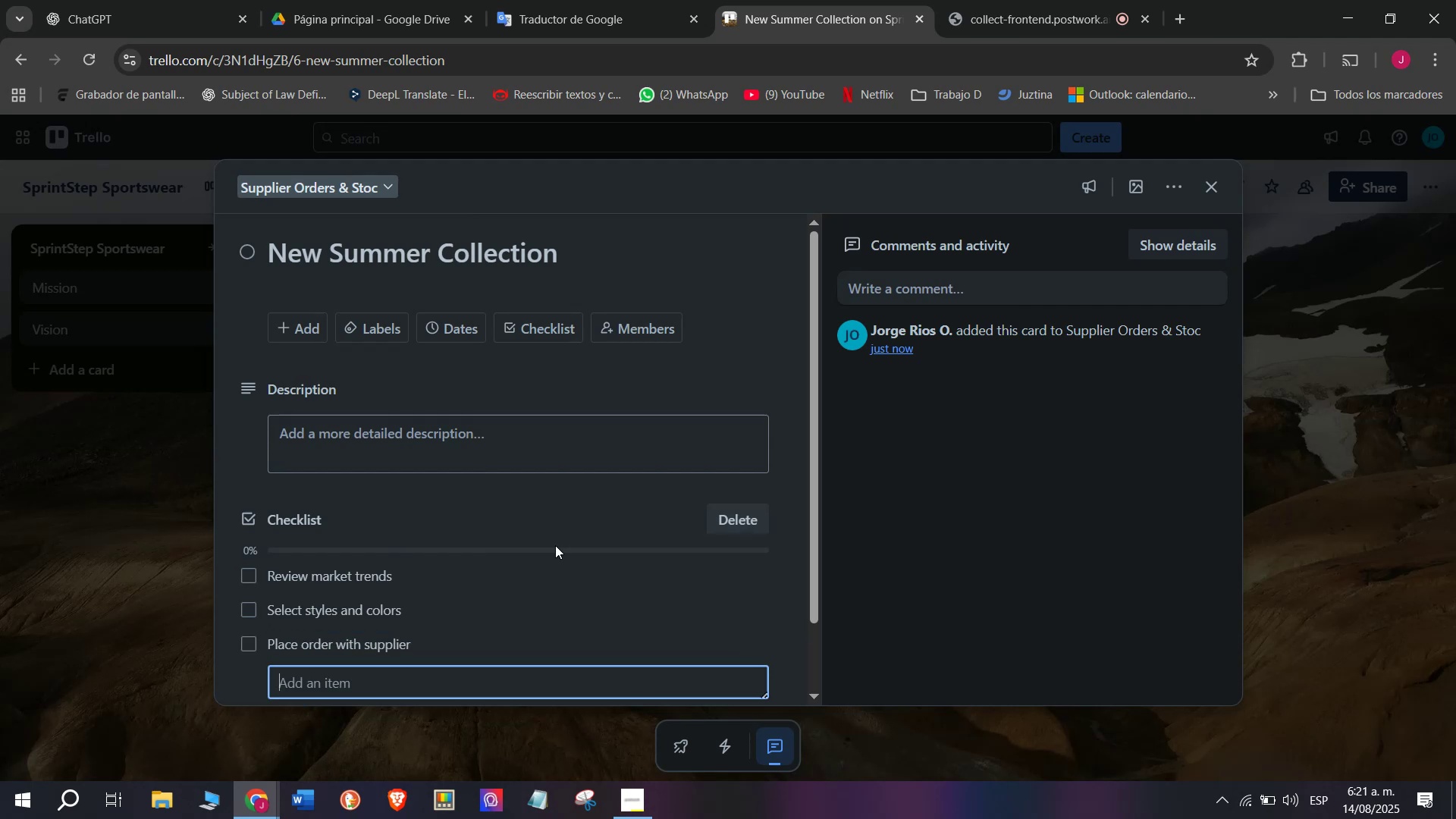 
type(Approve production timeline)
 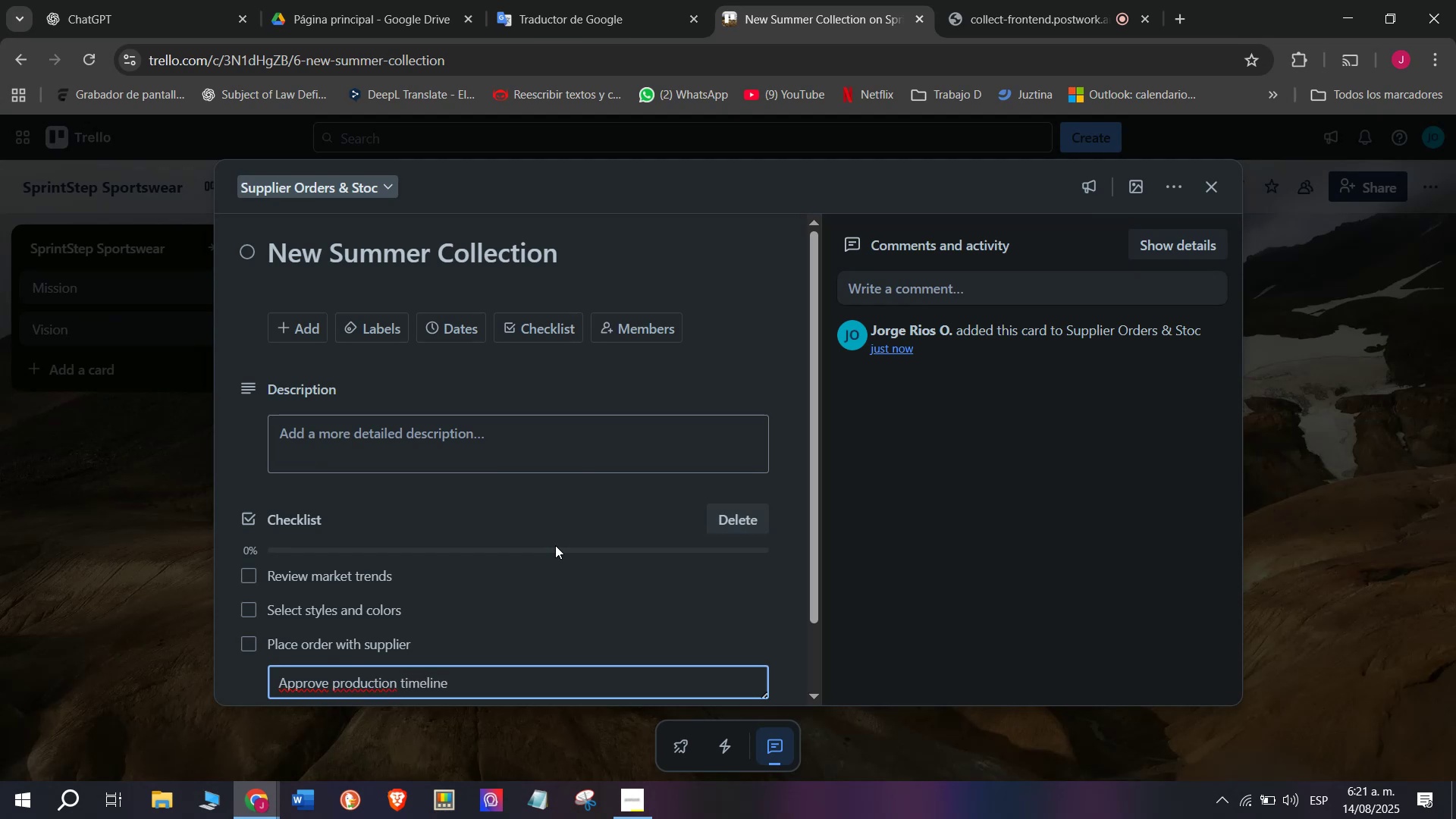 
key(Enter)
 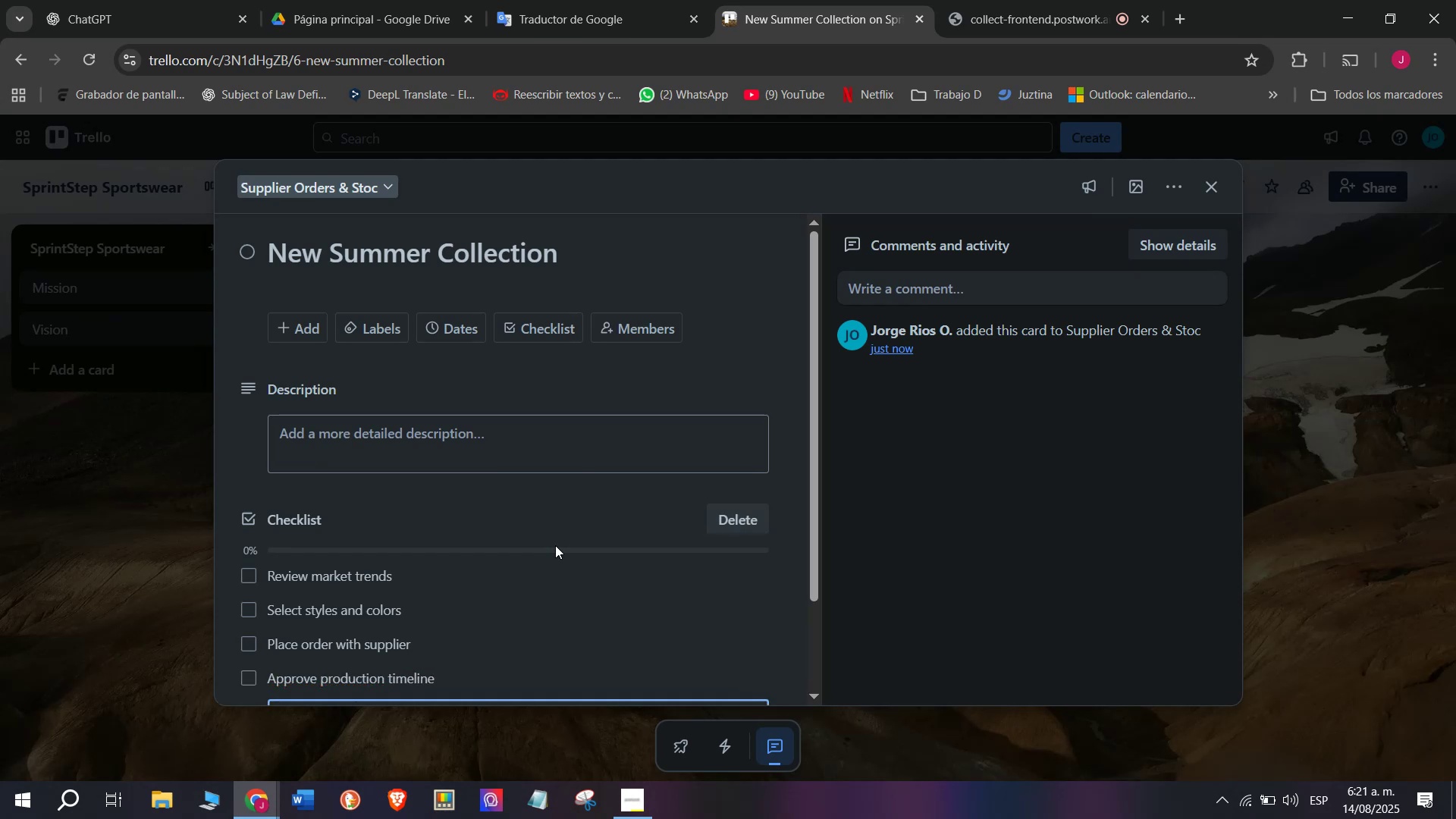 
type(Arrange shipment)
 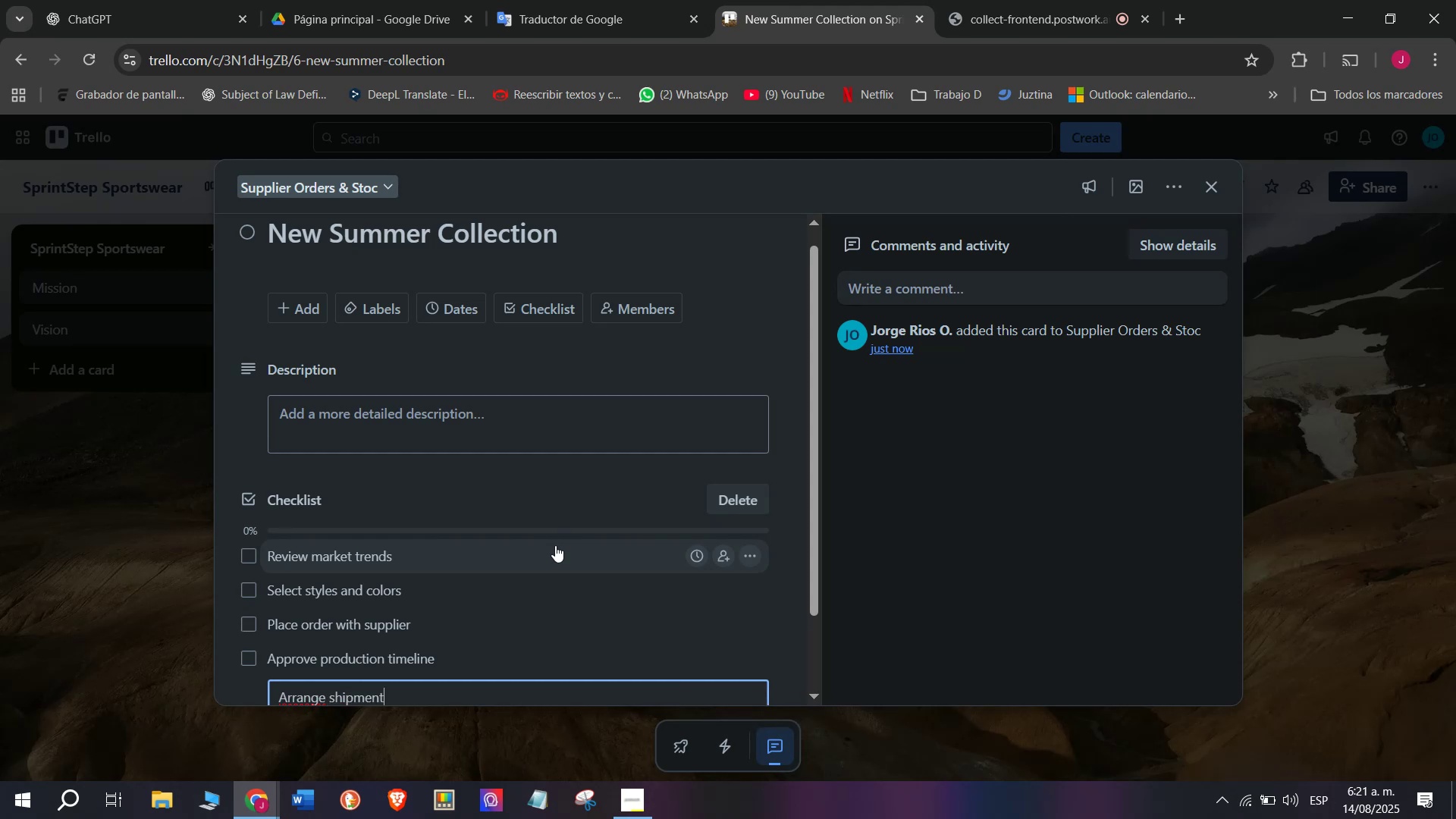 
key(Enter)
 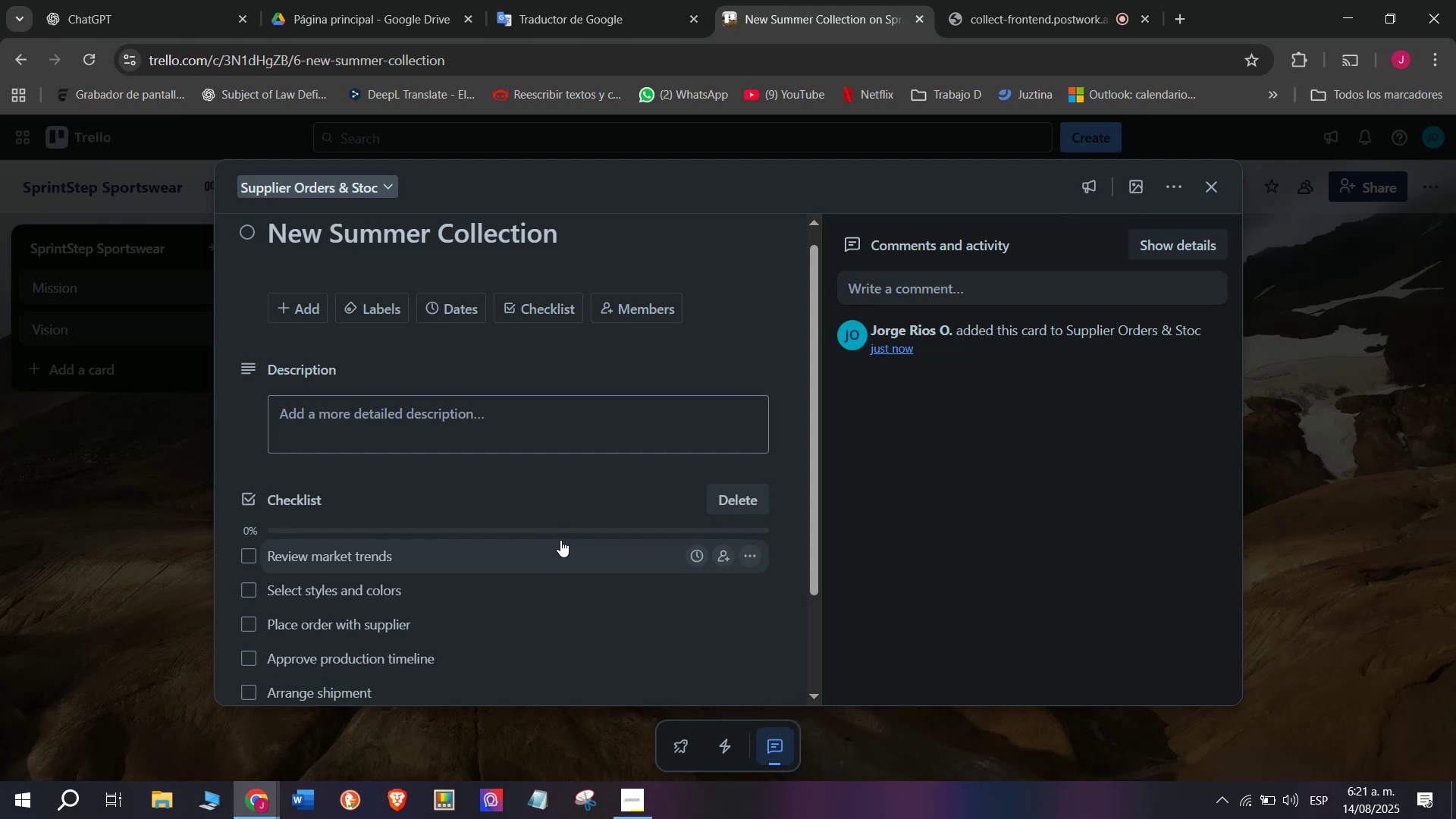 
scroll: coordinate [560, 531], scroll_direction: down, amount: 3.0
 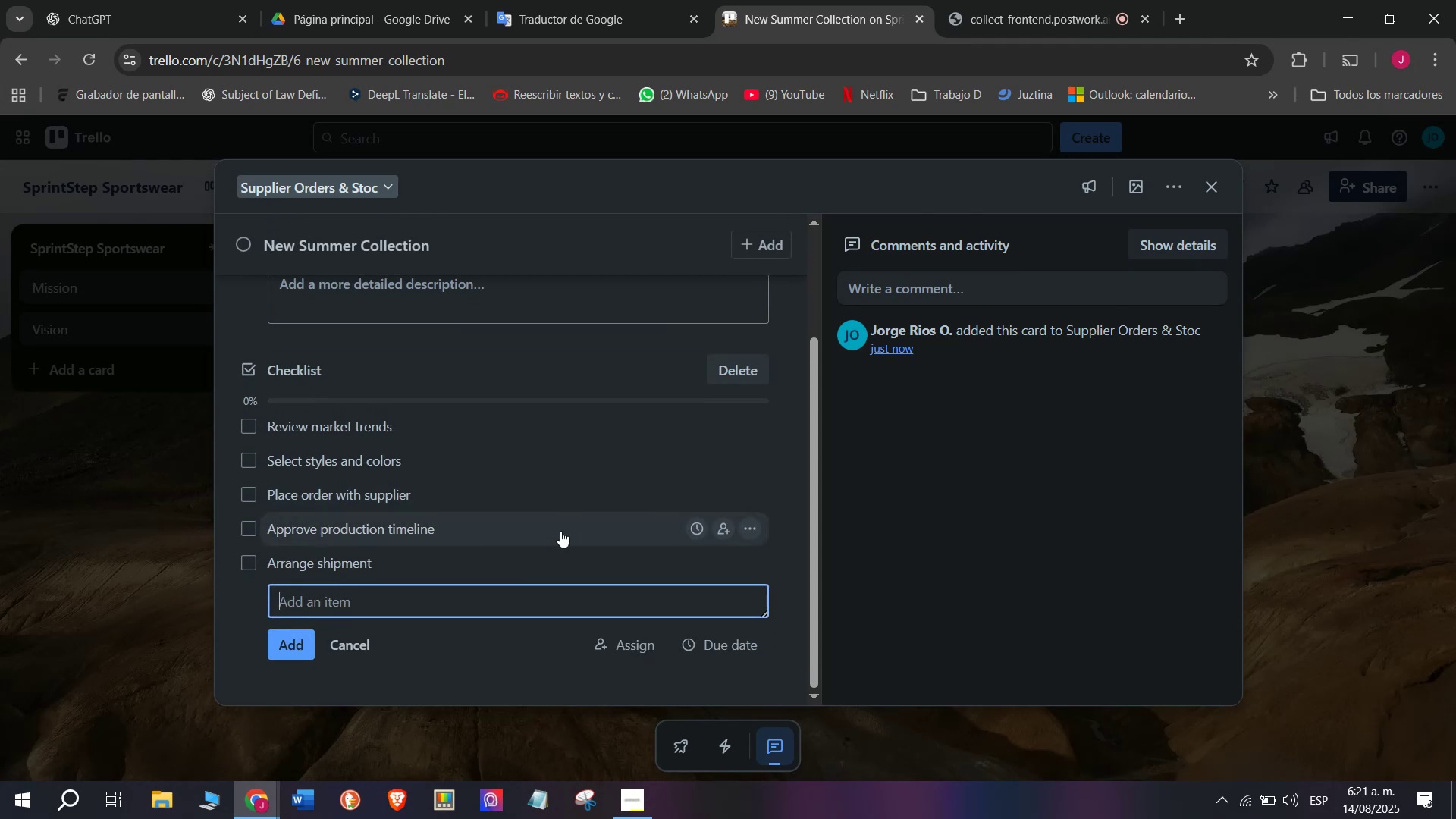 
type(Updates)
key(Backspace)
type( stock)
 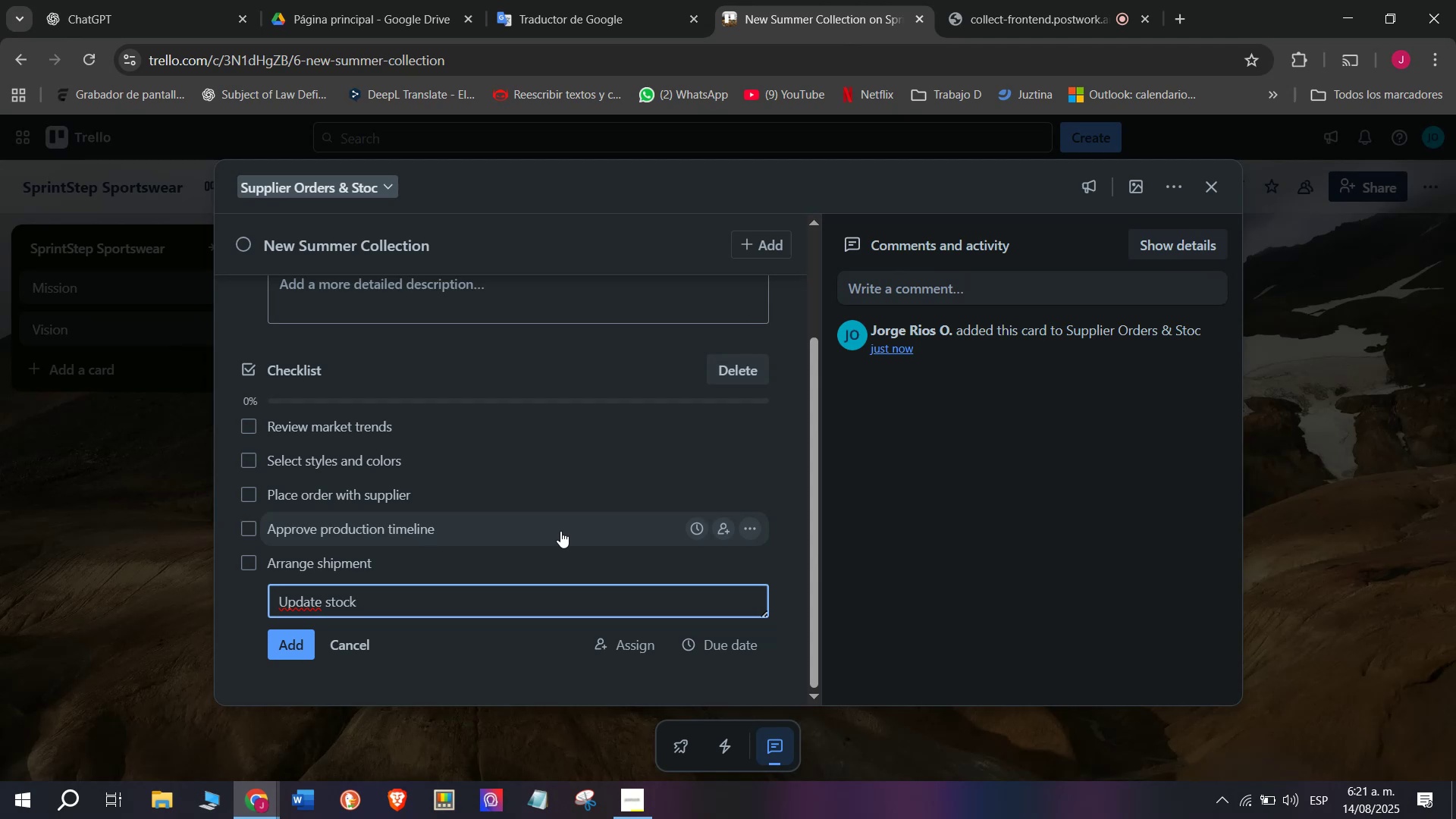 
type(s)
key(Backspace)
type( system)
 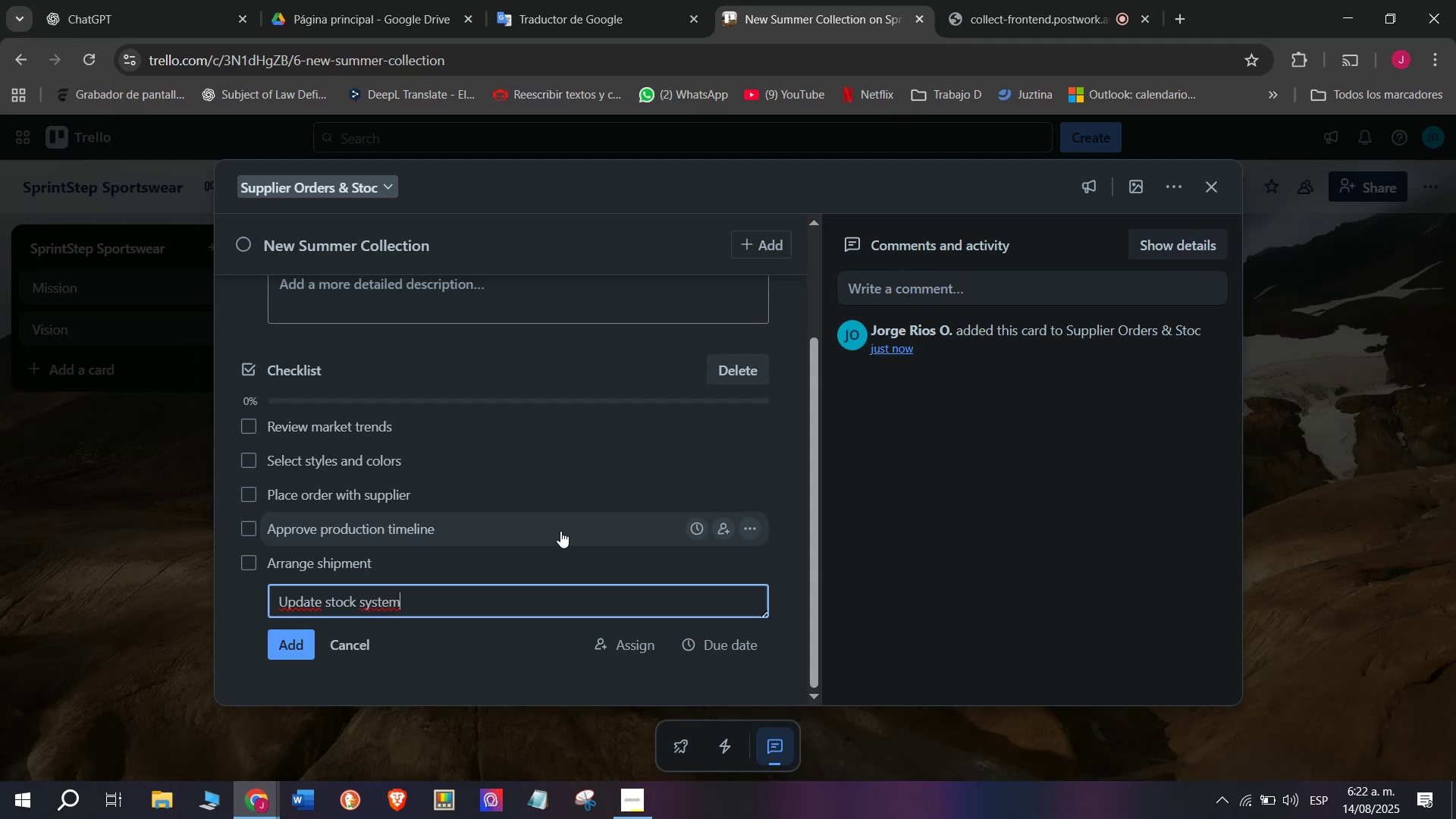 
key(Enter)
 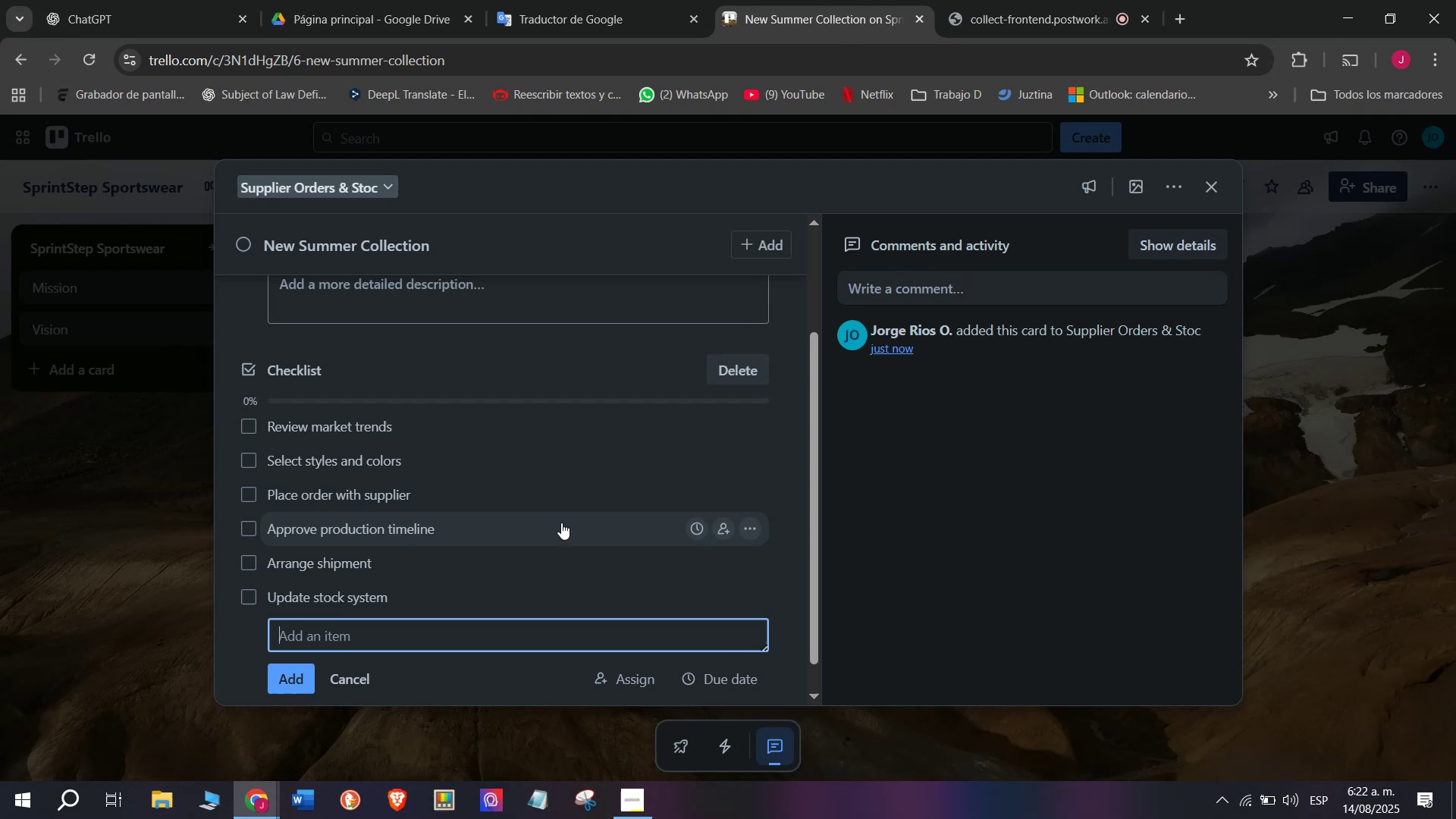 
scroll: coordinate [561, 522], scroll_direction: up, amount: 6.0
 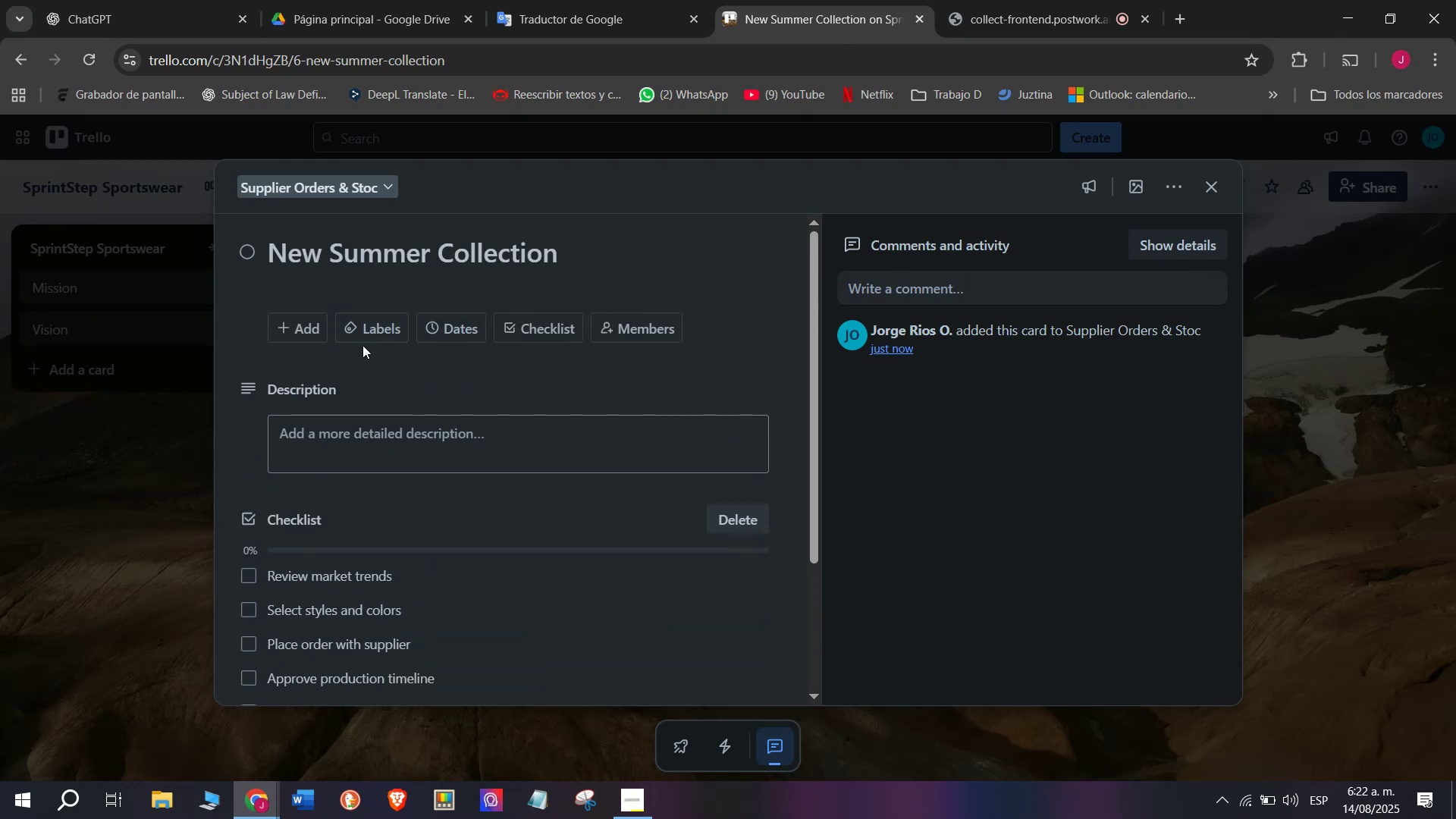 
left_click([363, 339])
 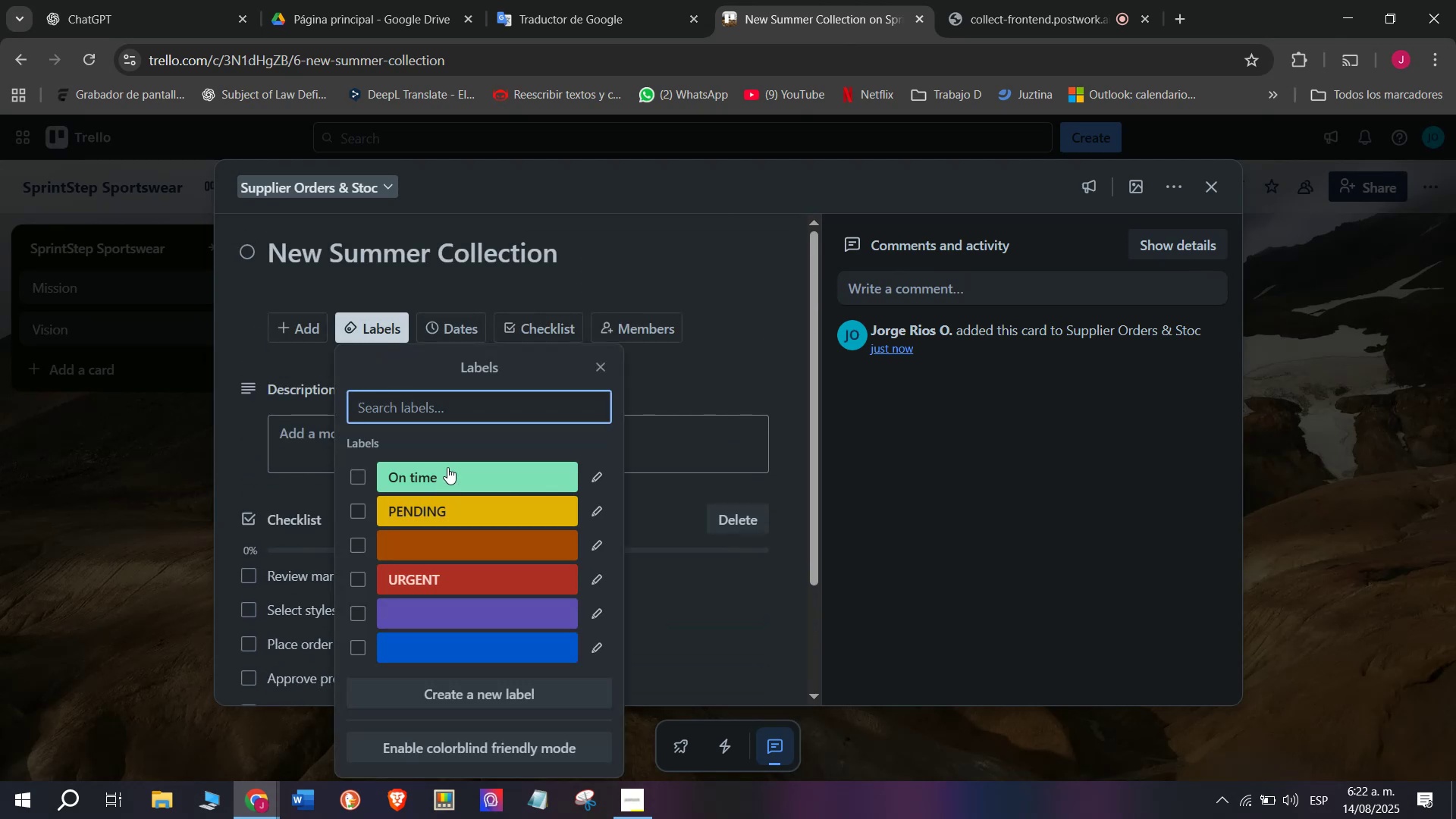 
left_click([447, 466])
 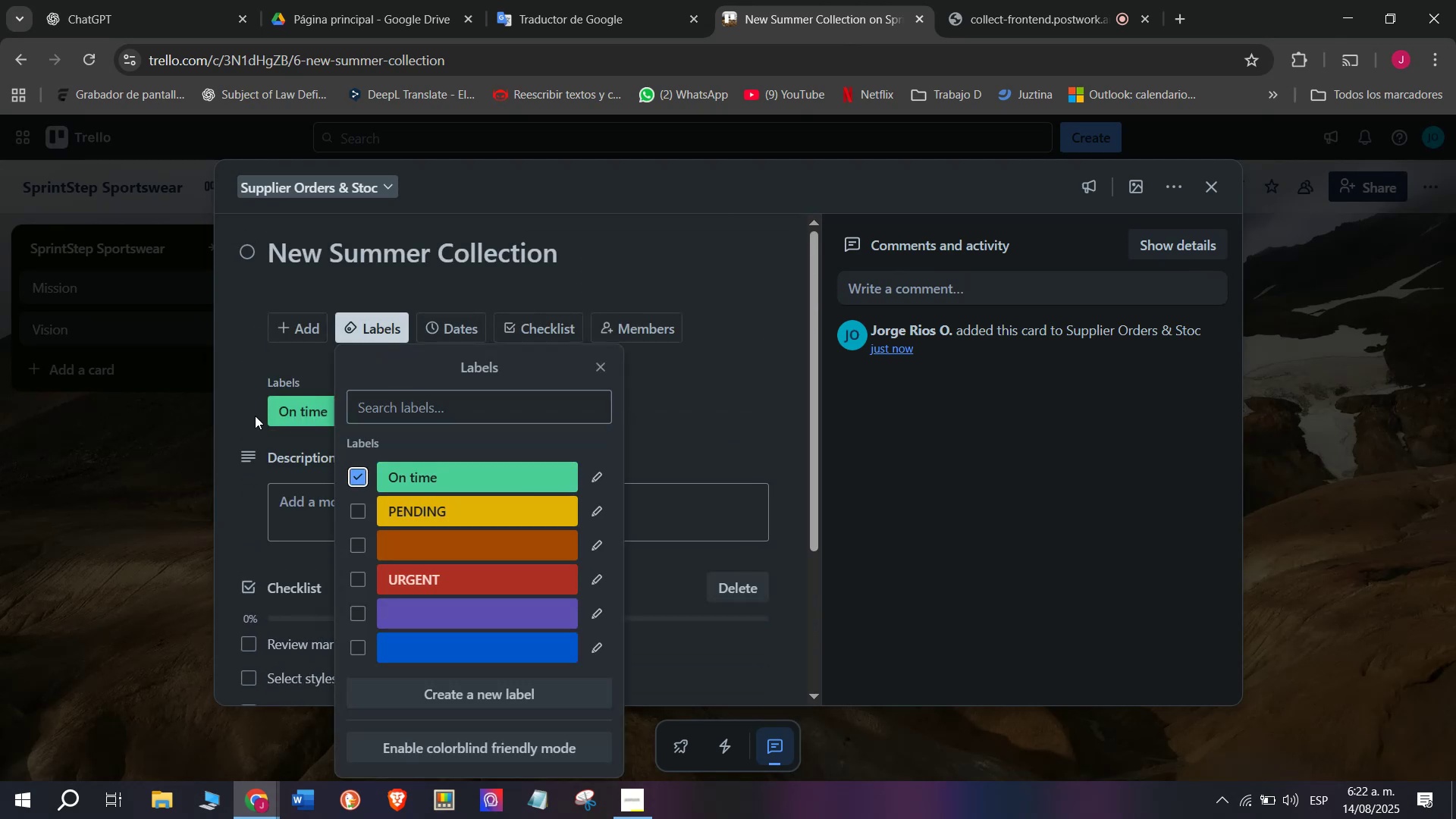 
left_click([244, 413])
 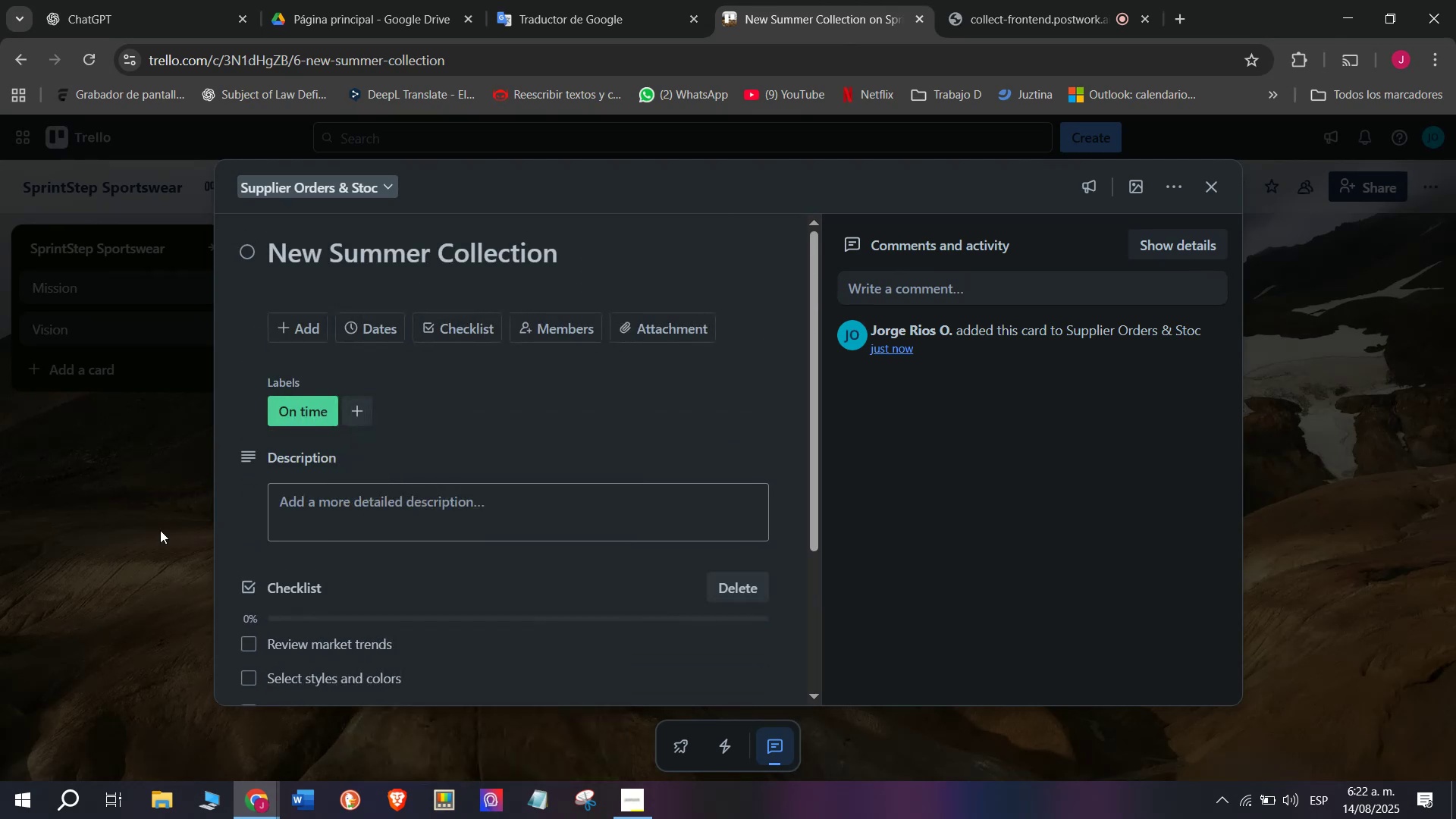 
left_click_drag(start_coordinate=[160, 530], to_coordinate=[155, 532])
 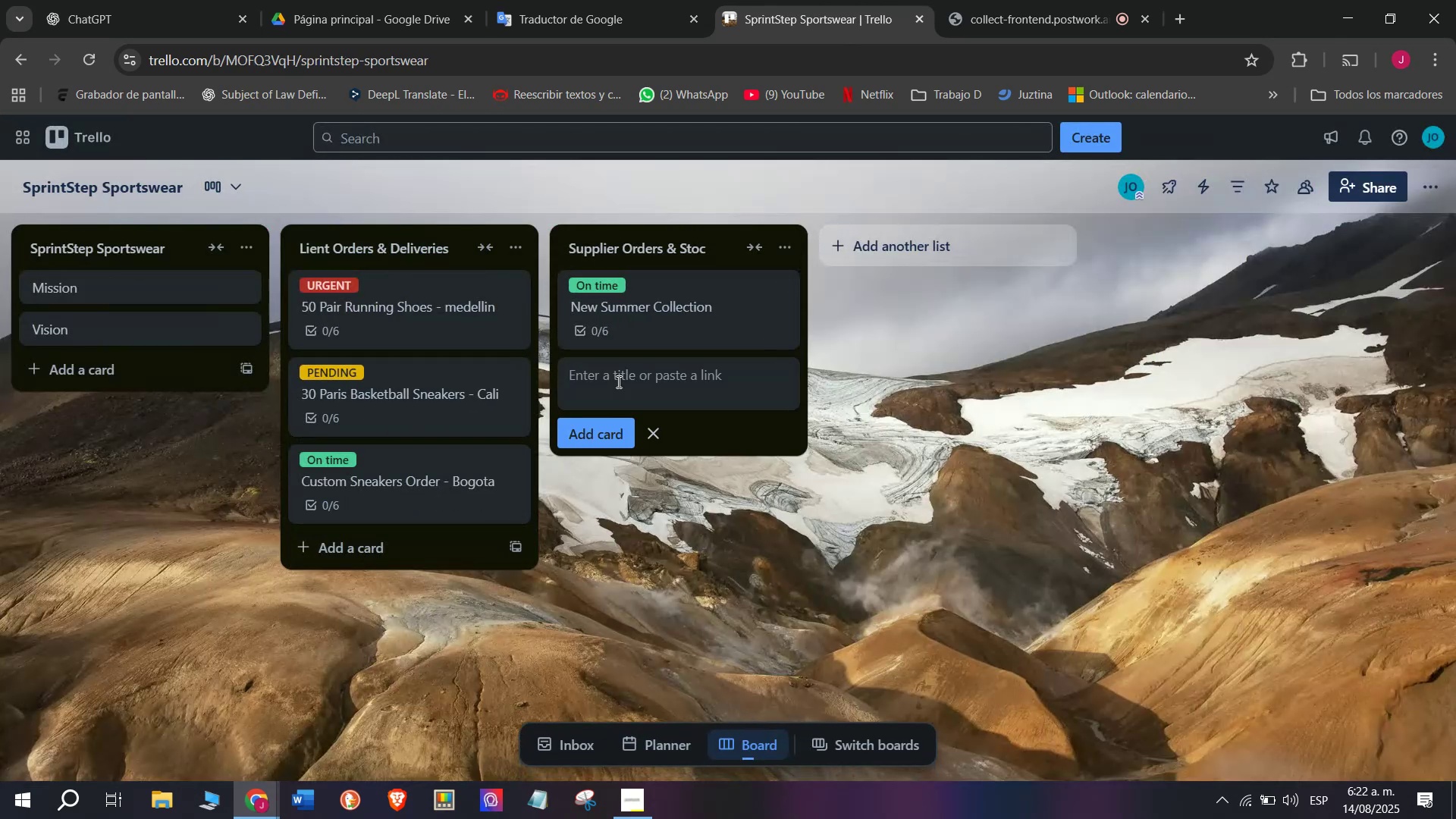 
type(Replace)
 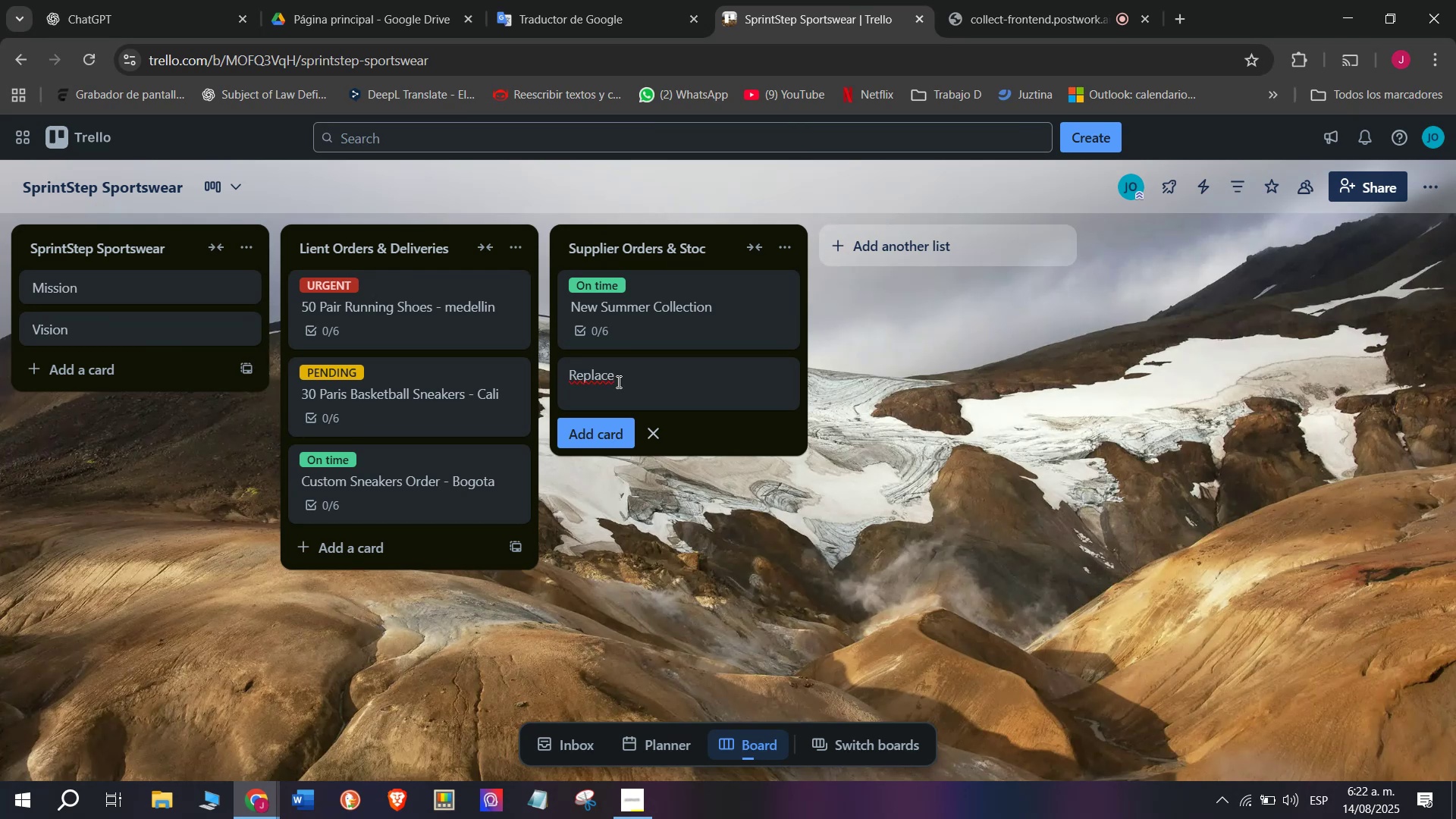 
wait(11.0)
 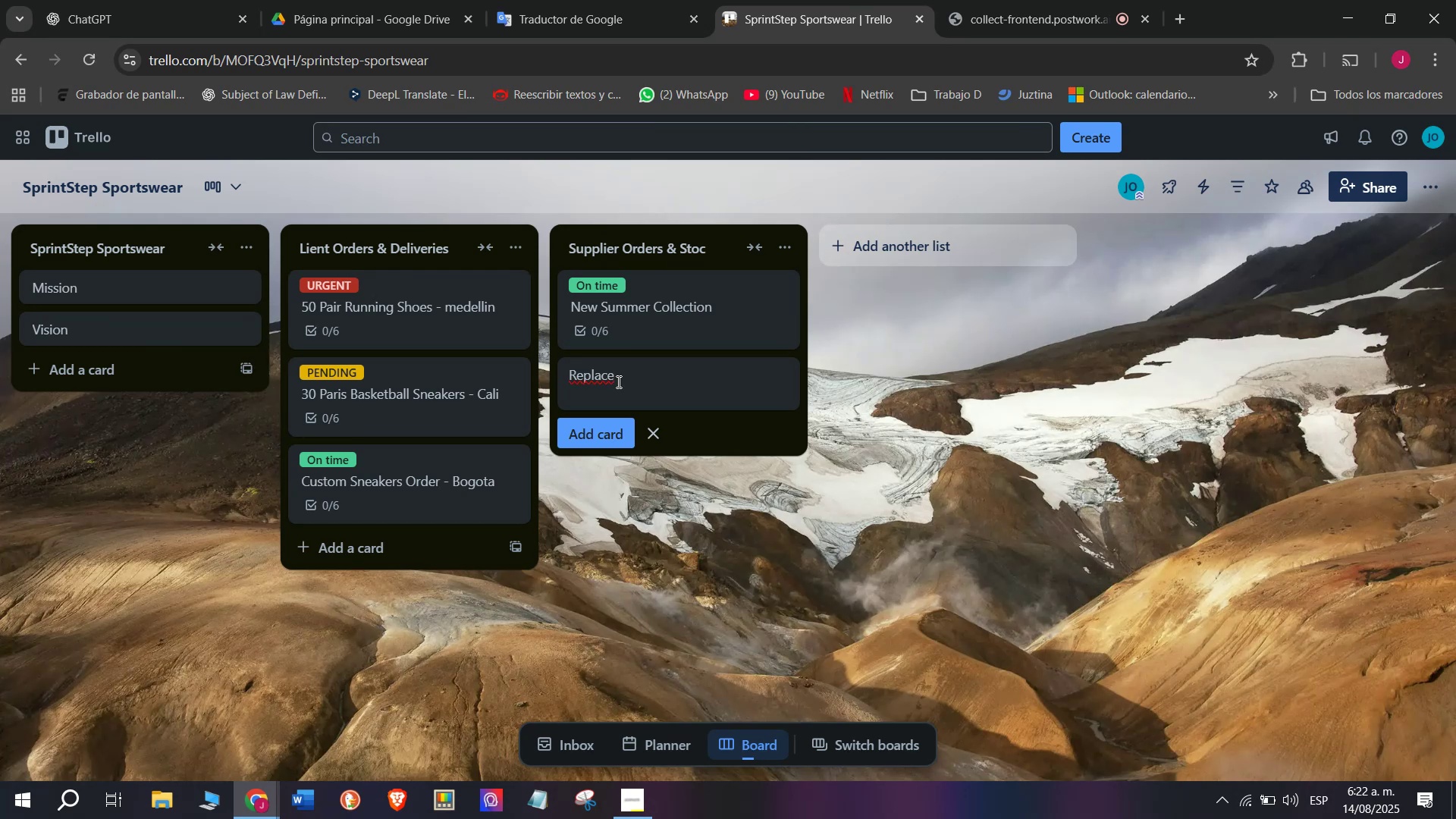 
type(ment)
 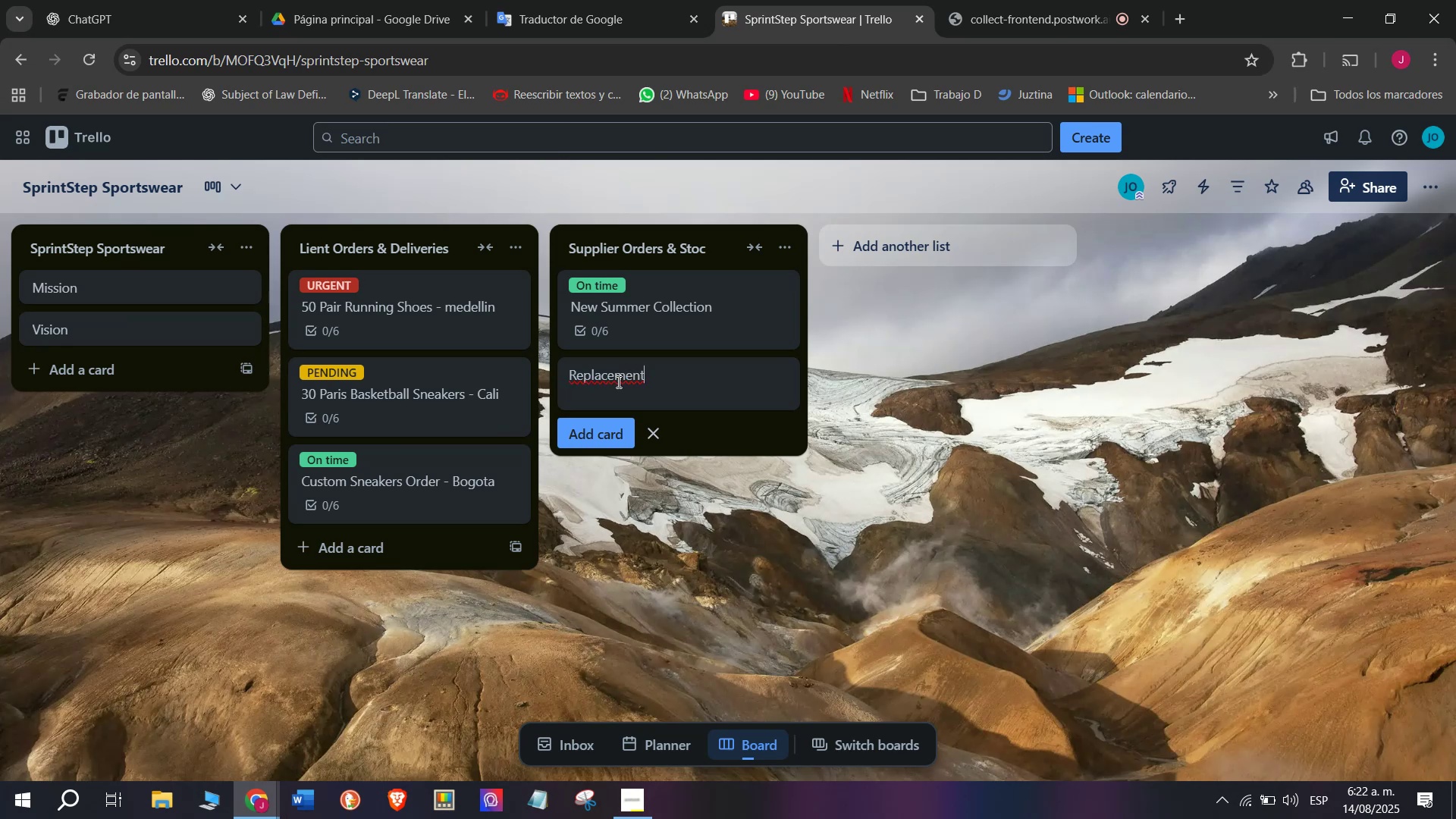 
type( of Sold-Out Sizes)
 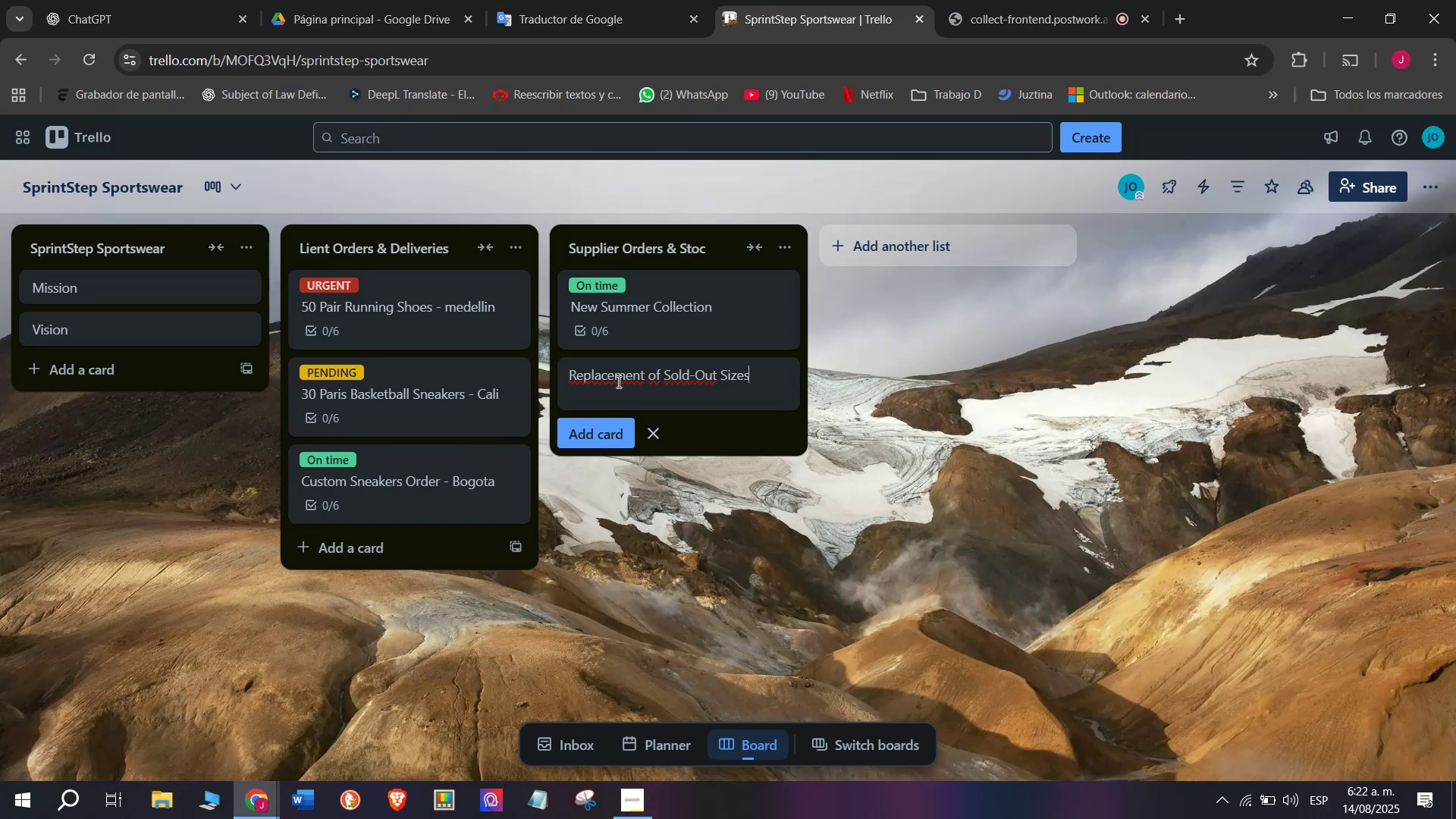 
key(Enter)
 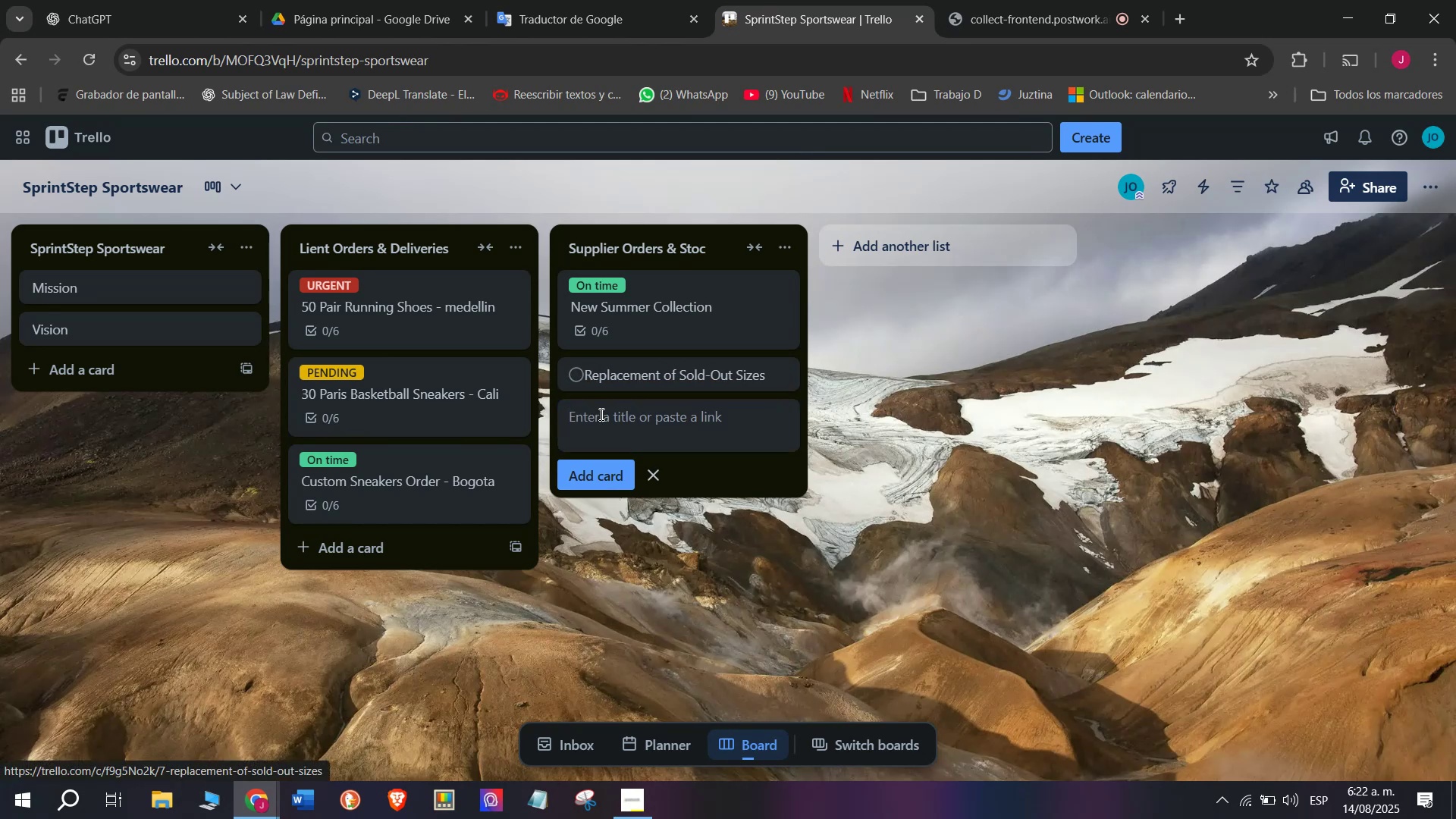 
left_click([617, 377])
 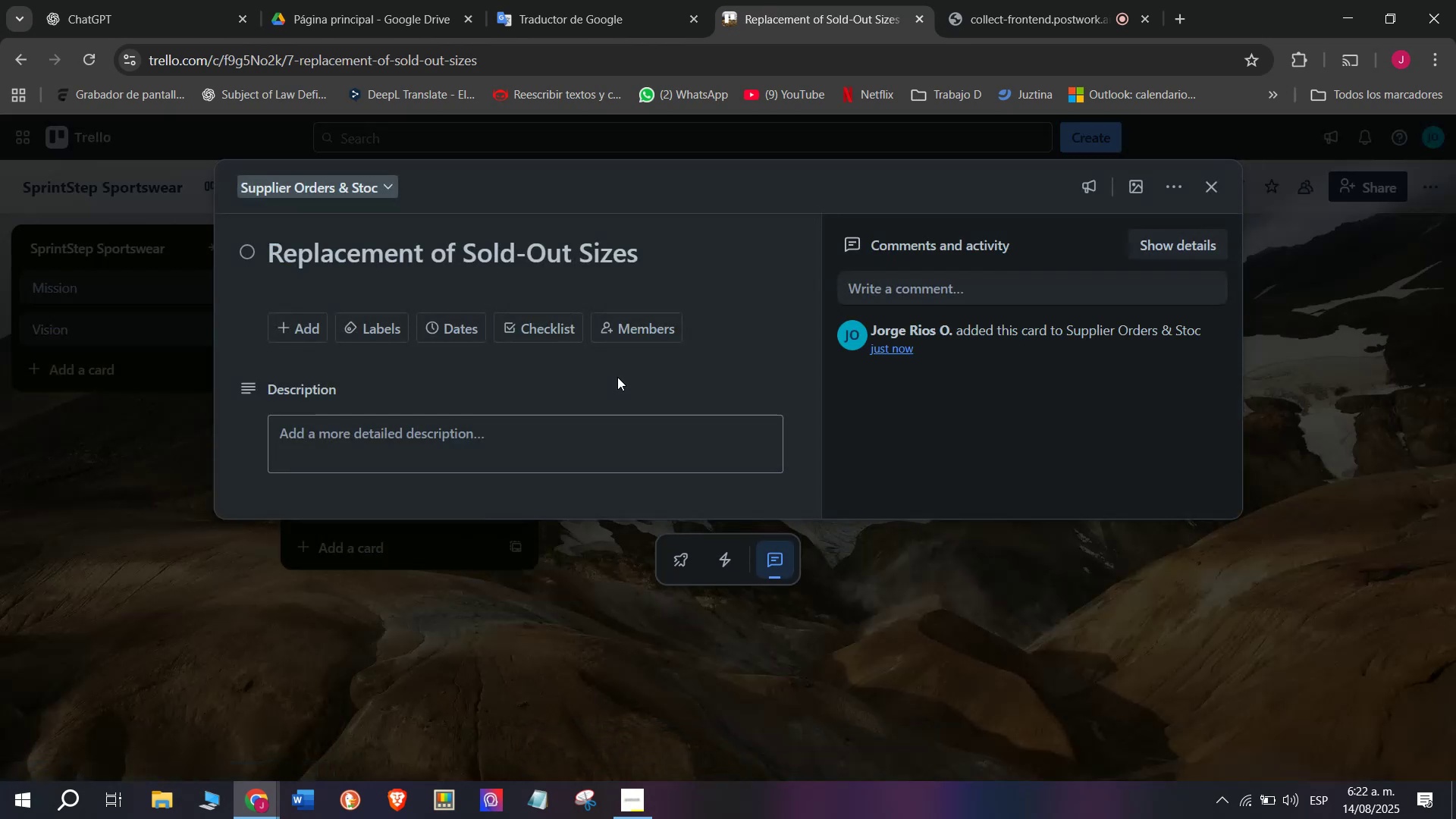 
key(CapsLock)
 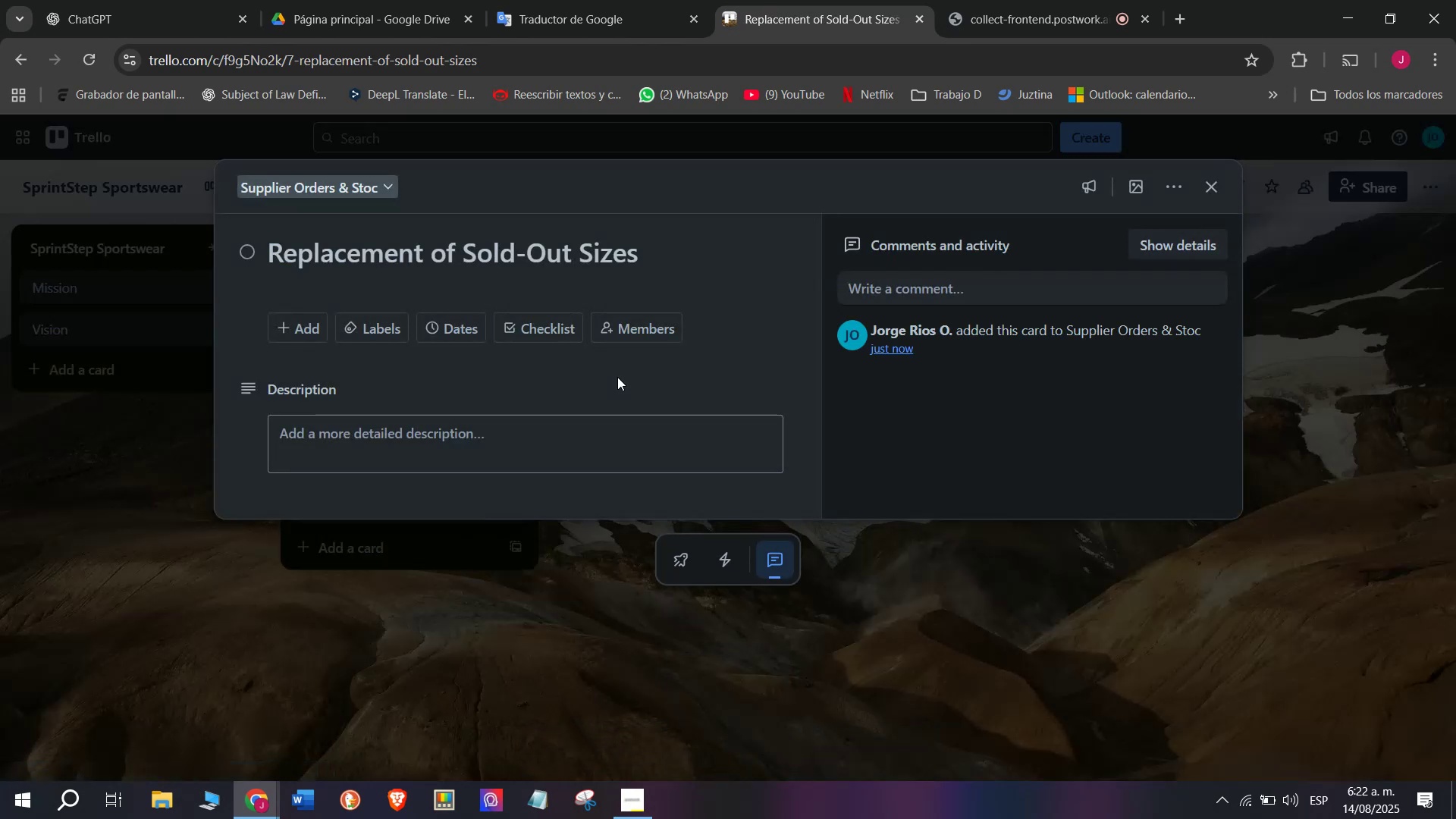 
double_click([560, 361])
 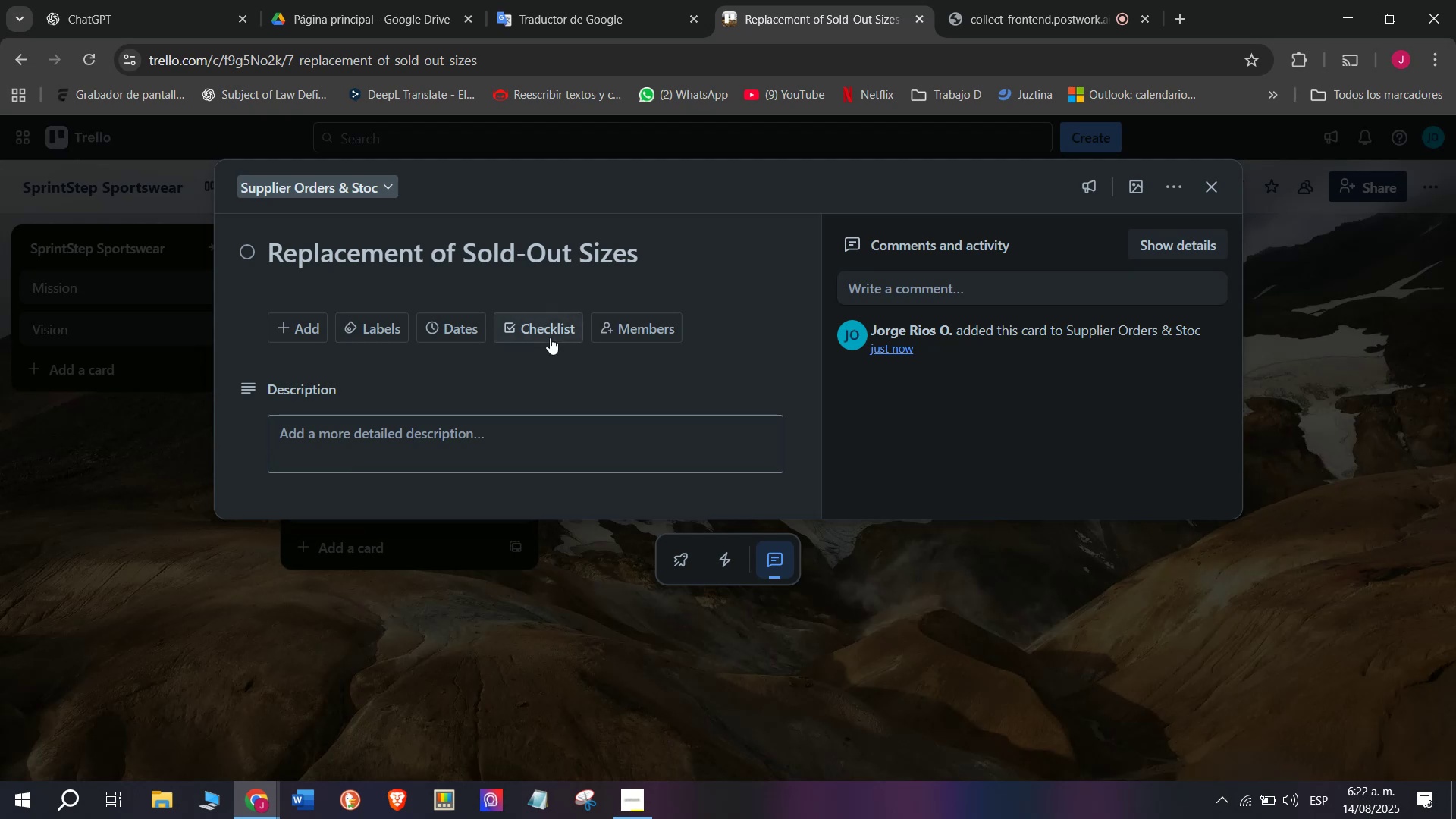 
triple_click([550, 337])
 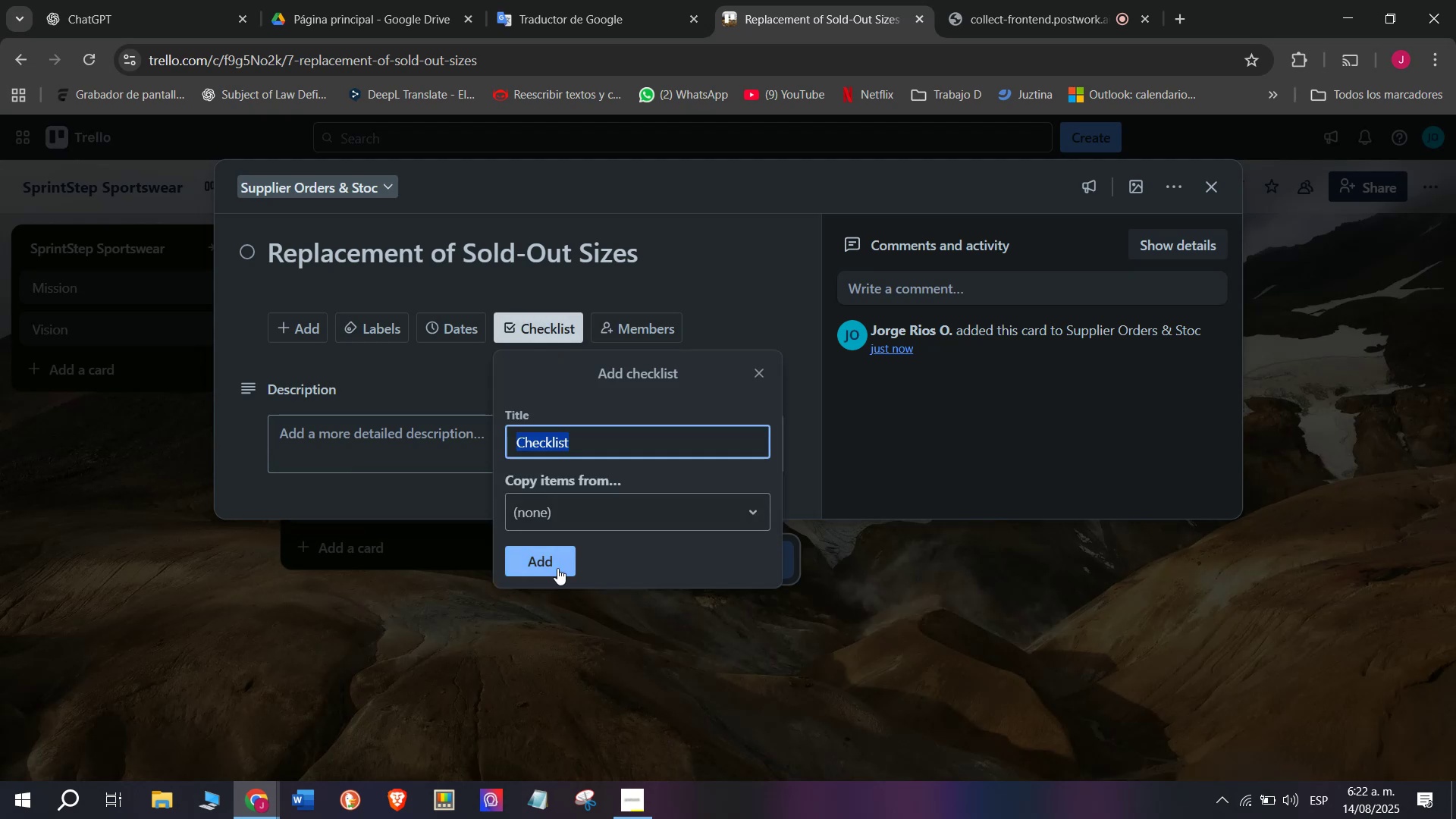 
left_click([557, 568])
 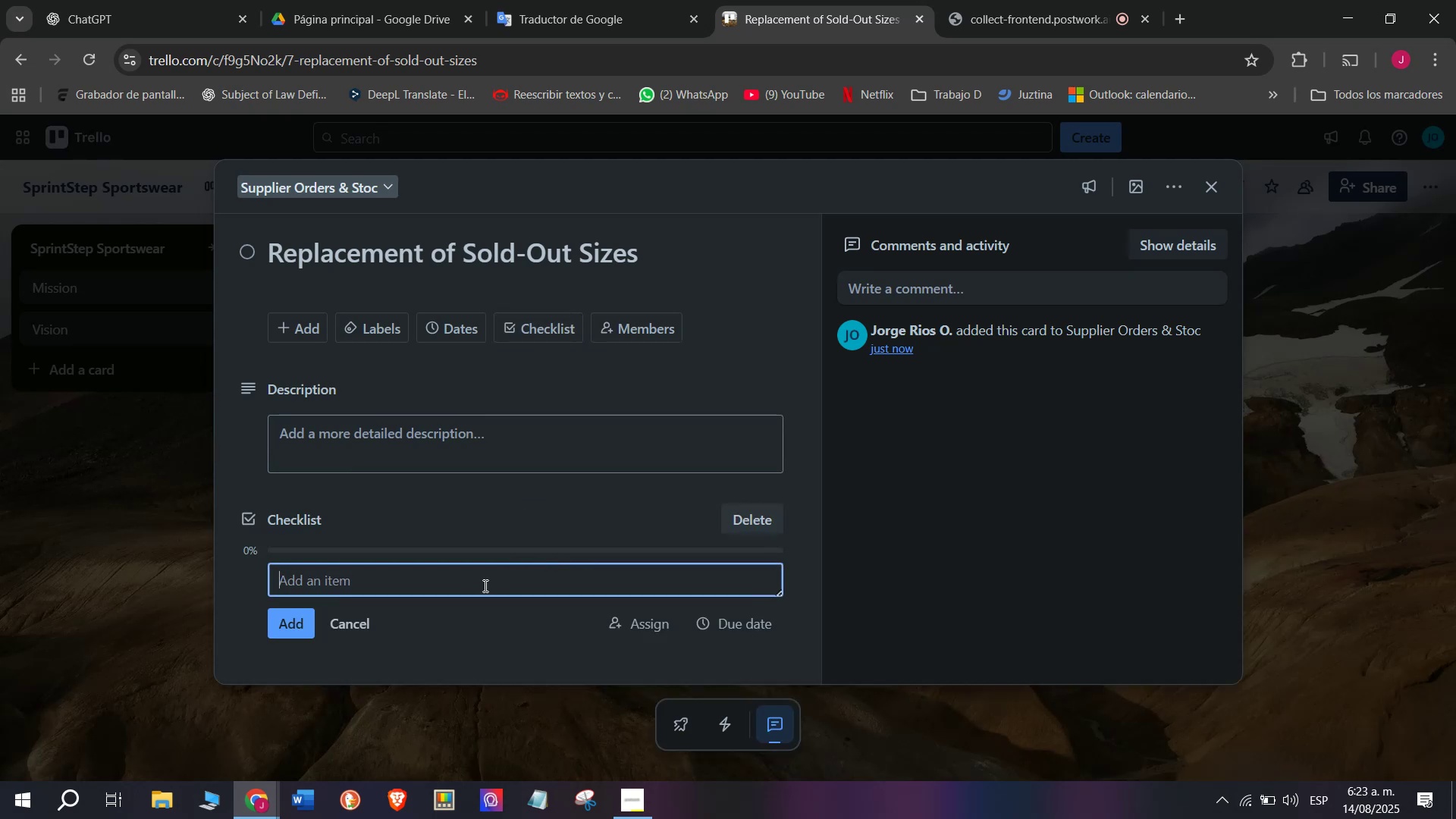 
type(Review stock shortages)
 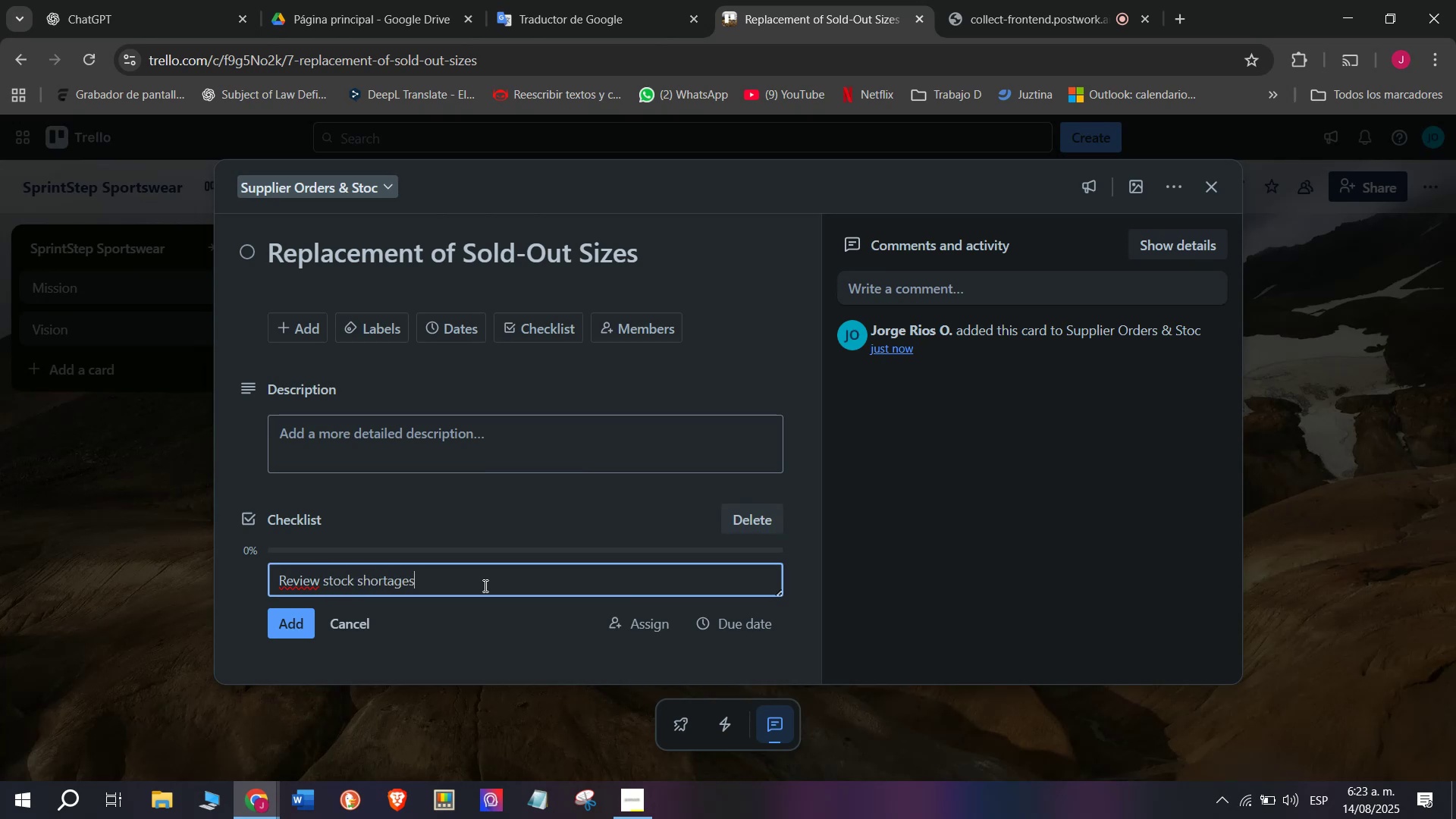 
key(Enter)
 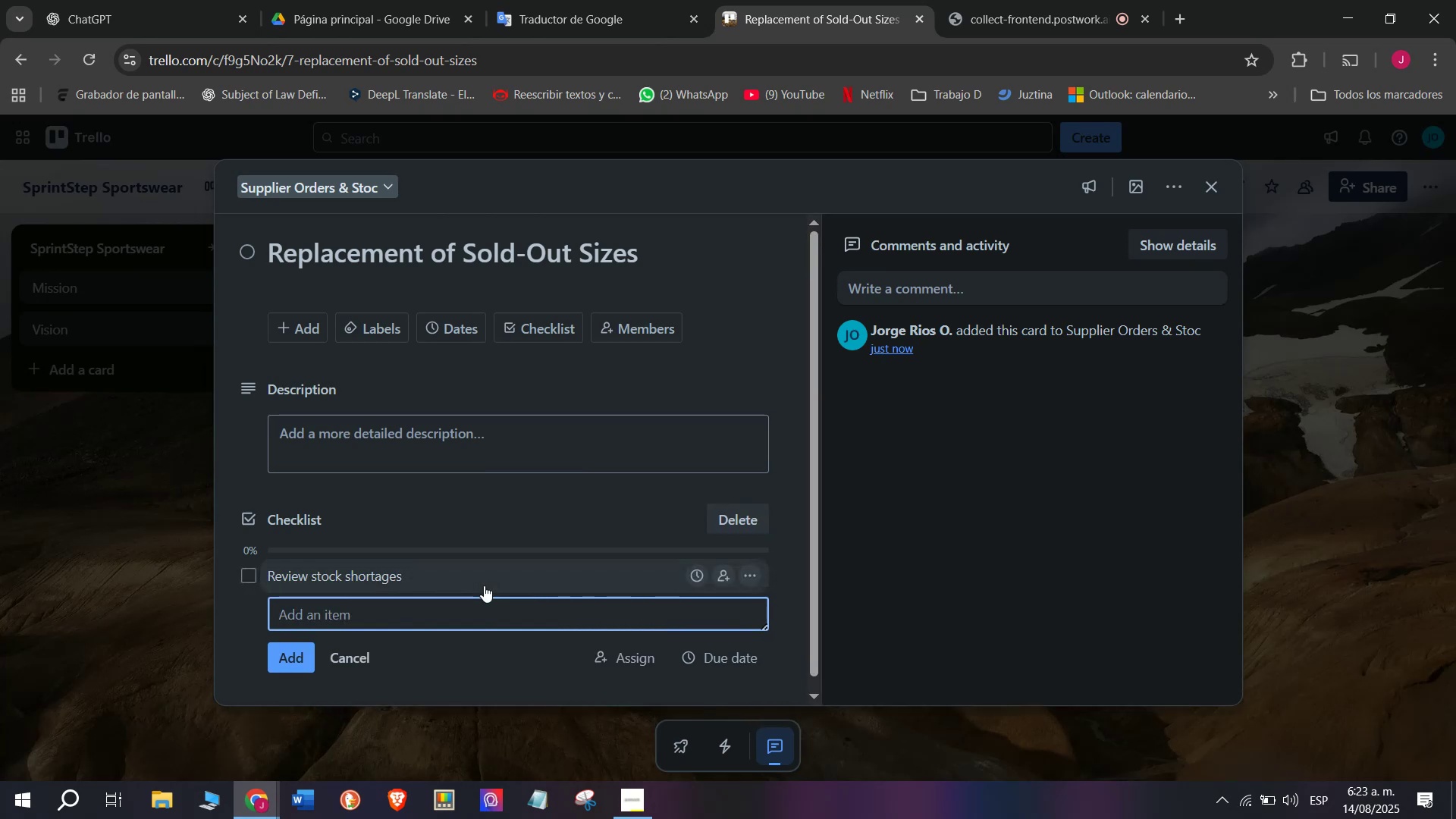 
type(contac supplier)
 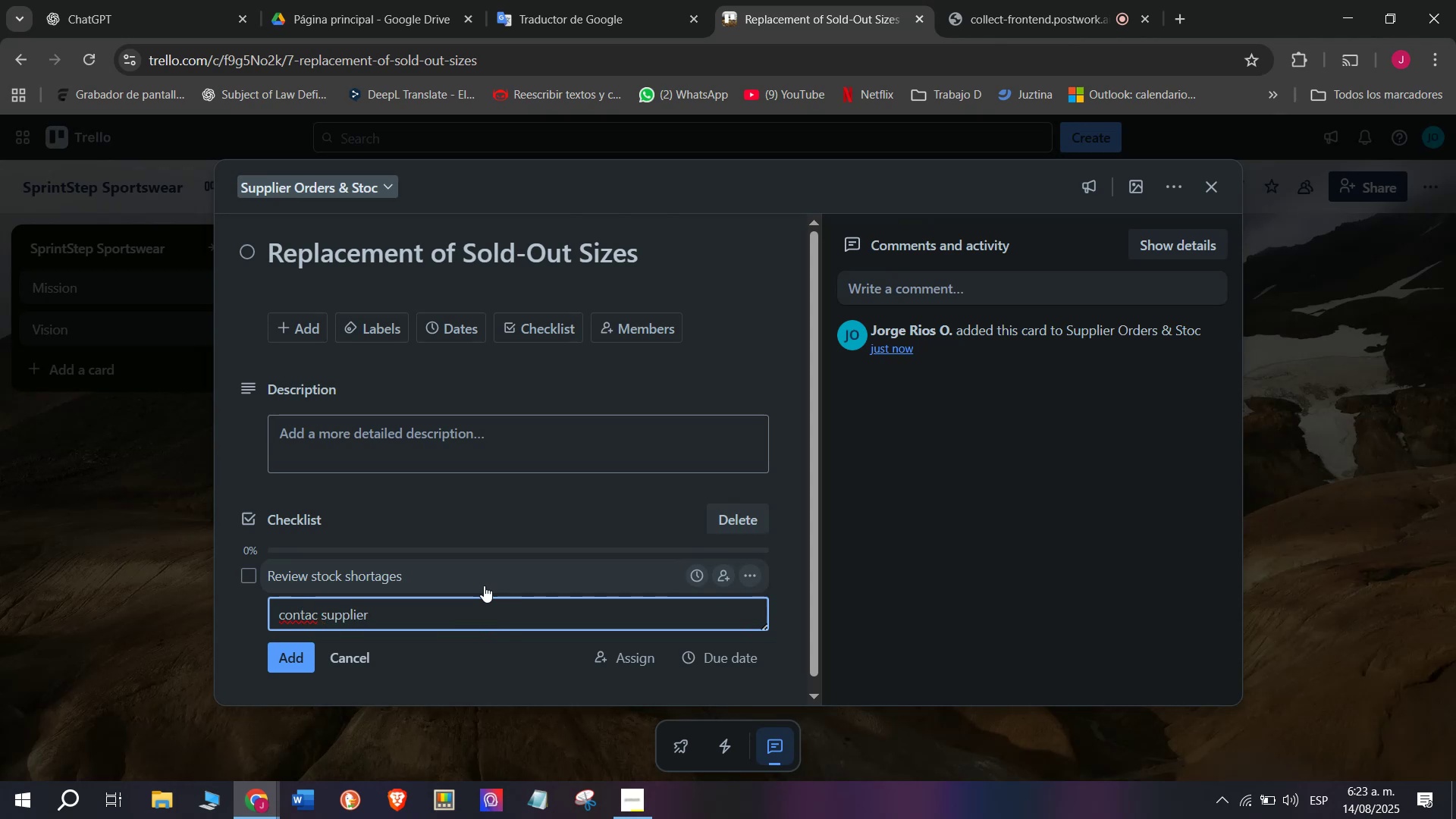 
key(Enter)
 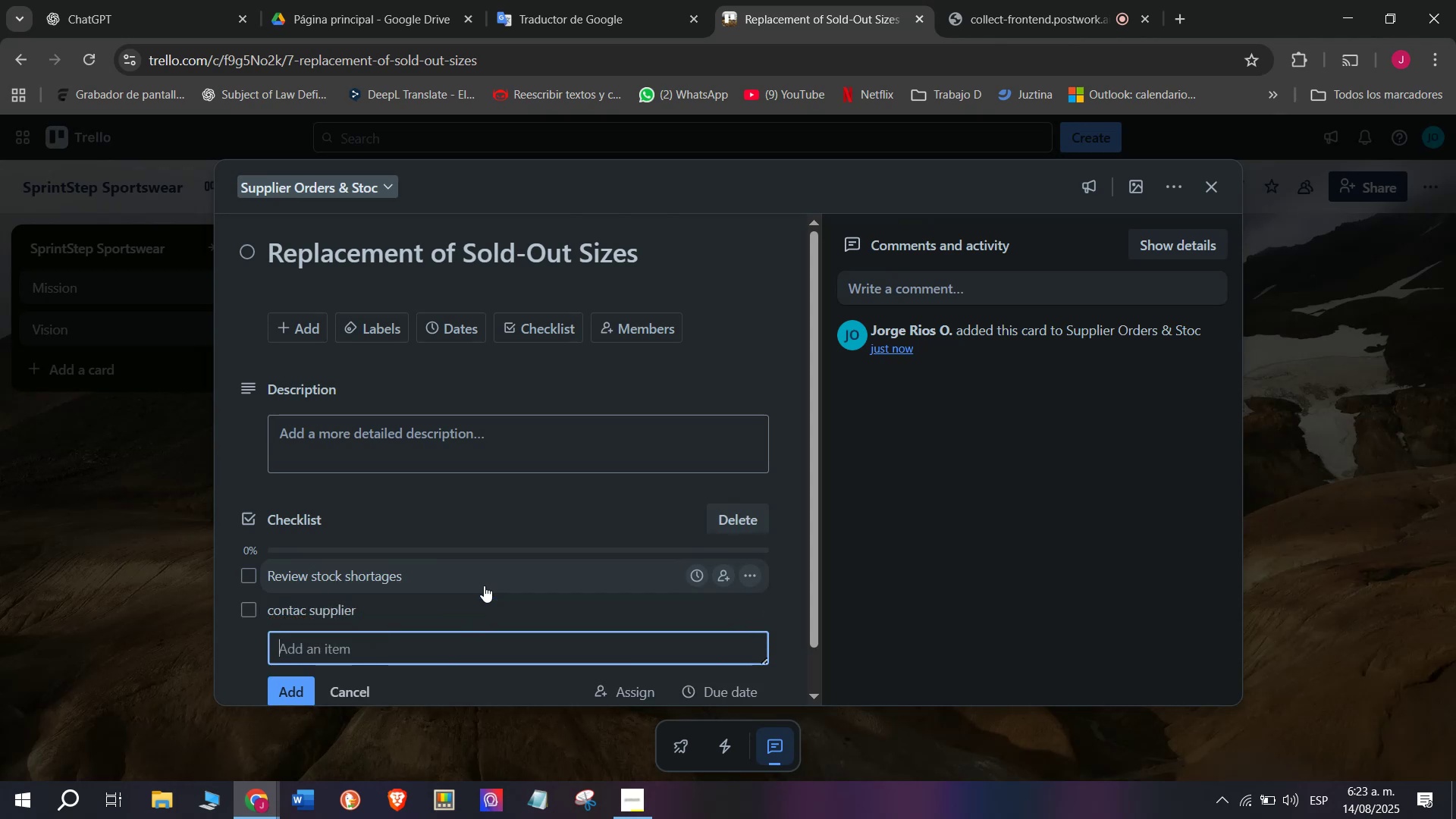 
type(Confirm )
 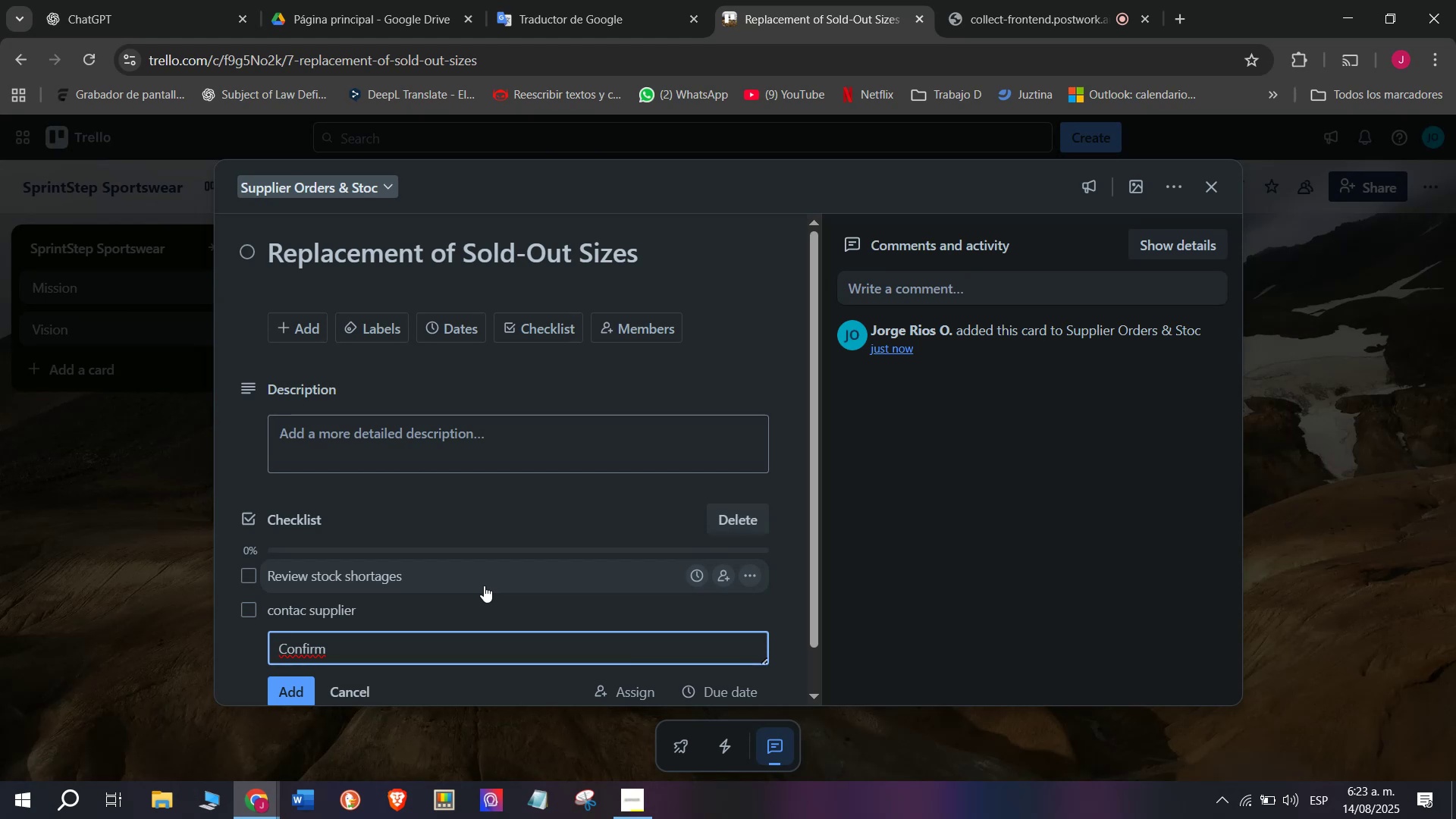 
type(pricing and size)
 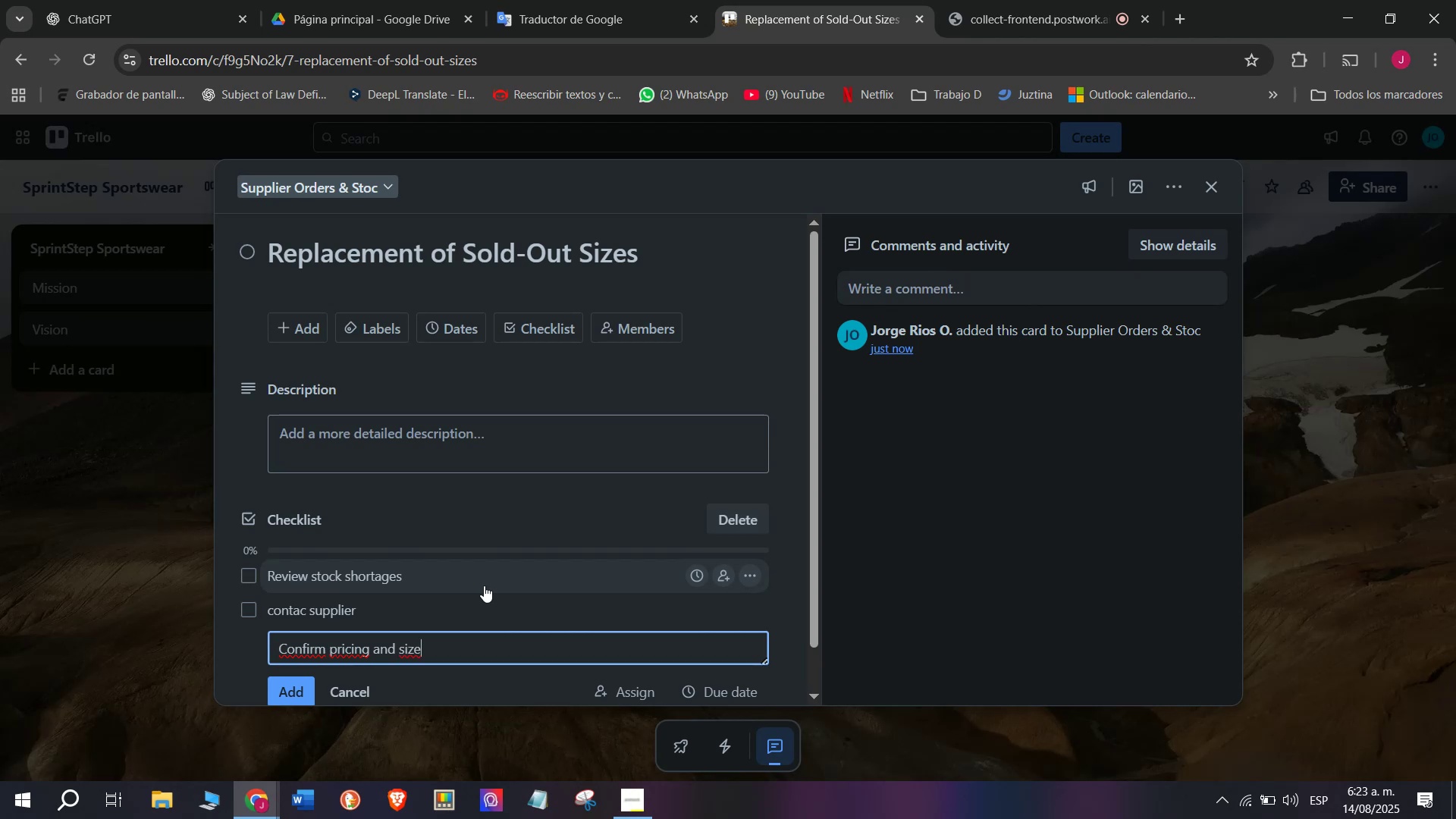 
key(Enter)
 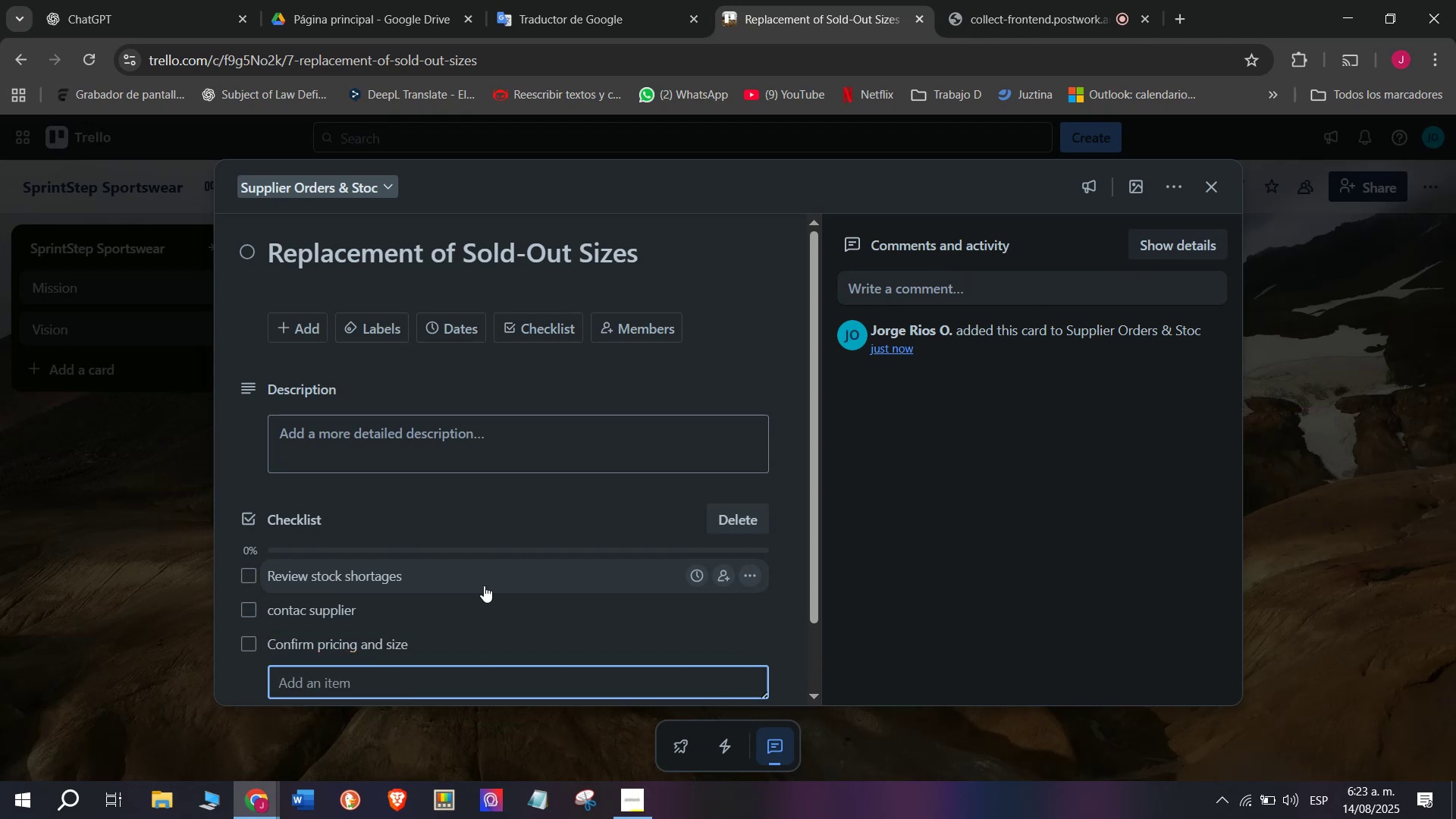 
type(Schedy)
key(Backspace)
type(ule delivery date)
 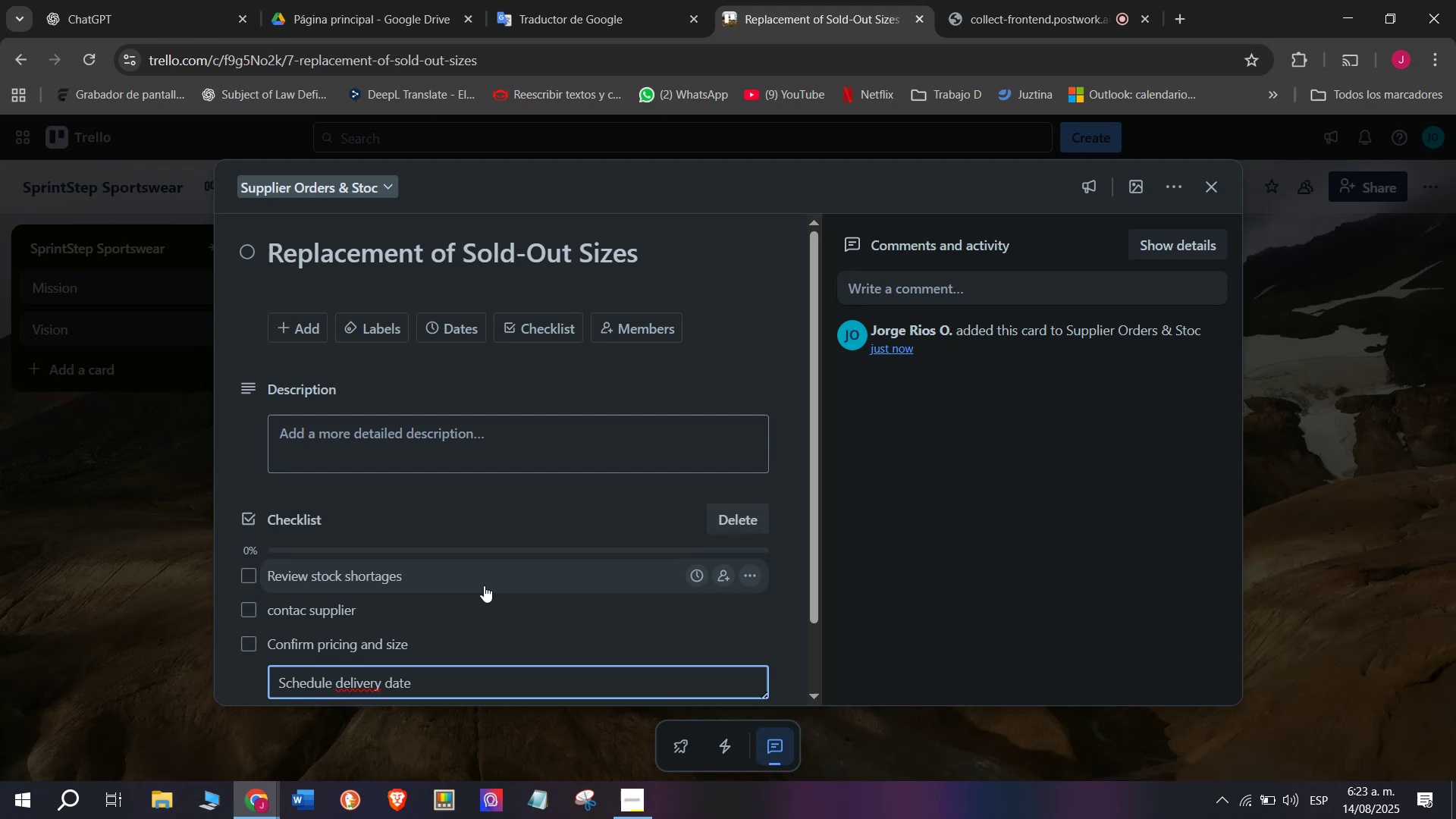 
key(Enter)
 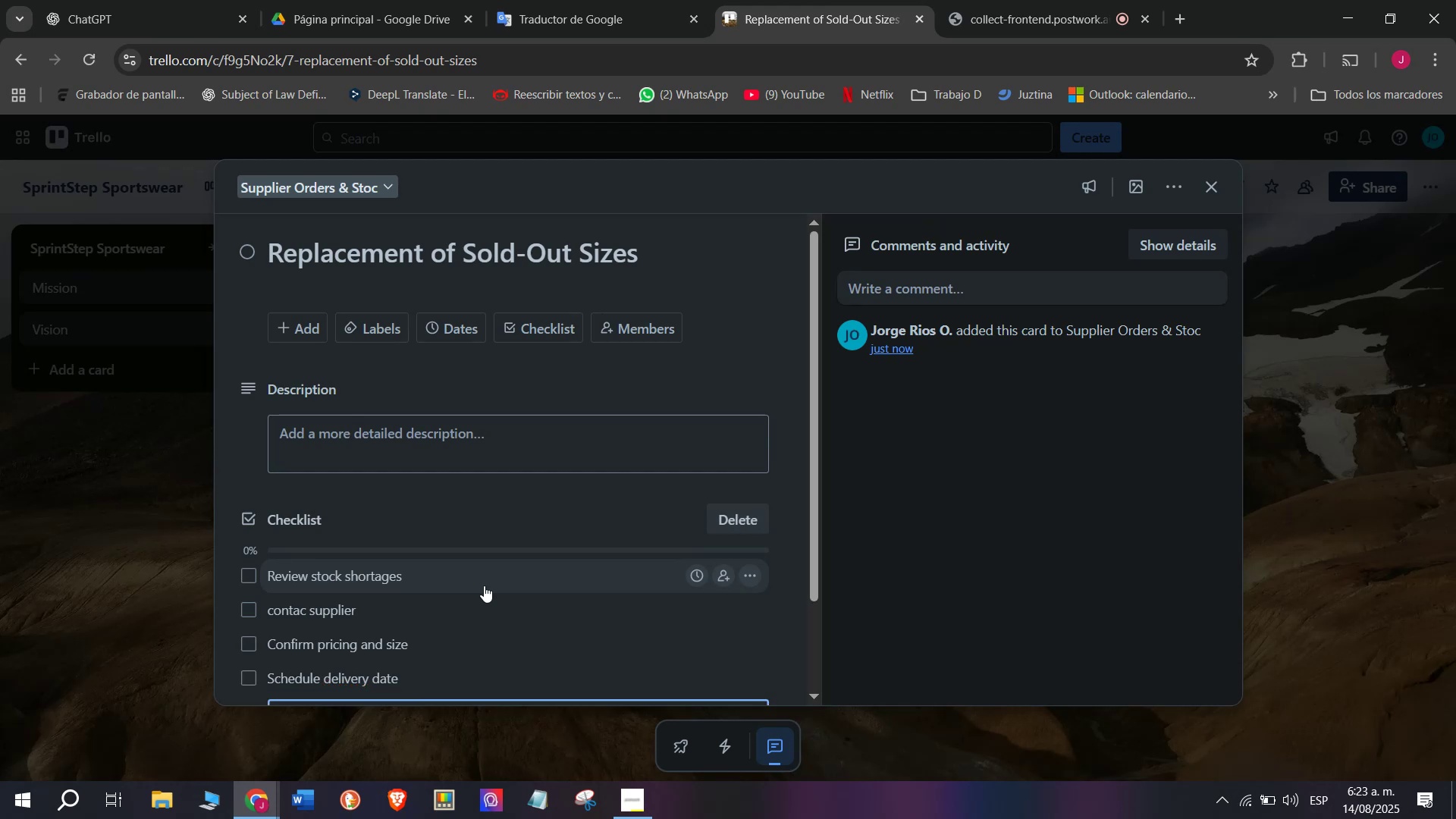 
type(R)
key(Tab)
type(EE)
key(Backspace)
type(eceive goods)
 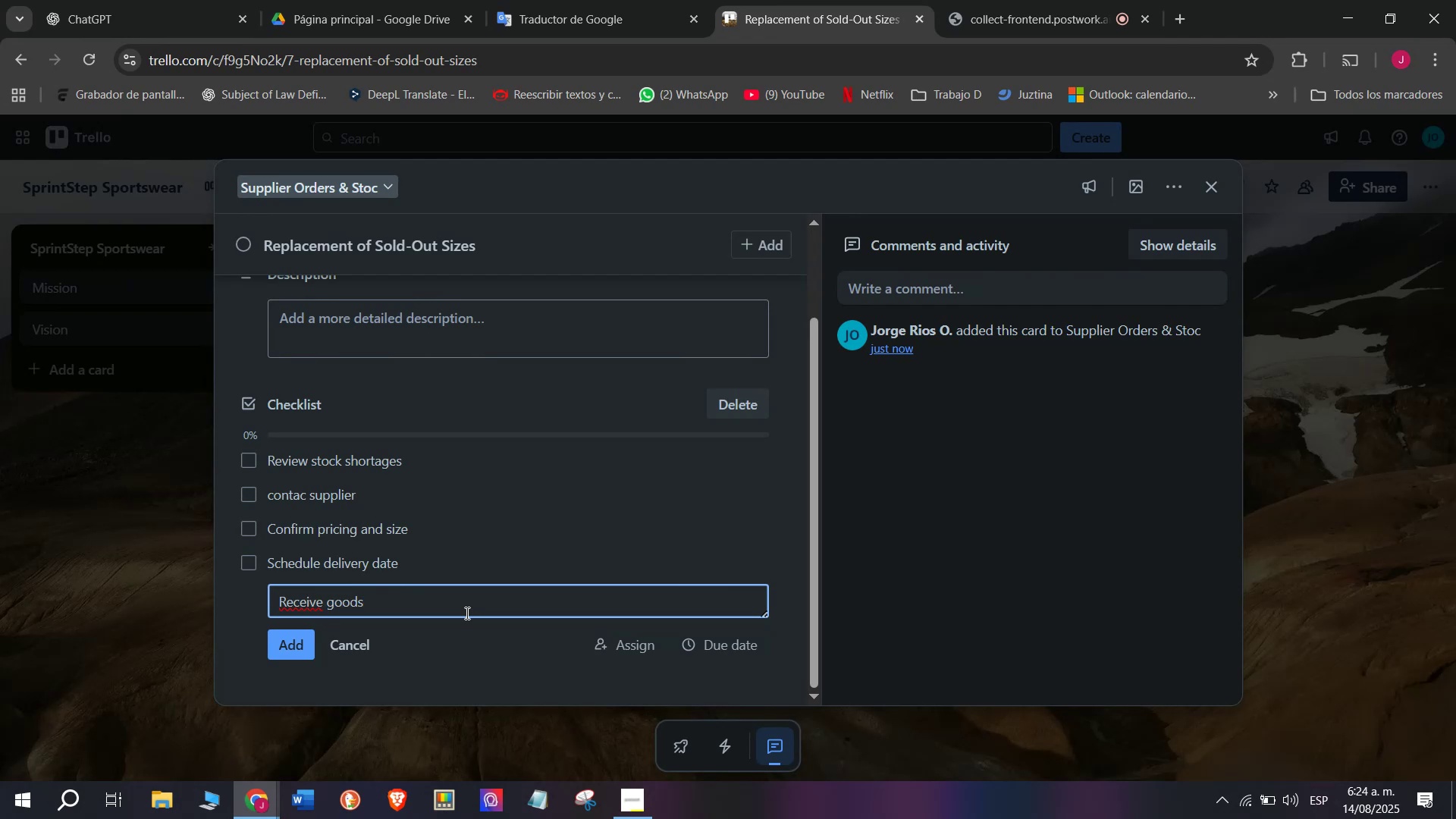 
key(Enter)
 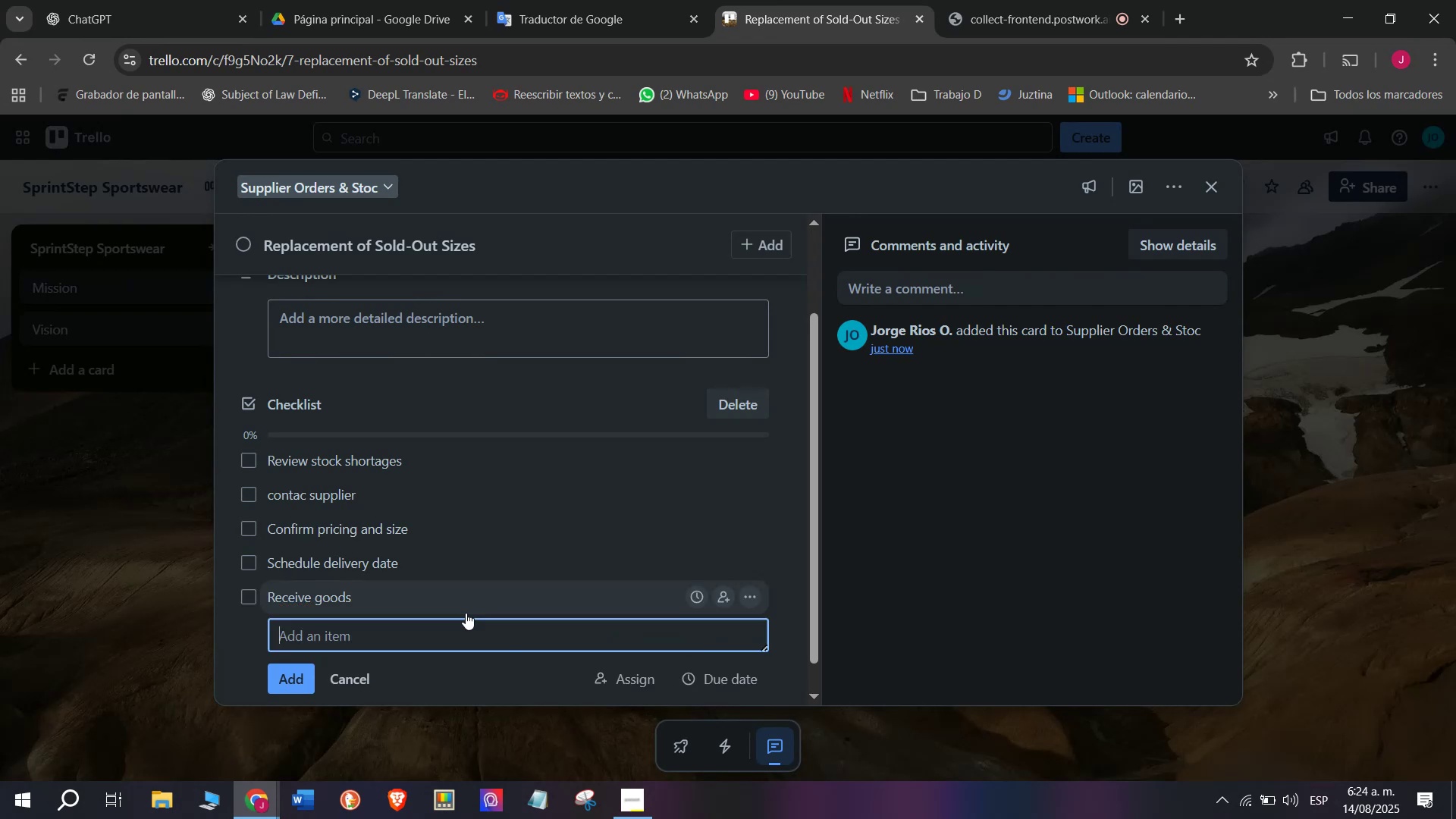 
type(Store in warehouse)
 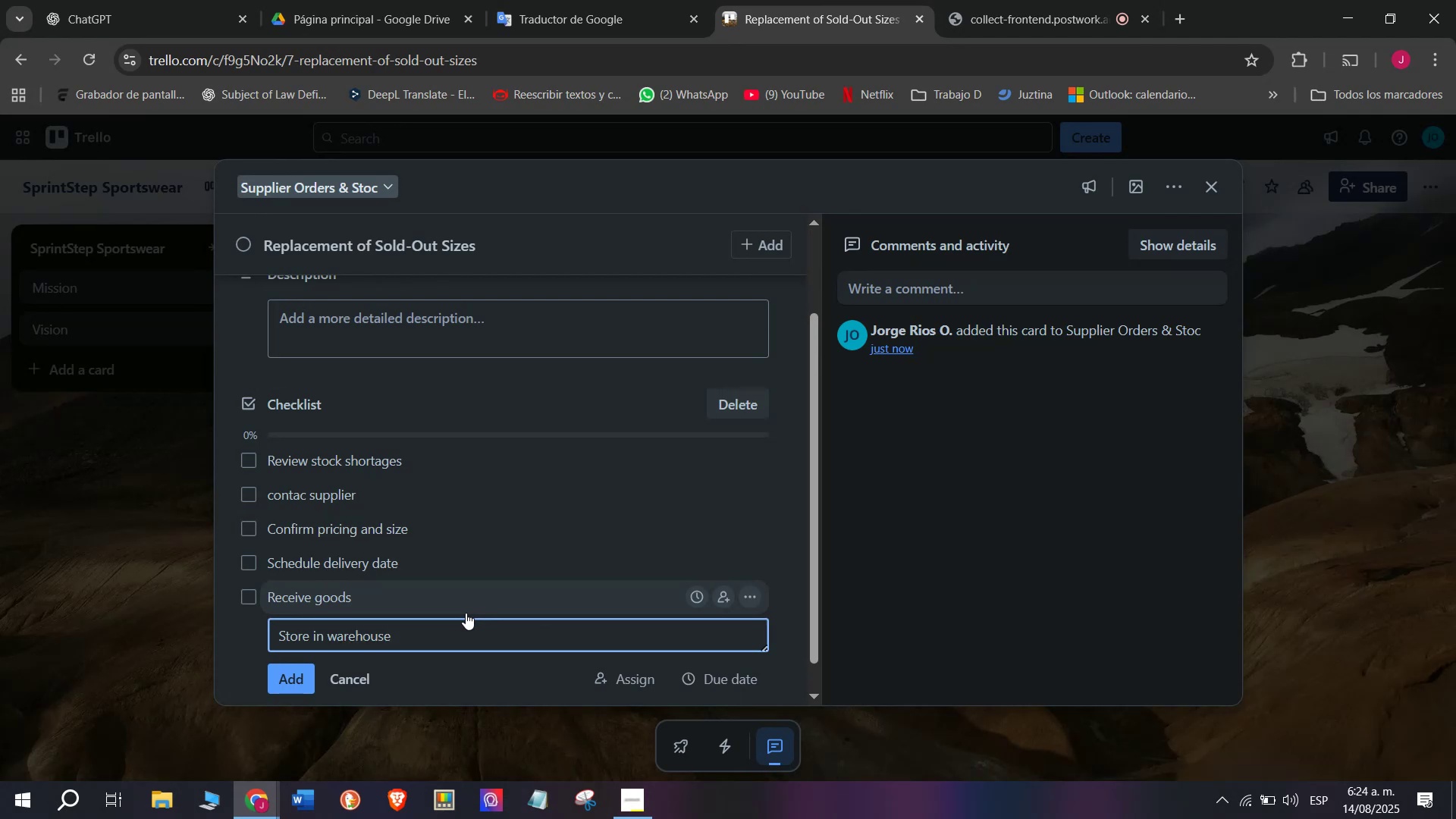 
key(Enter)
 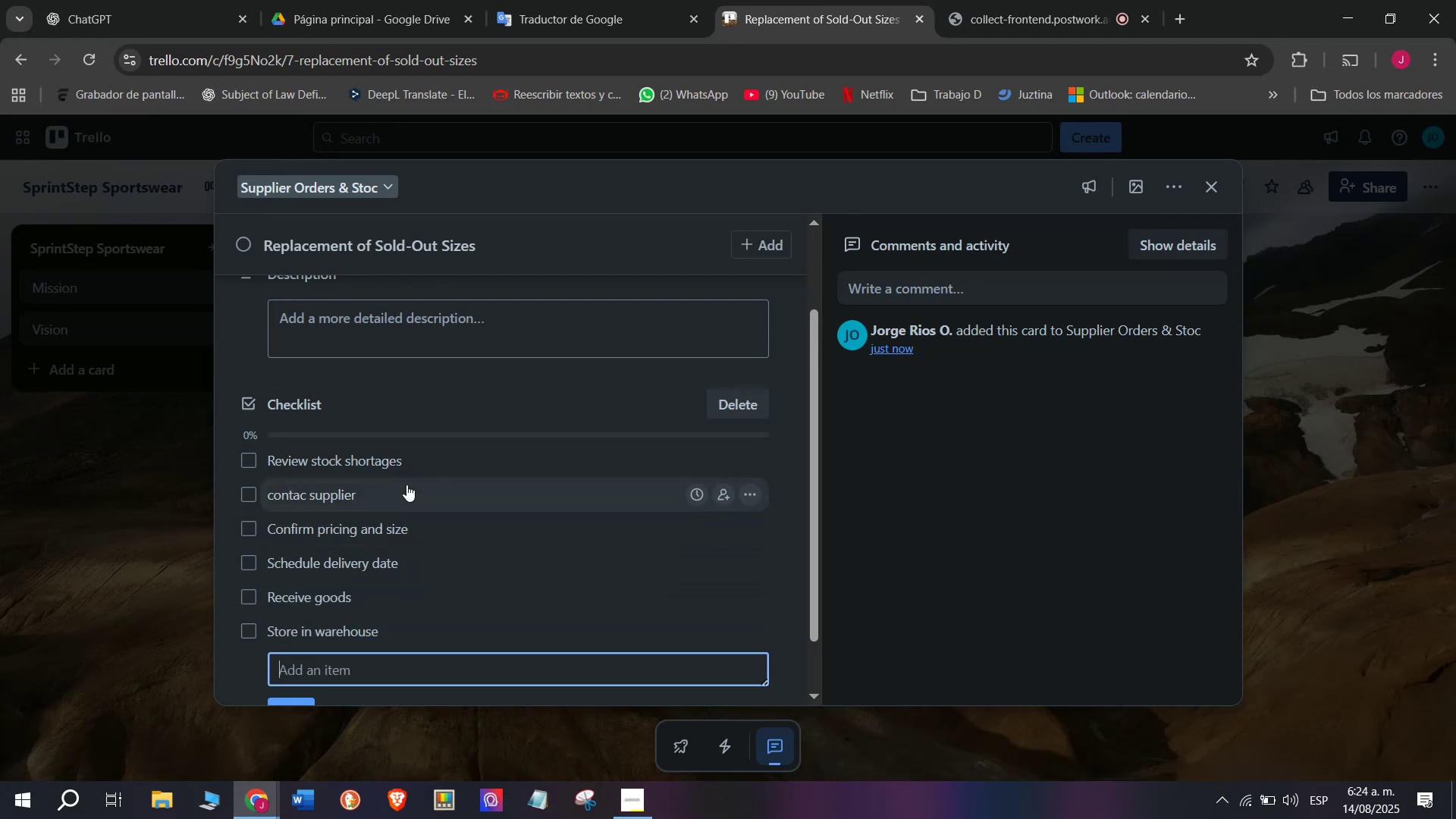 
scroll: coordinate [409, 436], scroll_direction: up, amount: 3.0
 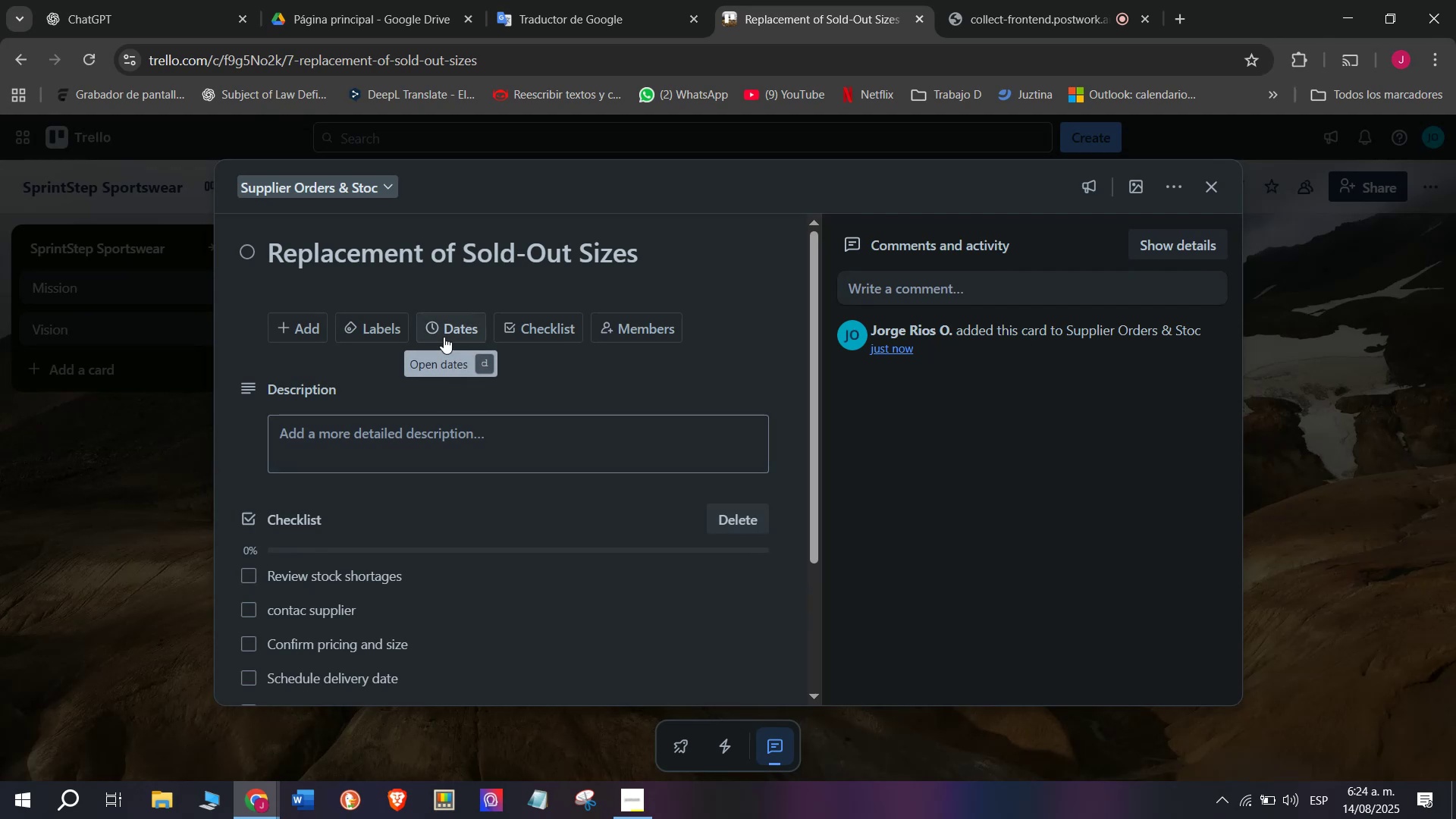 
left_click([444, 337])
 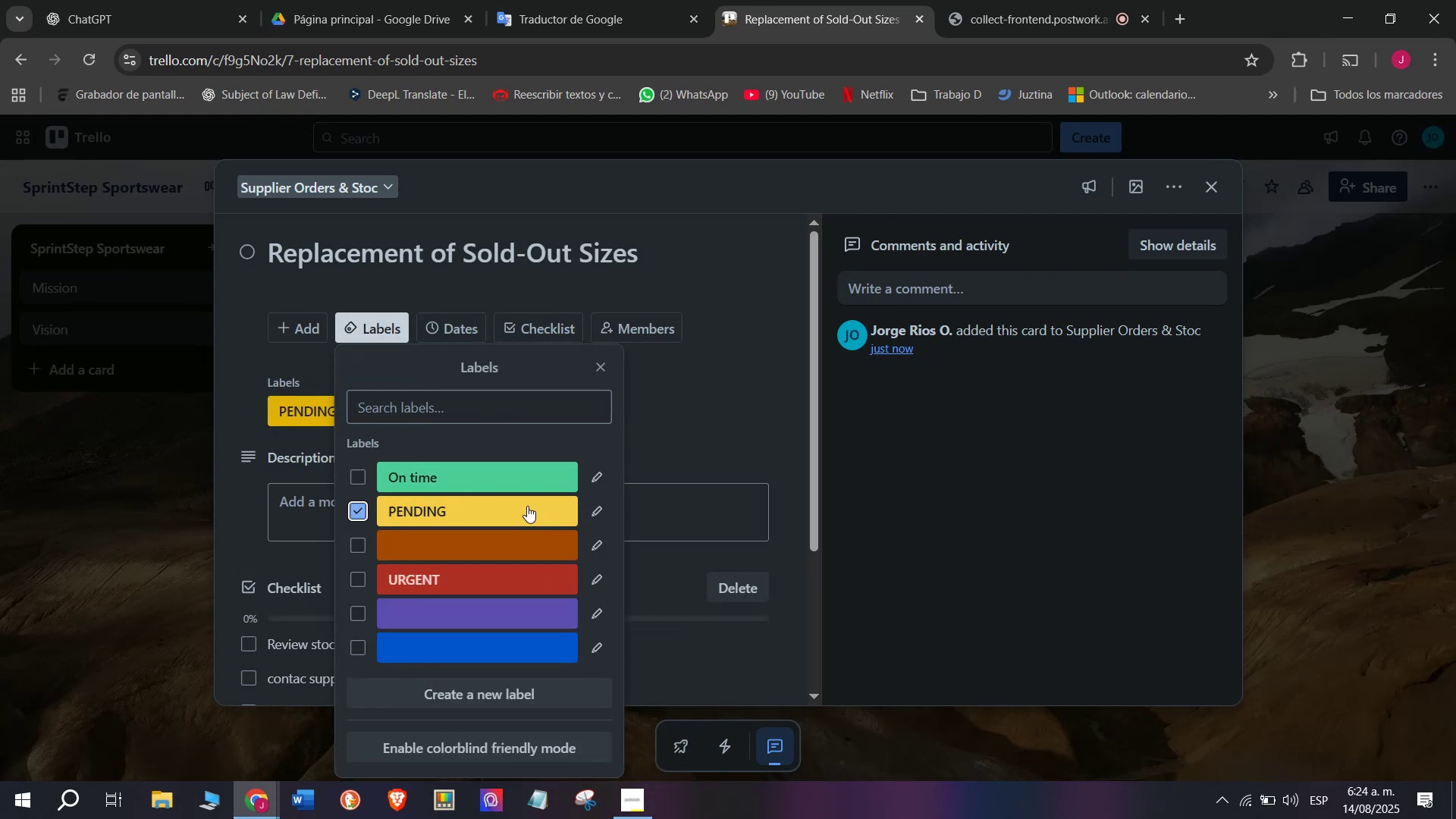 
left_click([252, 375])
 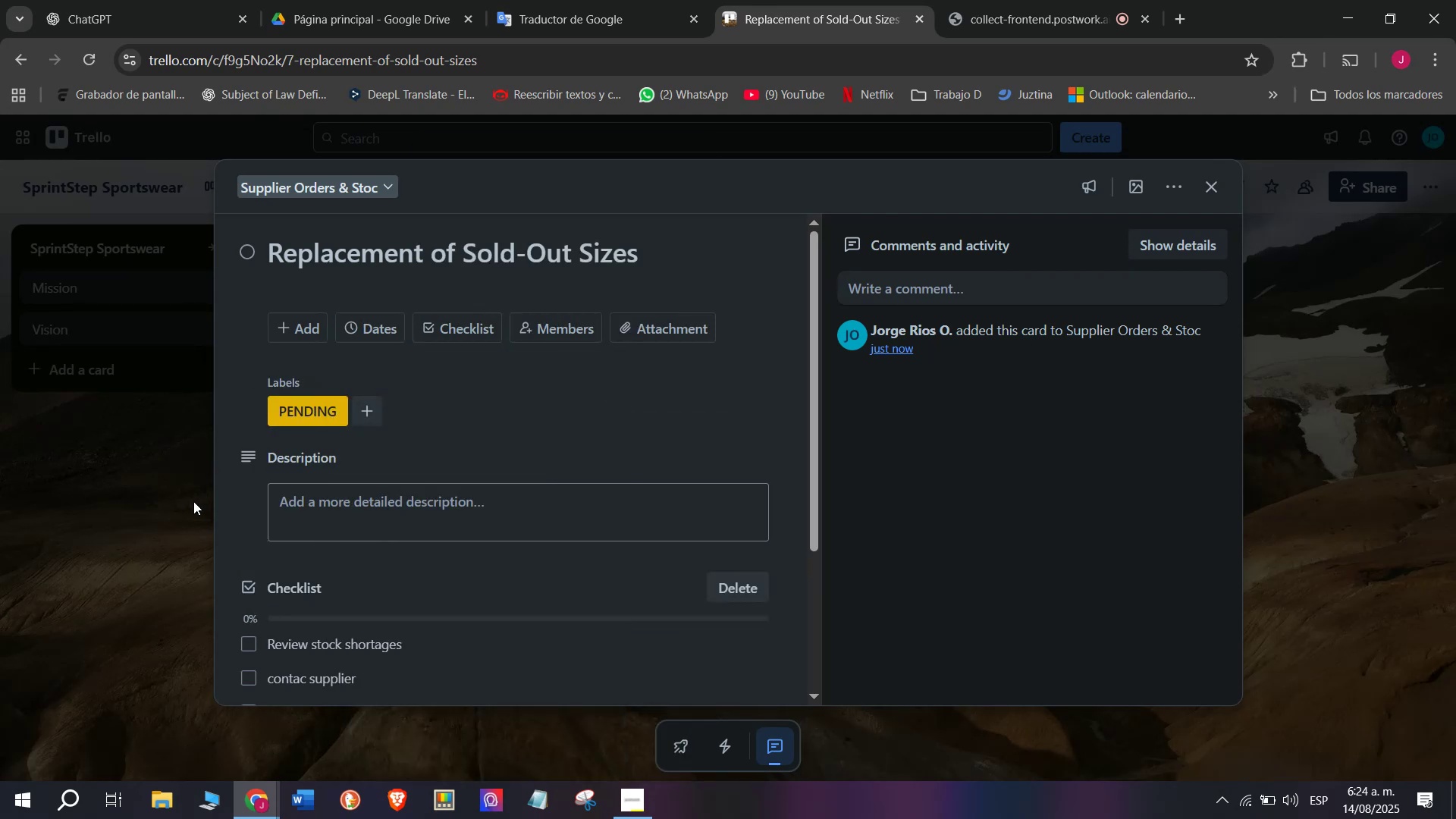 
left_click([193, 500])
 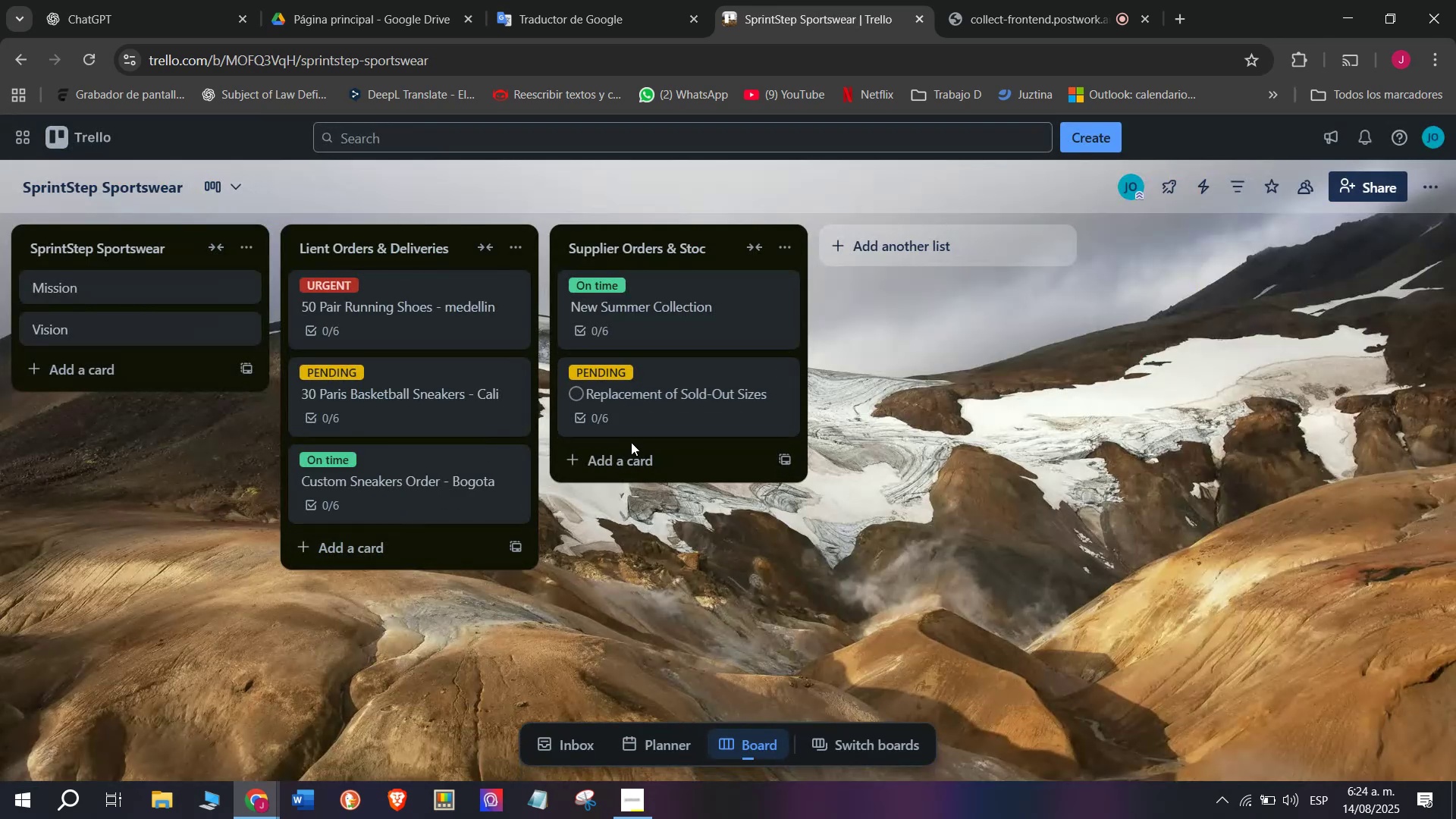 
left_click([631, 442])
 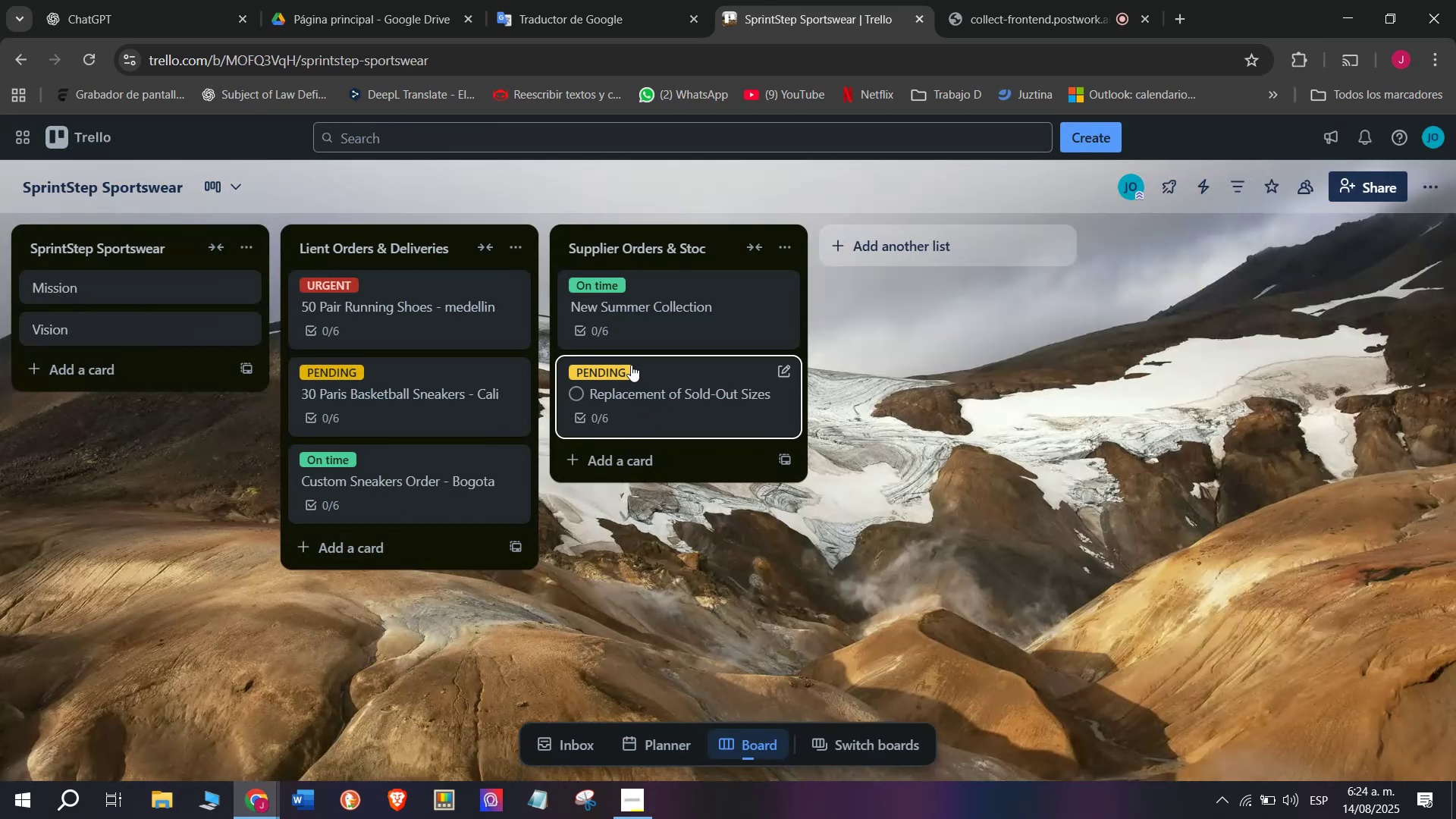 
left_click([631, 365])
 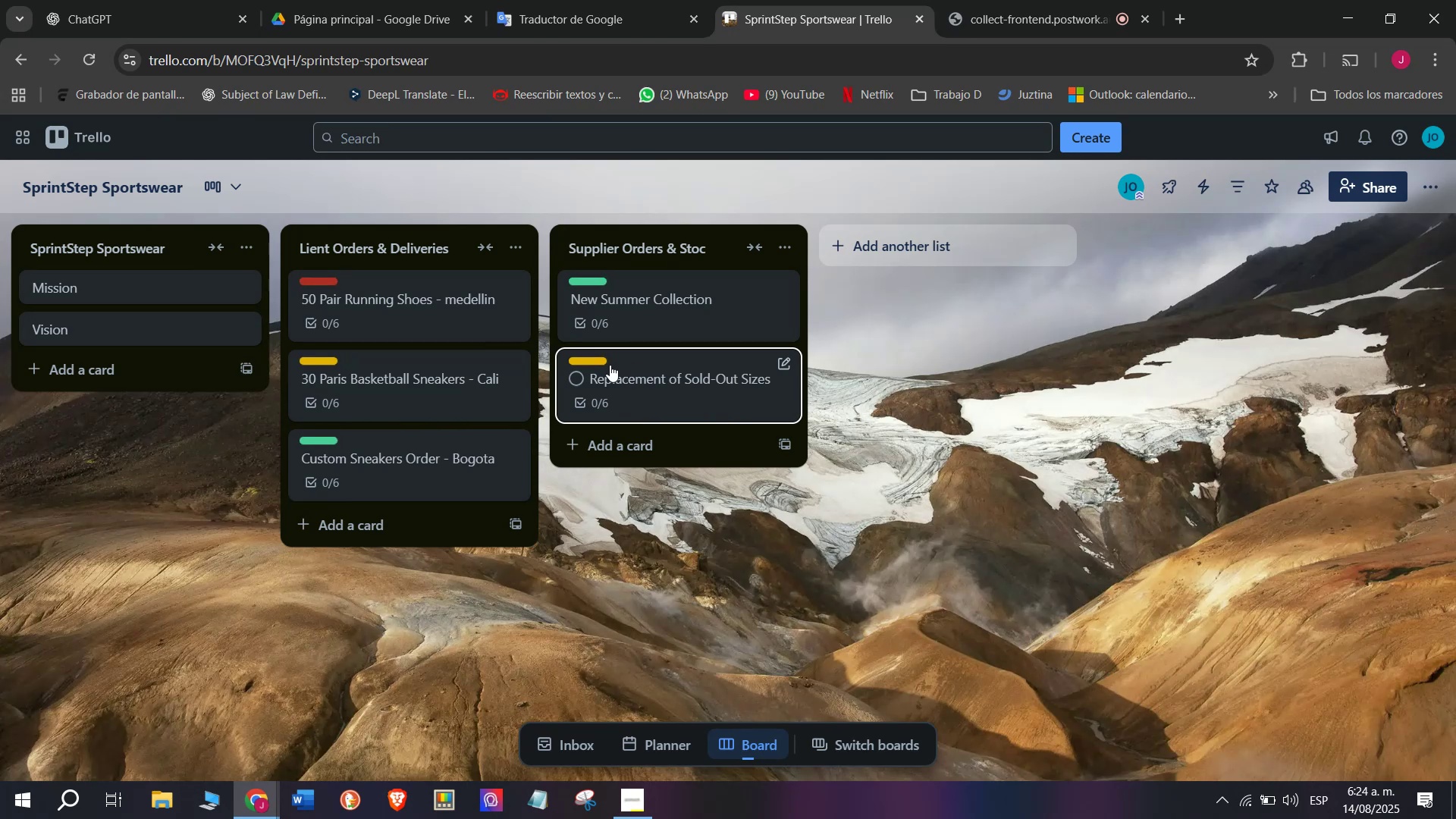 
left_click([606, 364])
 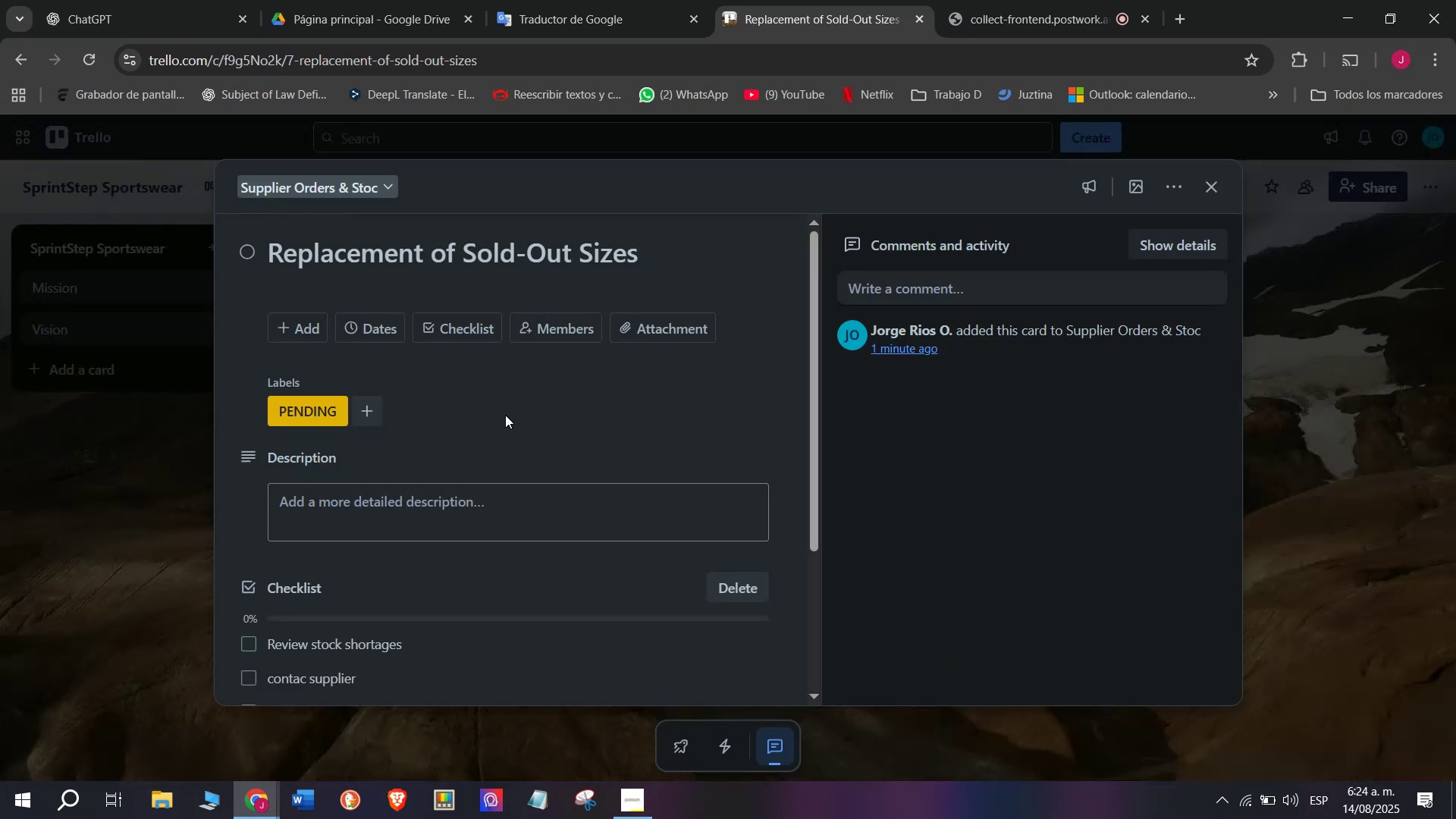 
left_click([102, 526])
 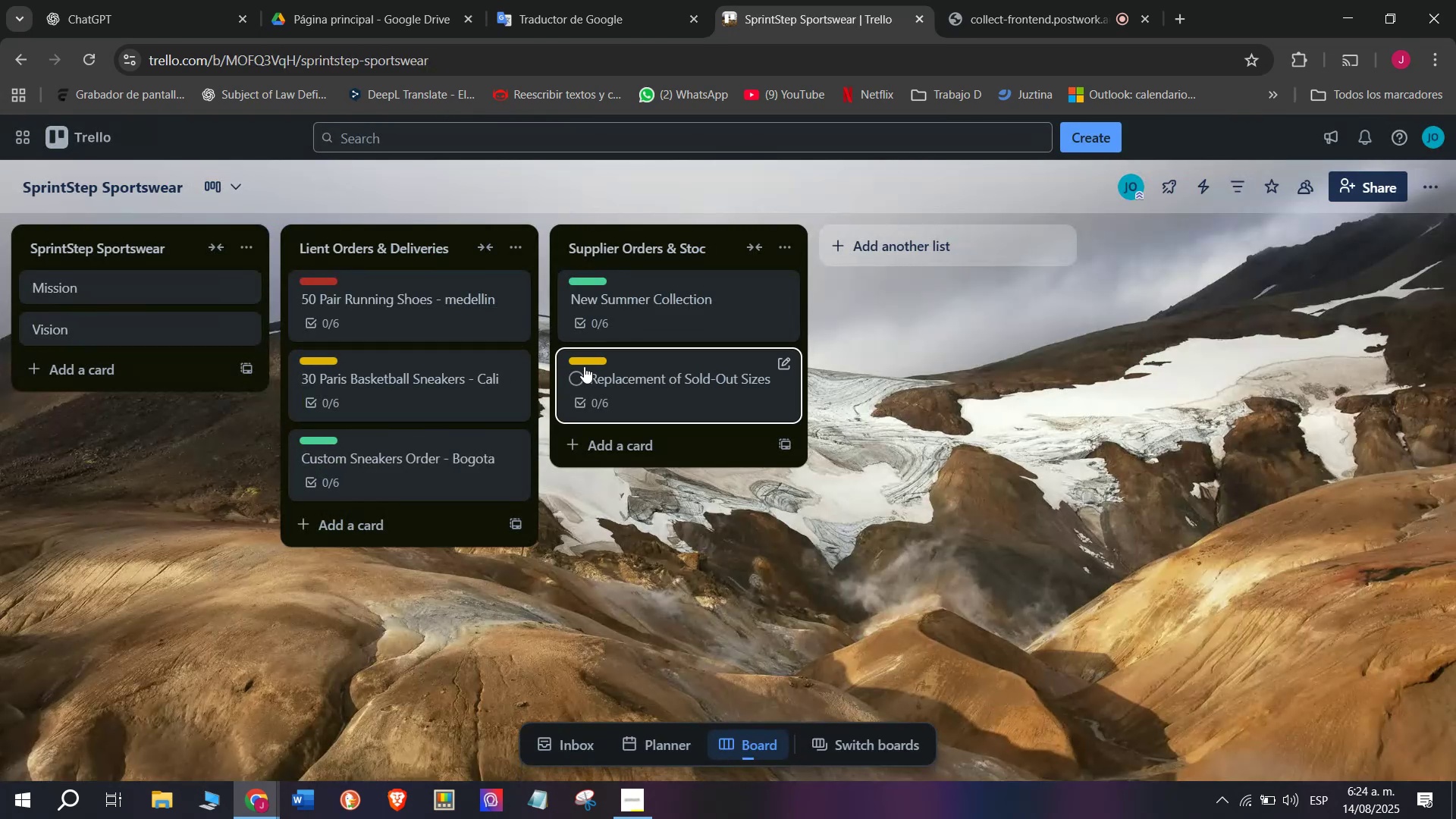 
left_click([585, 364])
 